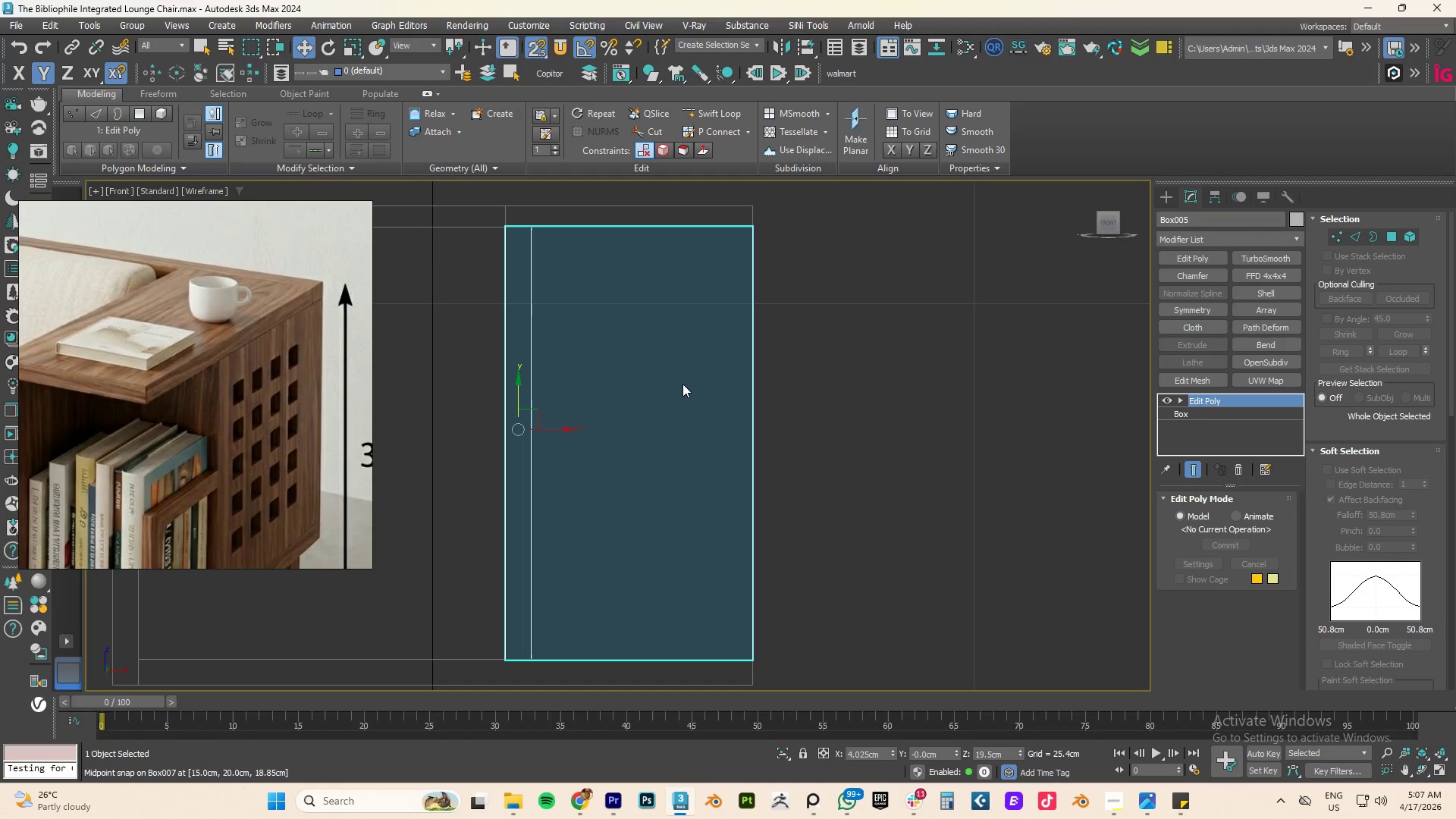 
key(4)
 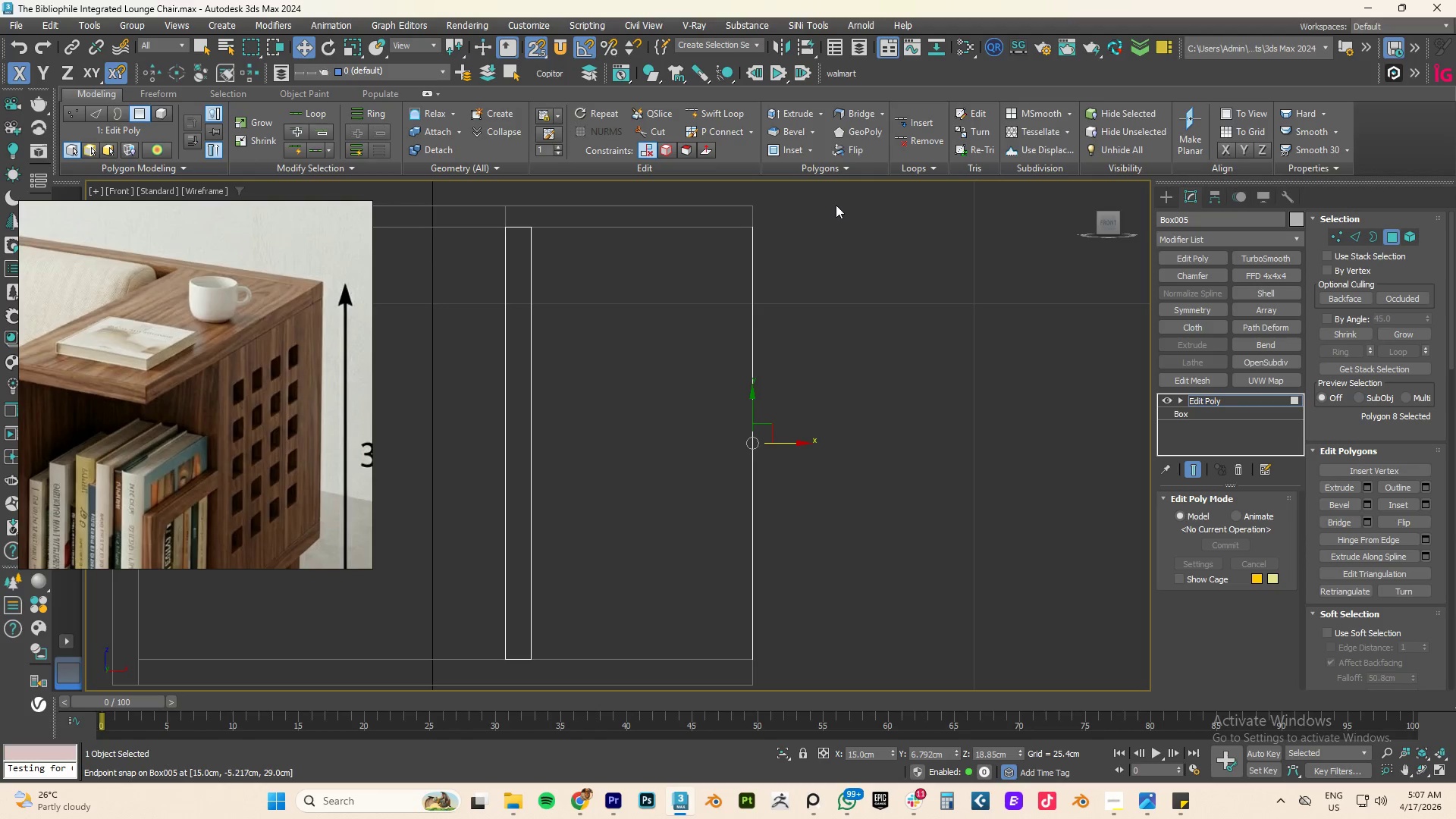 
left_click_drag(start_coordinate=[836, 205], to_coordinate=[569, 700])
 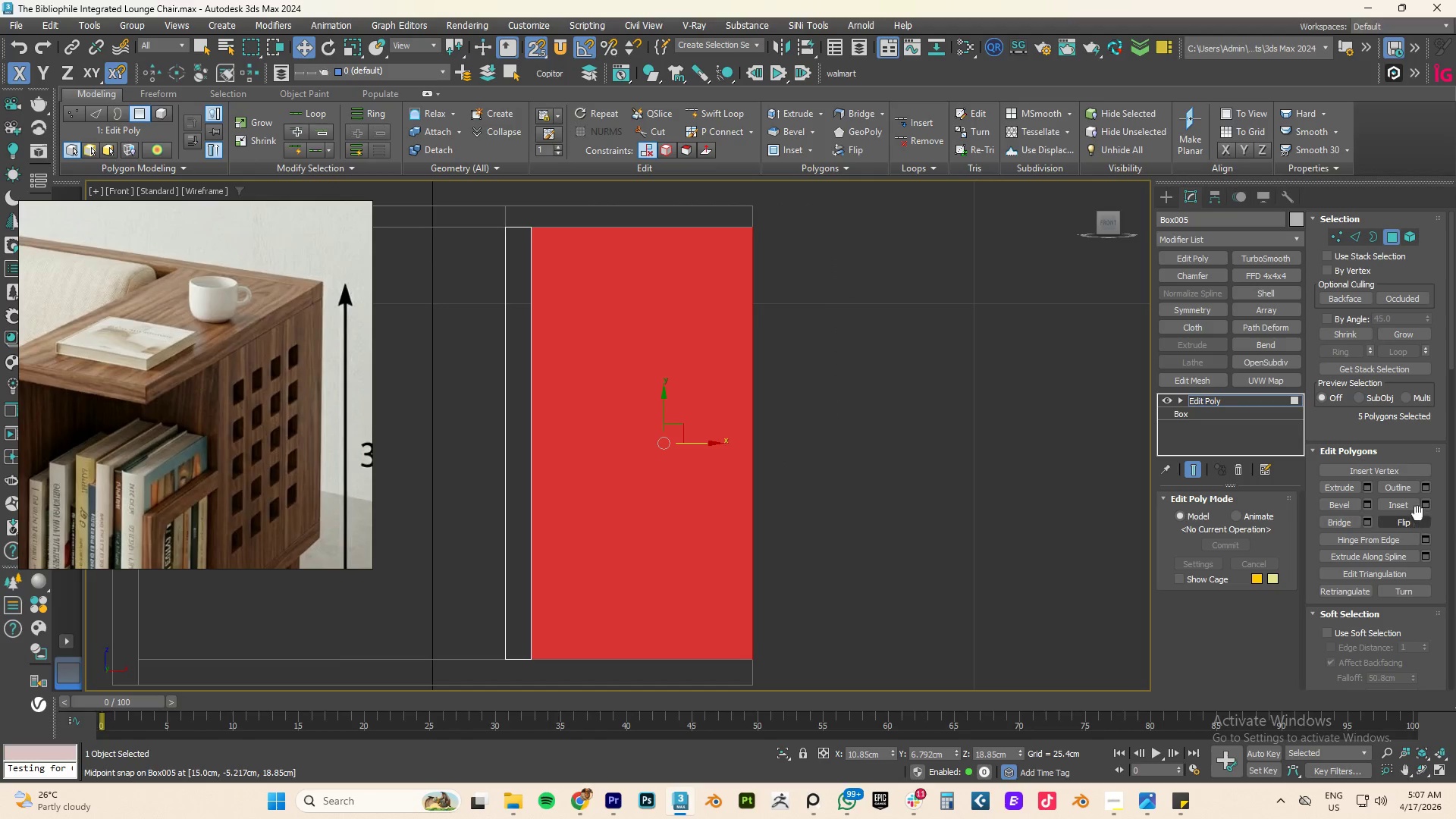 
scroll: coordinate [1390, 532], scroll_direction: down, amount: 23.0
 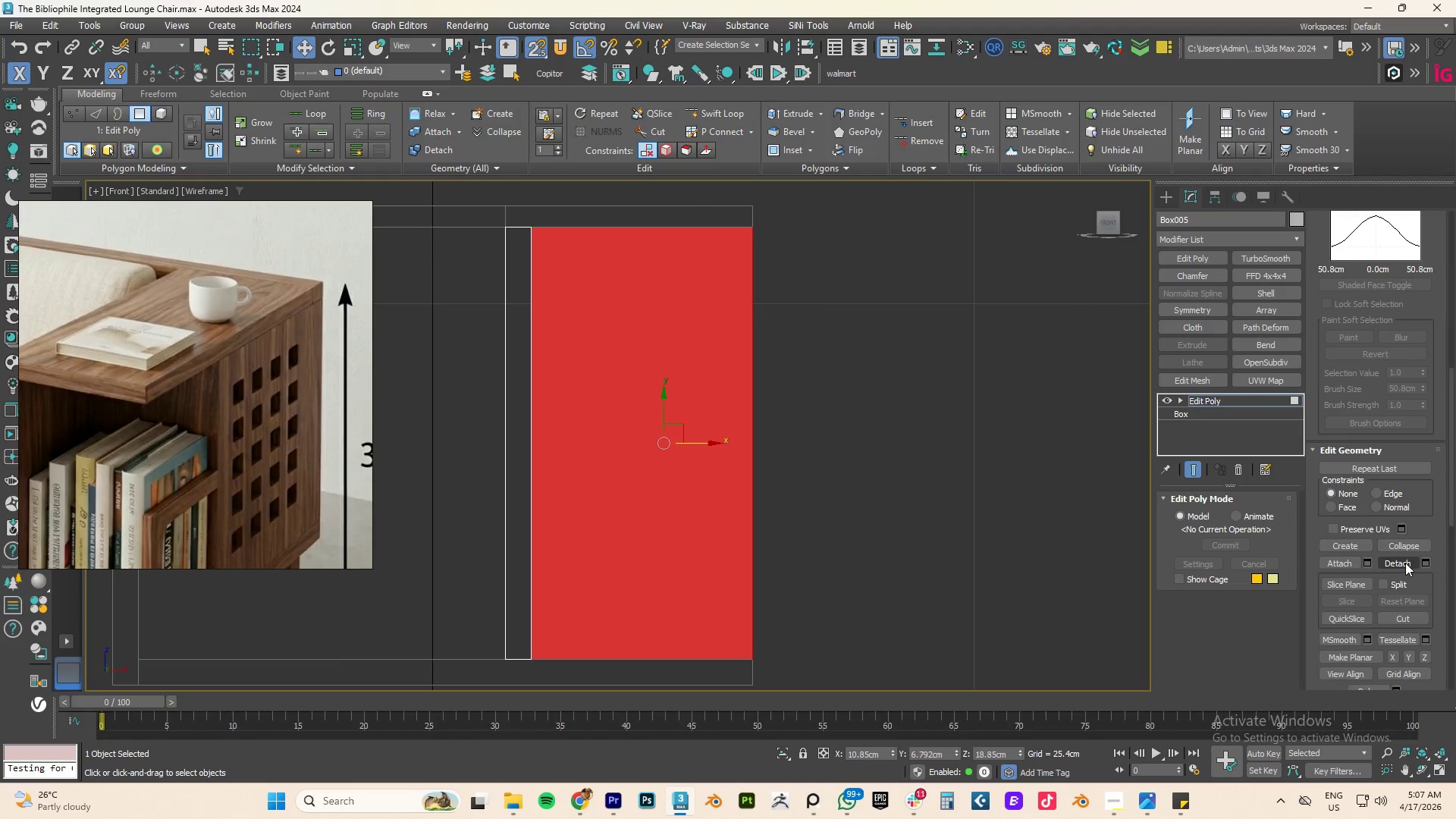 
left_click([1401, 563])
 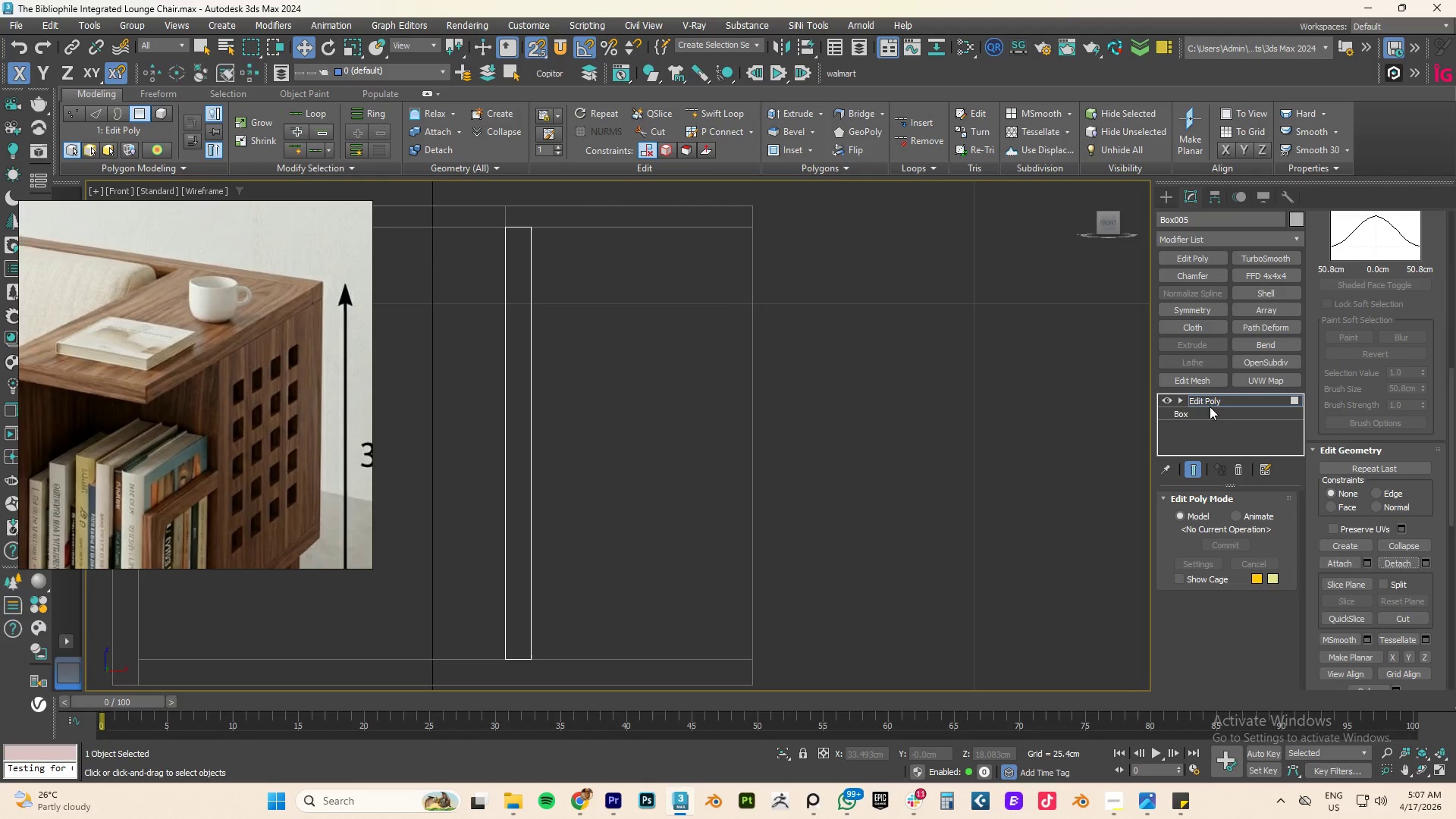 
left_click([1206, 400])
 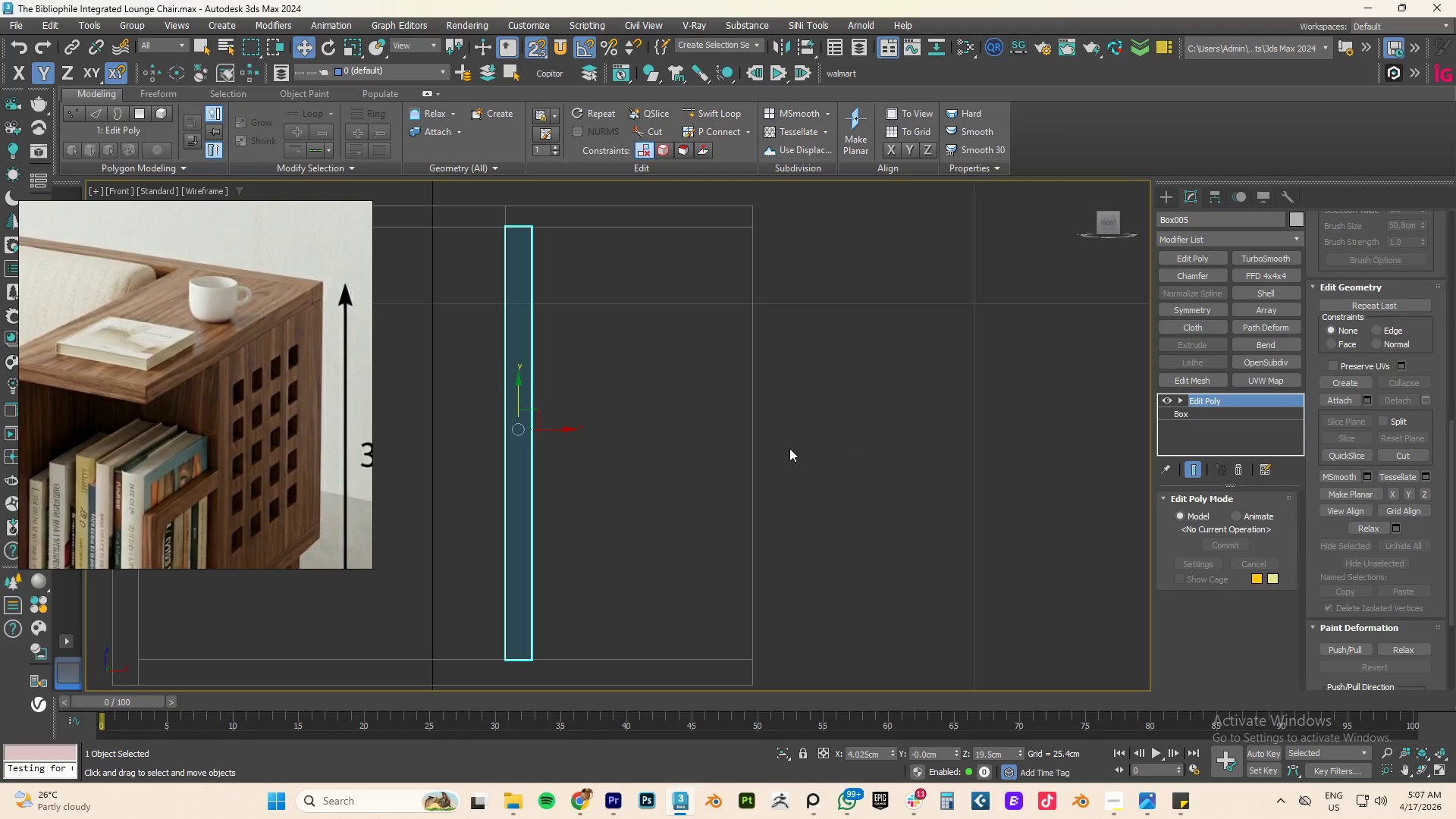 
hold_key(key=AltLeft, duration=2.58)
 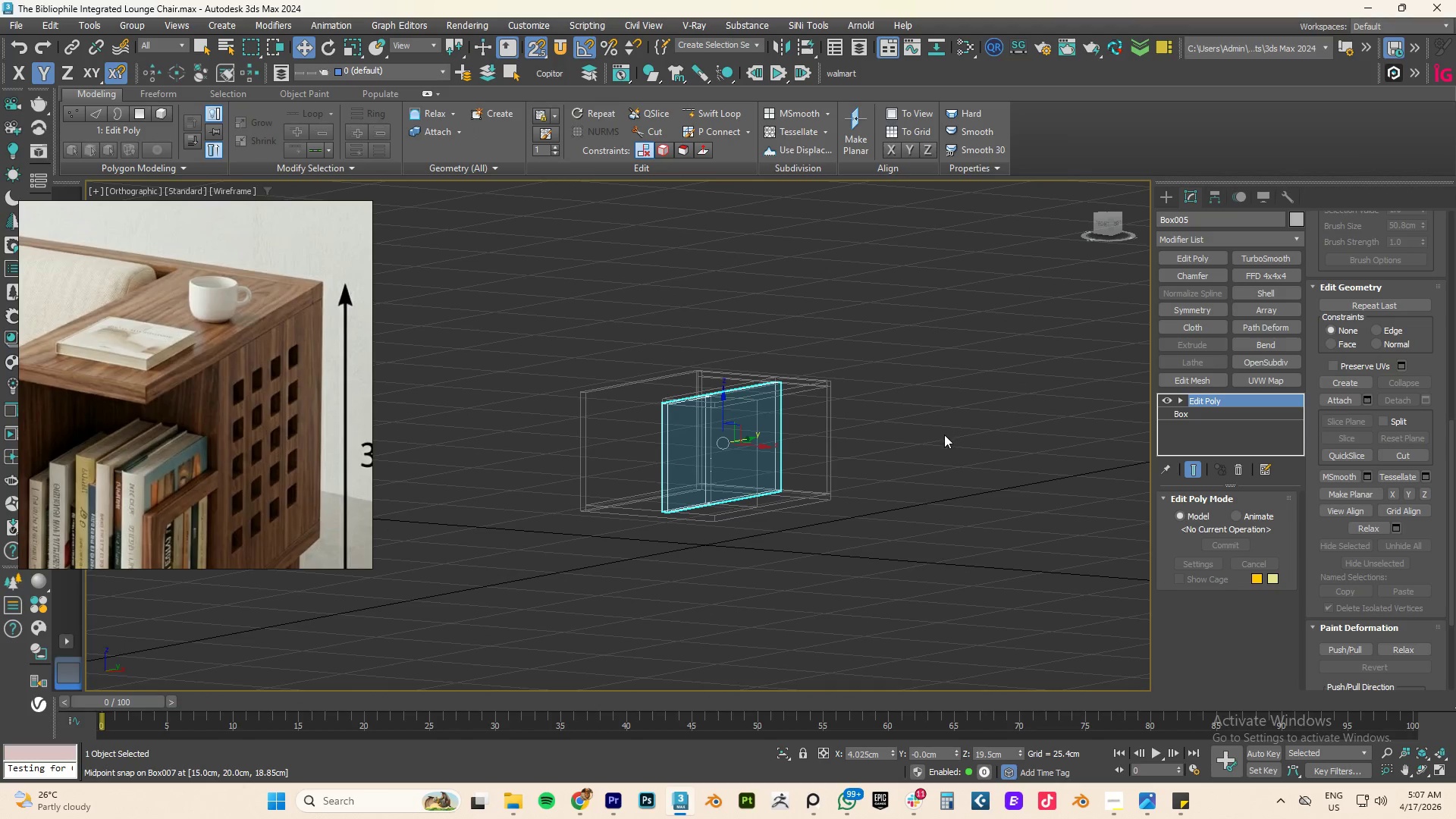 
scroll: coordinate [789, 448], scroll_direction: down, amount: 4.0
 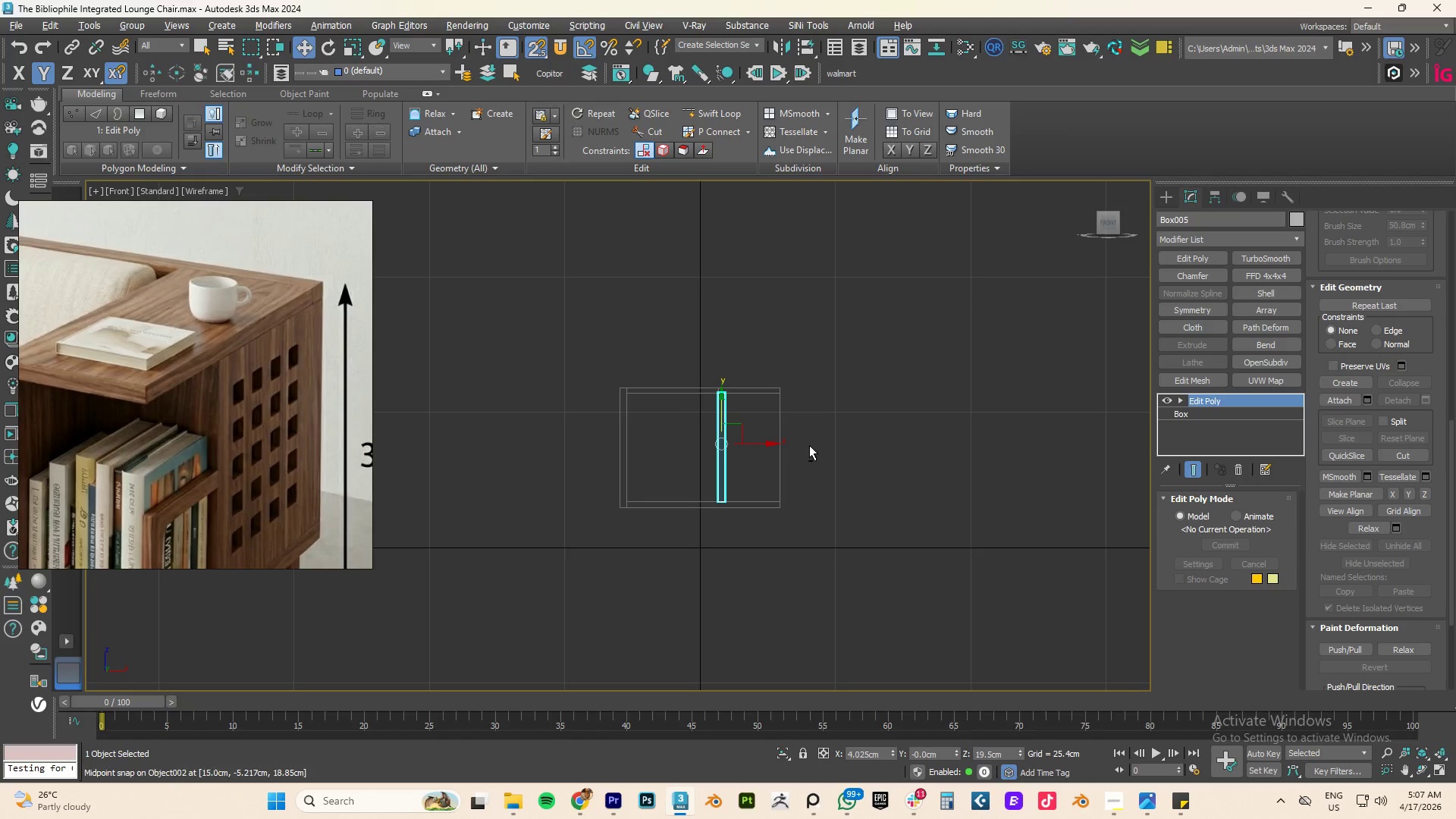 
key(F3)
 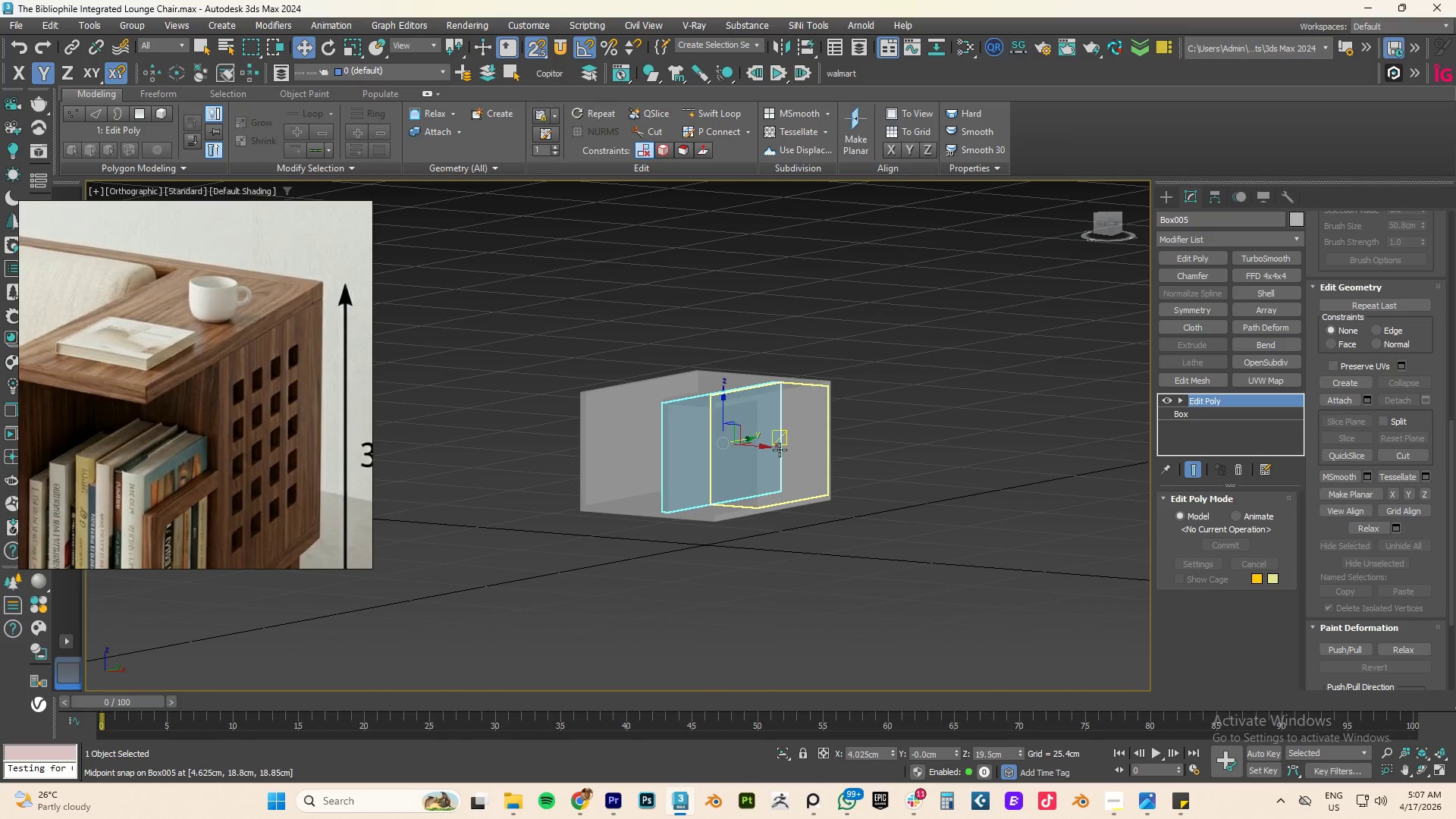 
key(F4)
 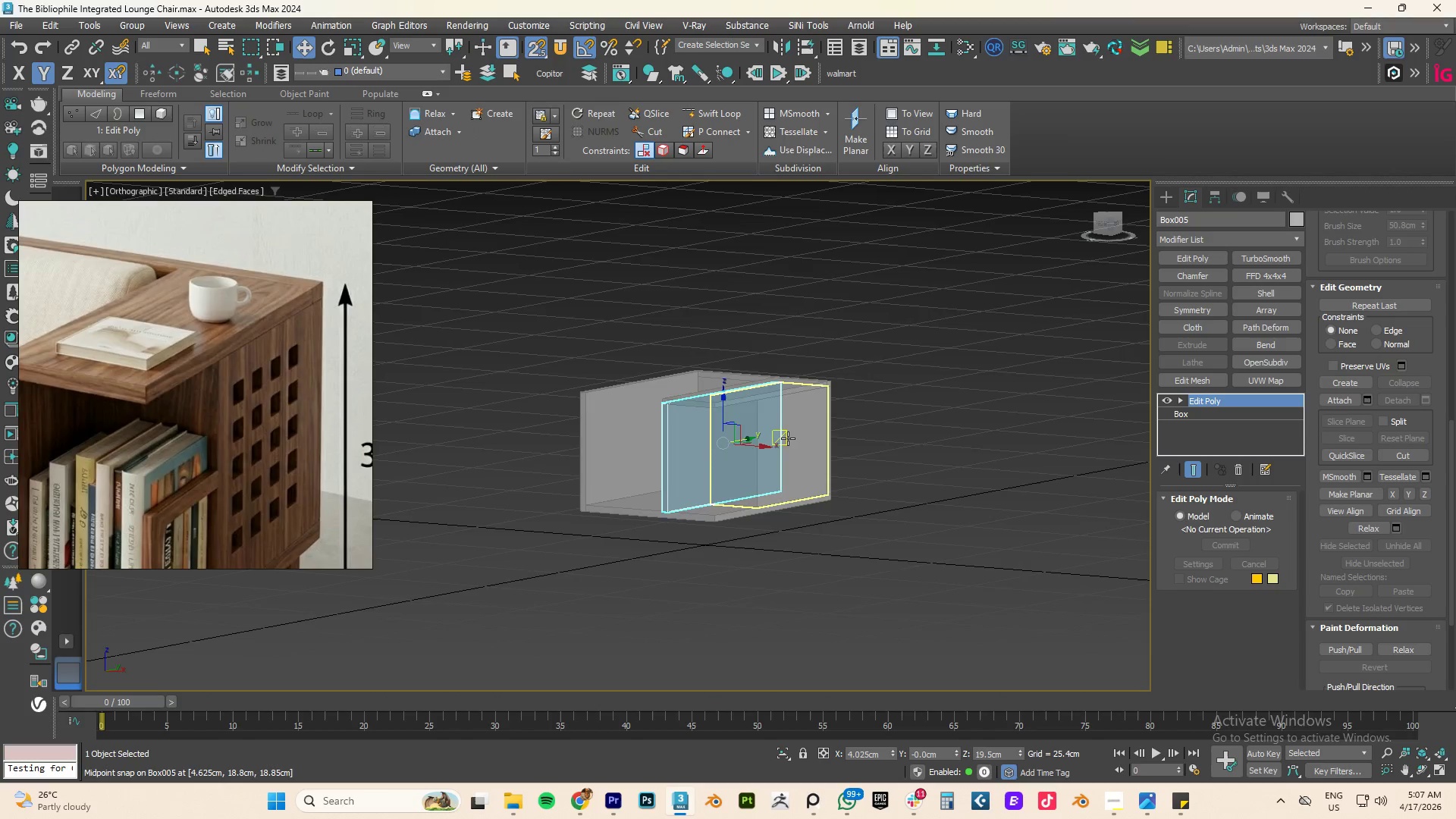 
left_click([788, 438])
 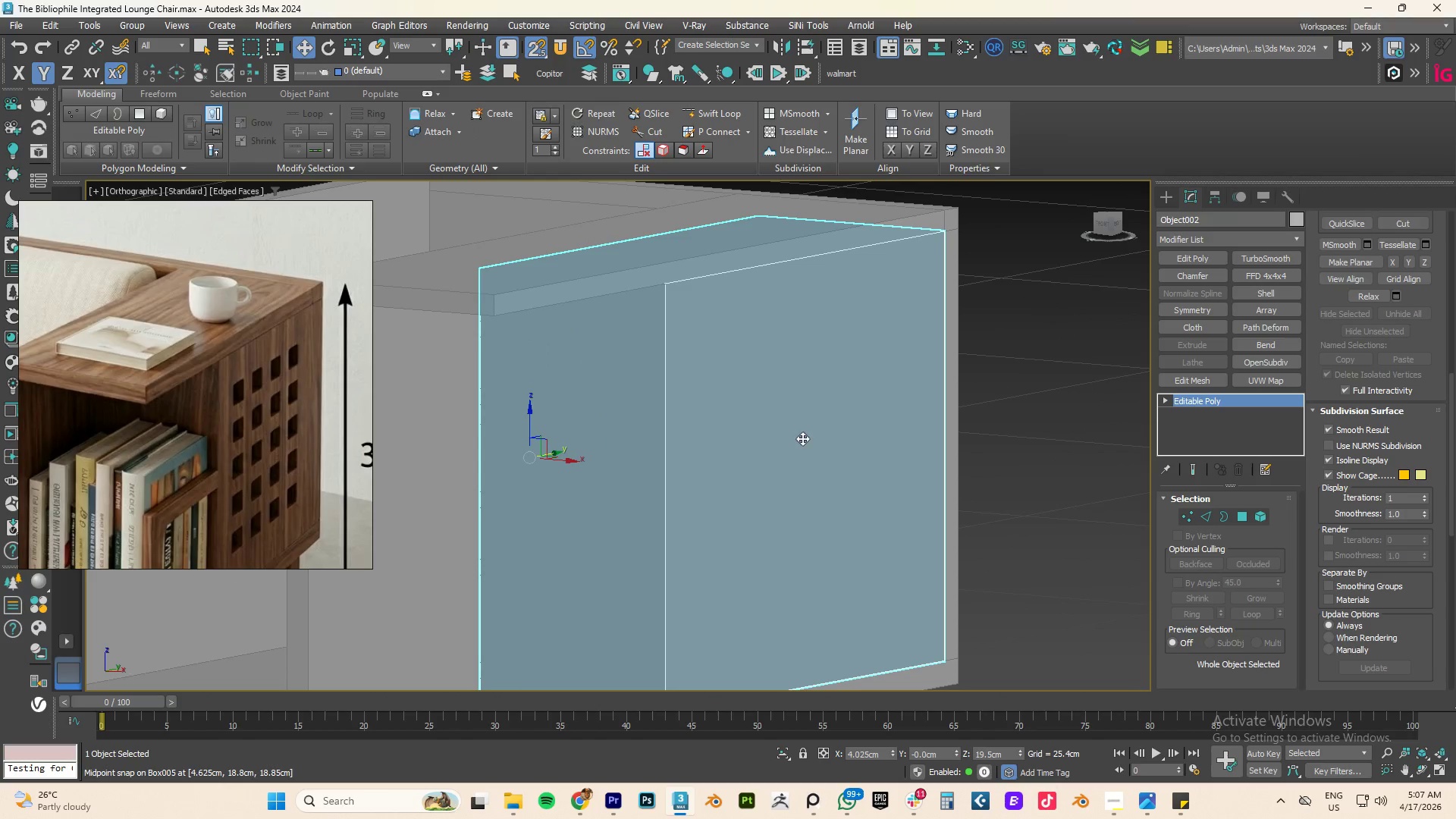 
scroll: coordinate [788, 438], scroll_direction: up, amount: 4.0
 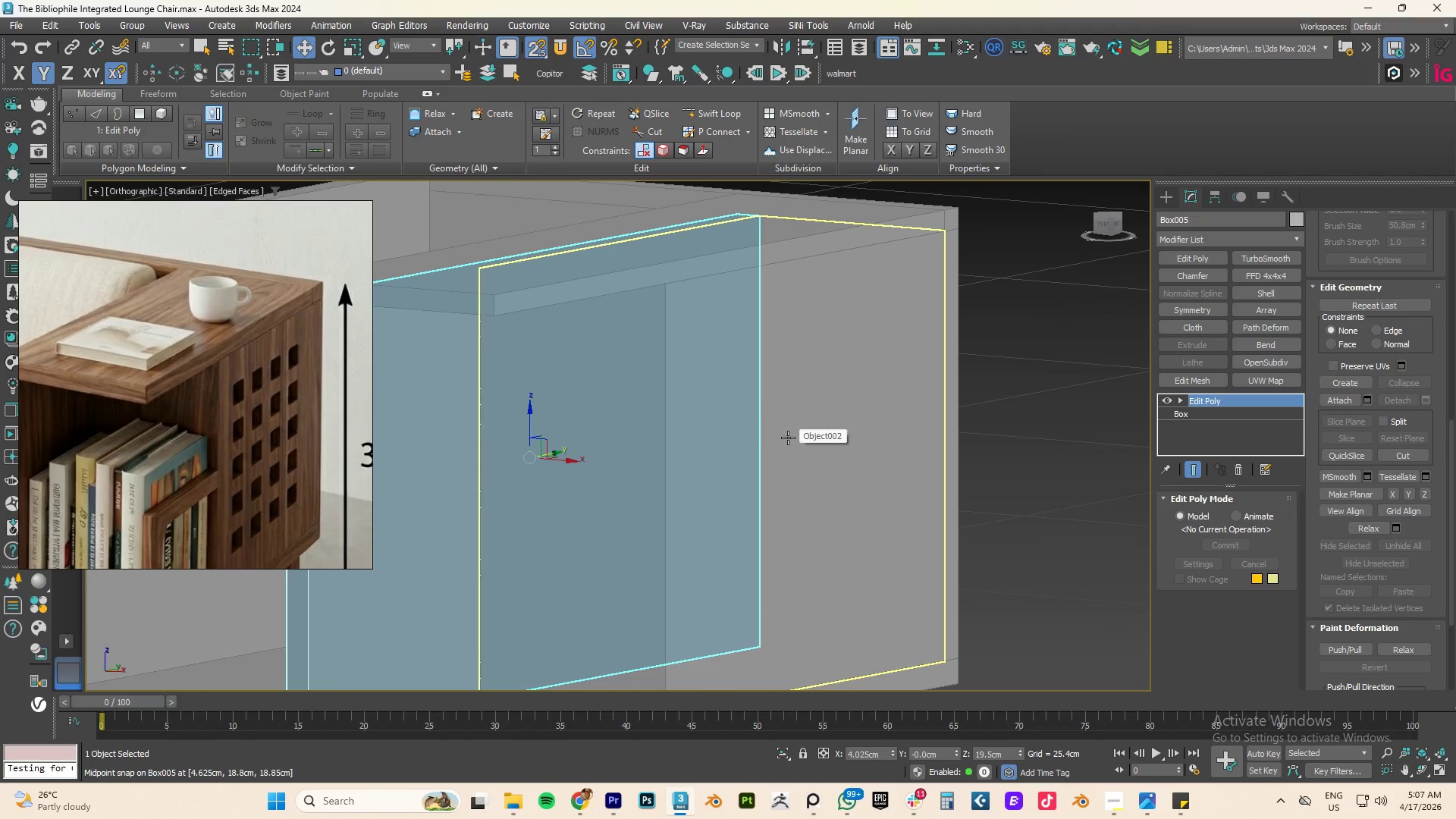 
hold_key(key=AltLeft, duration=1.03)
 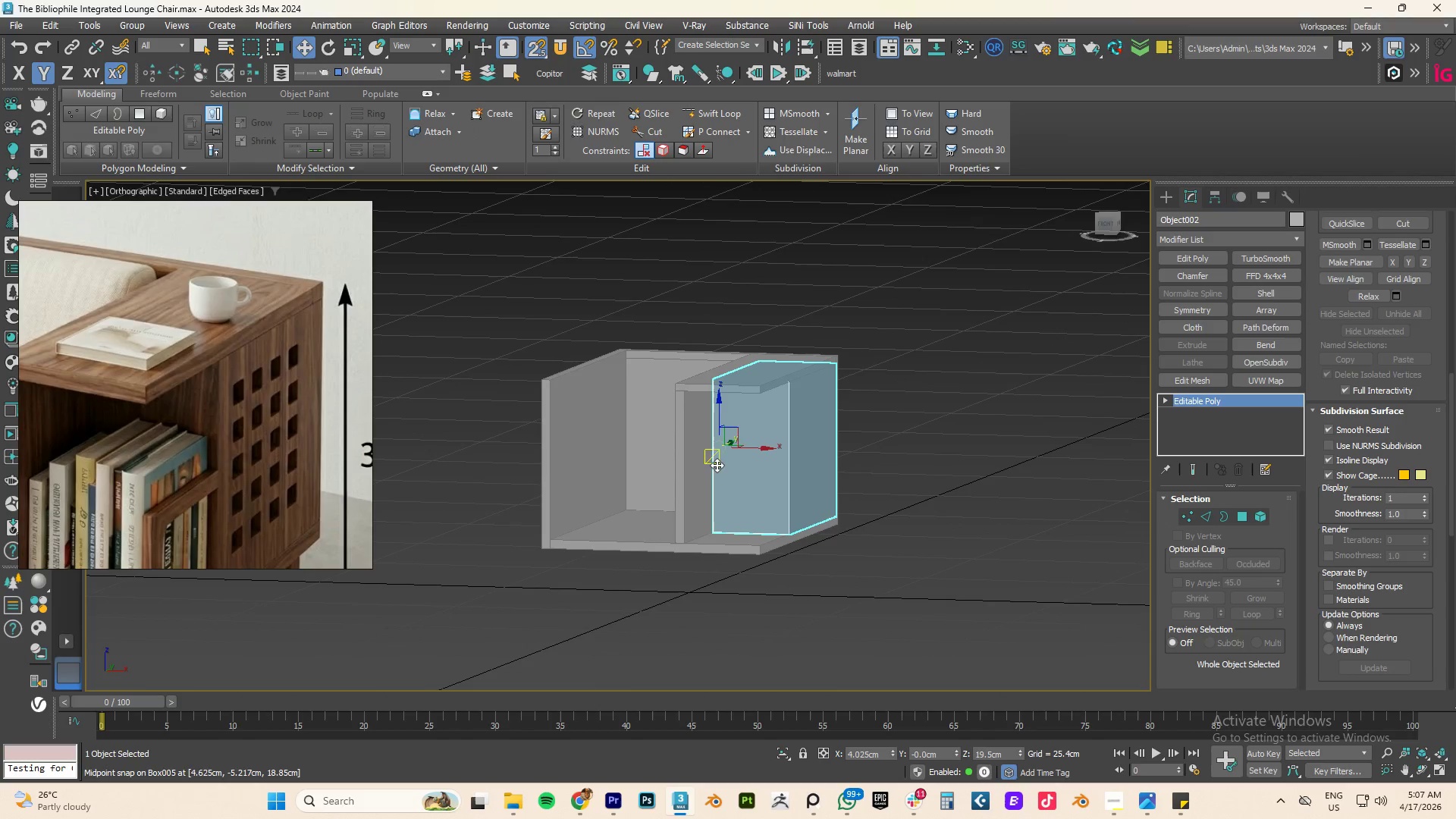 
scroll: coordinate [808, 438], scroll_direction: down, amount: 3.0
 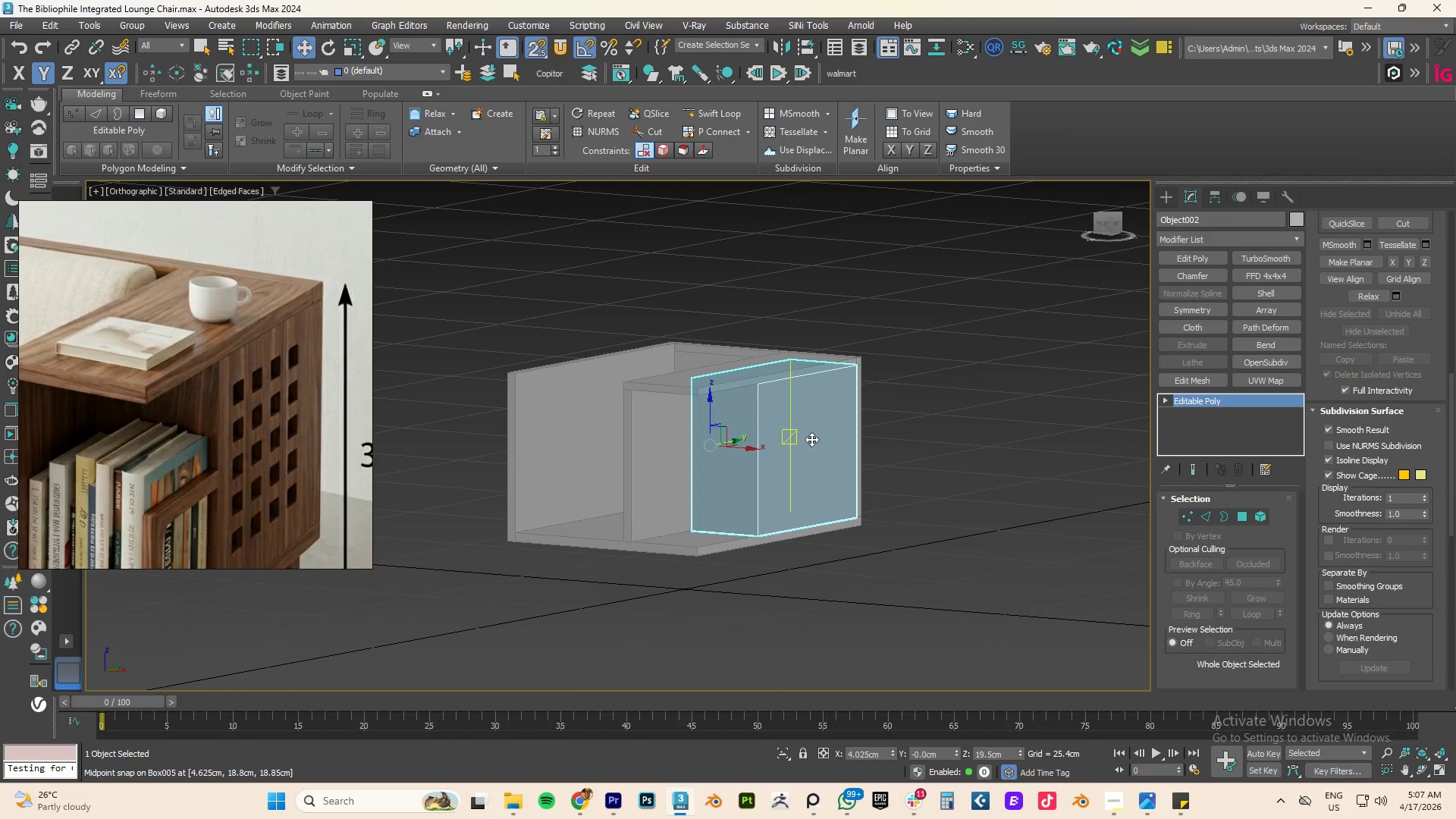 
left_click([689, 464])
 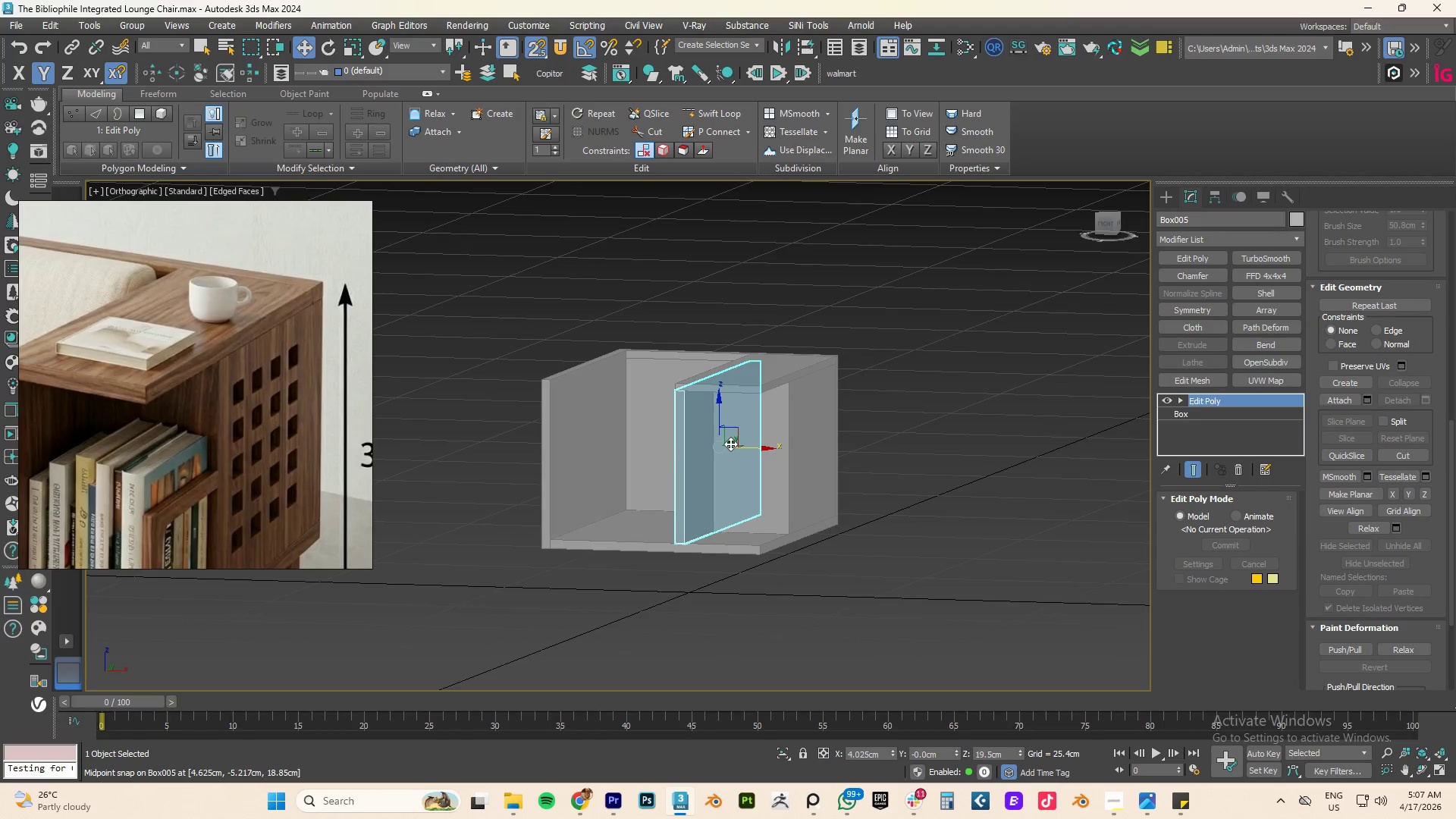 
key(Alt+Q)
 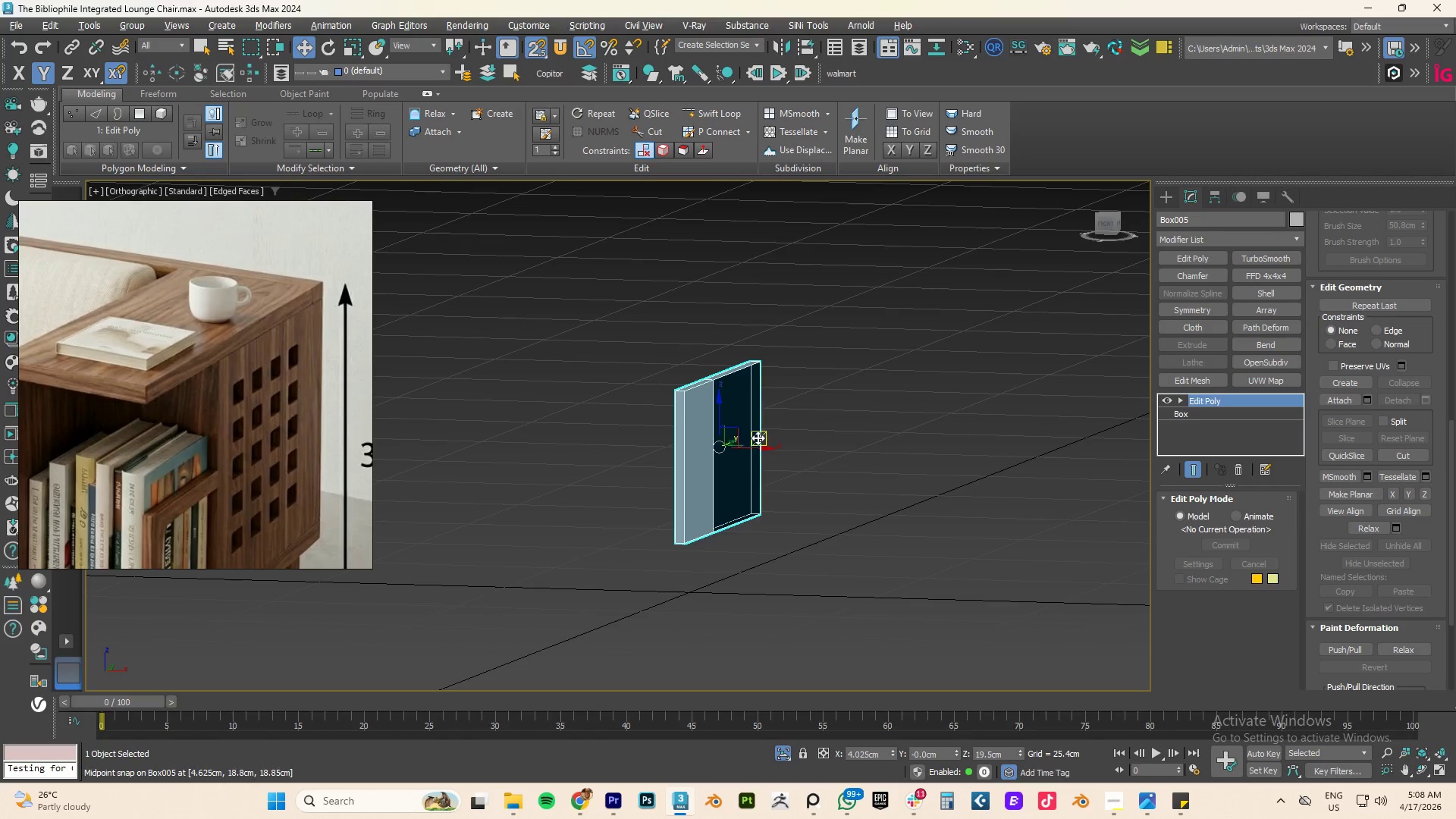 
hold_key(key=AltLeft, duration=0.53)
 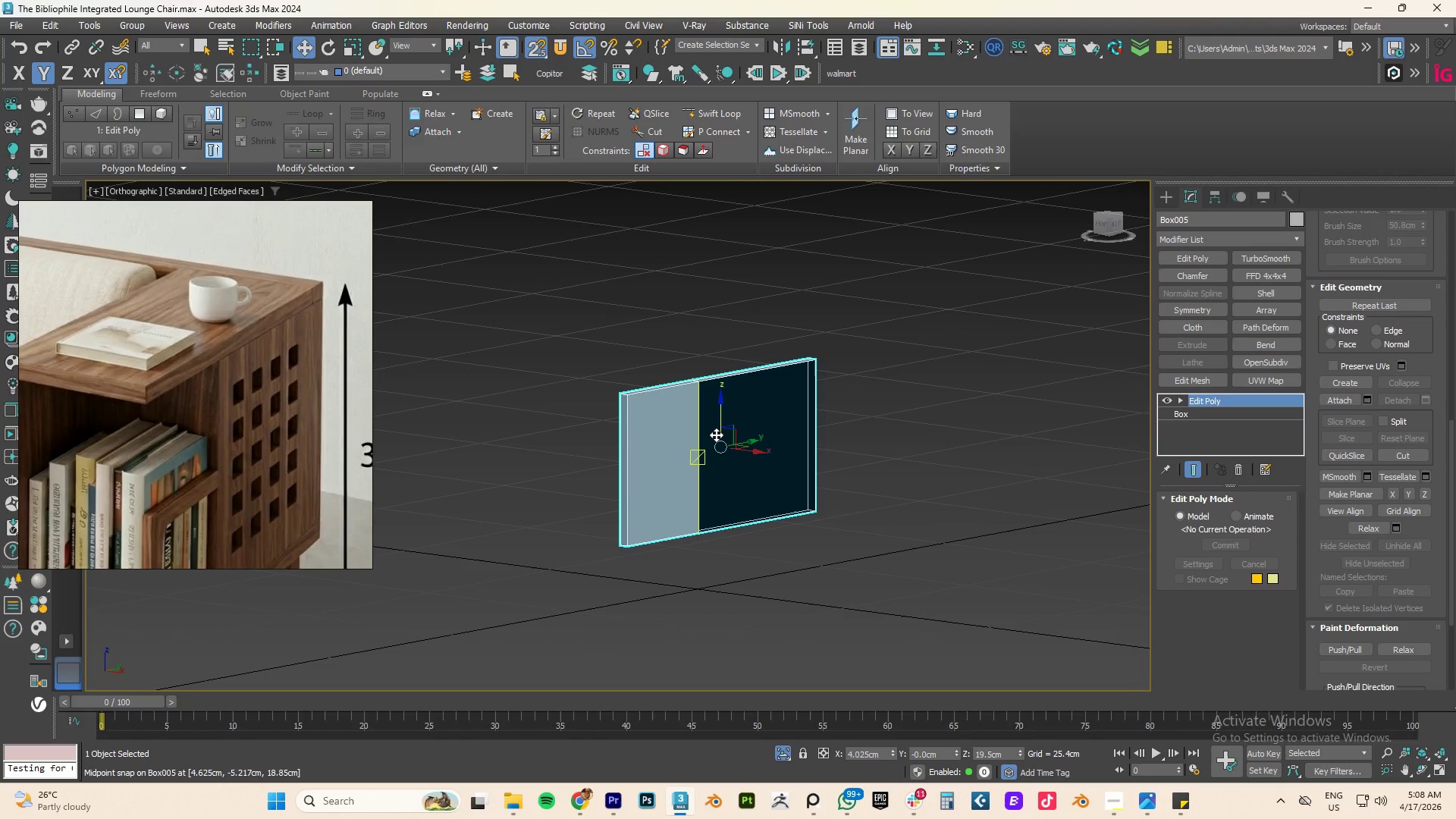 
type(43)
 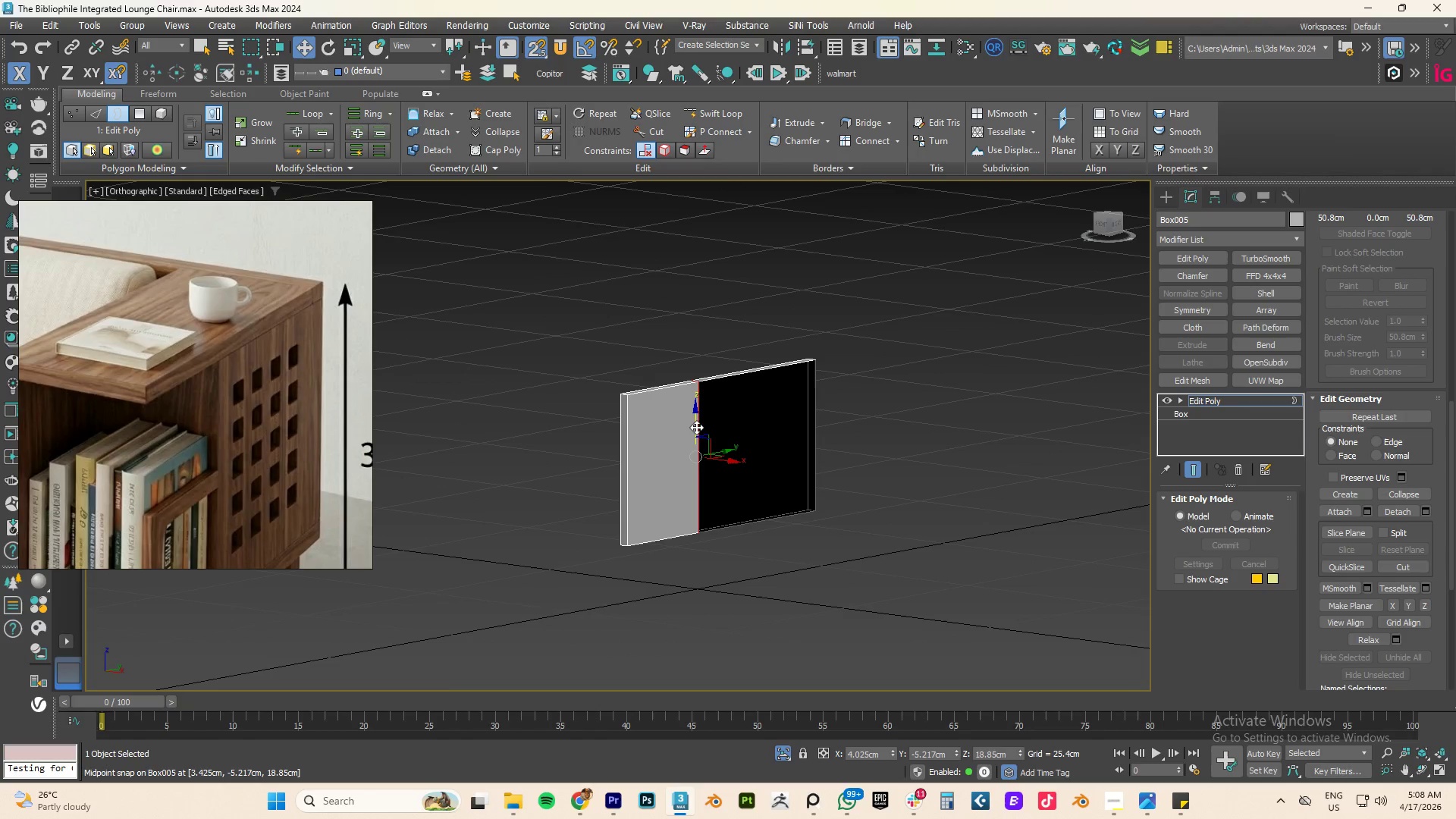 
left_click([696, 427])
 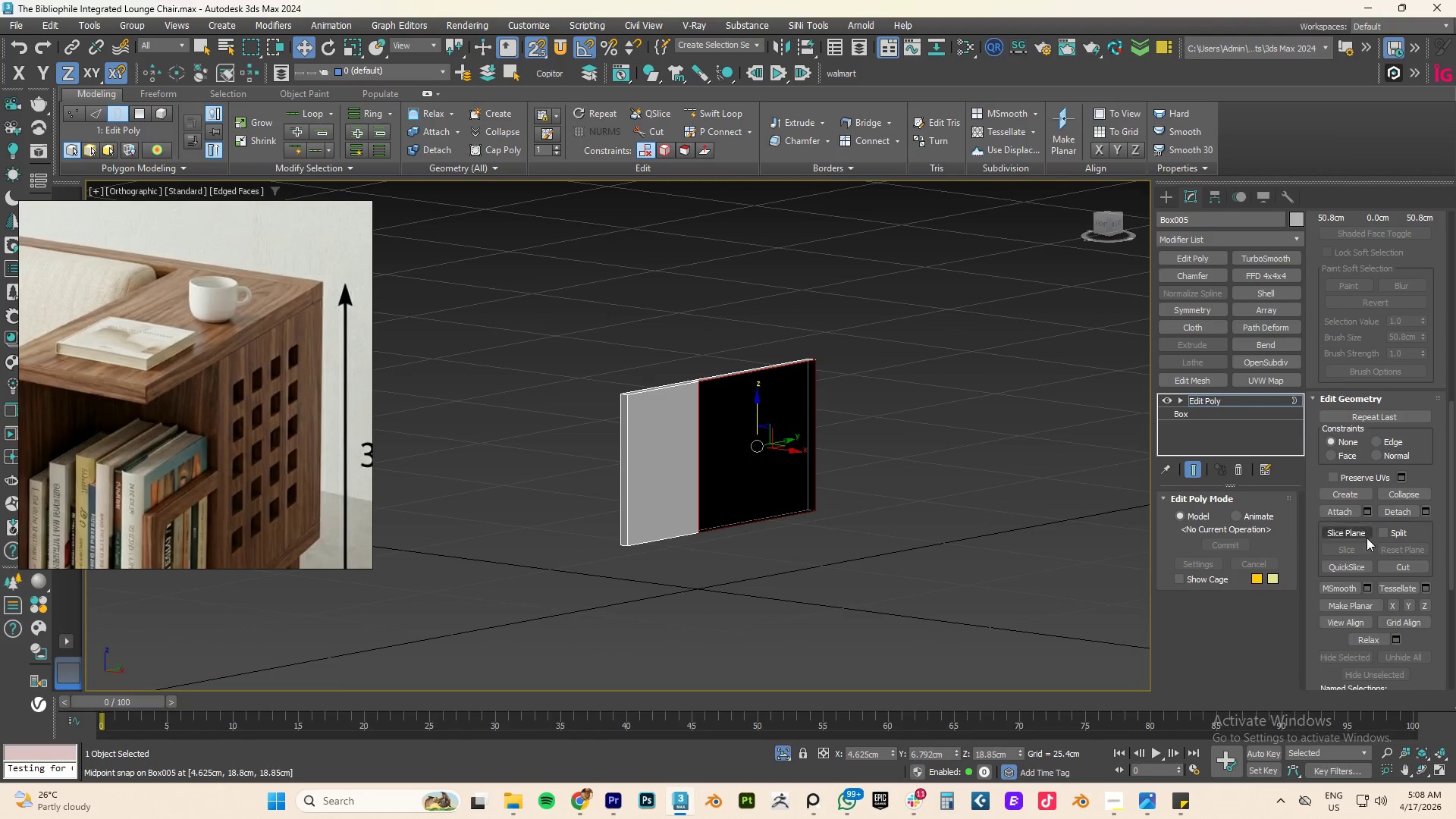 
scroll: coordinate [1385, 557], scroll_direction: up, amount: 19.0
 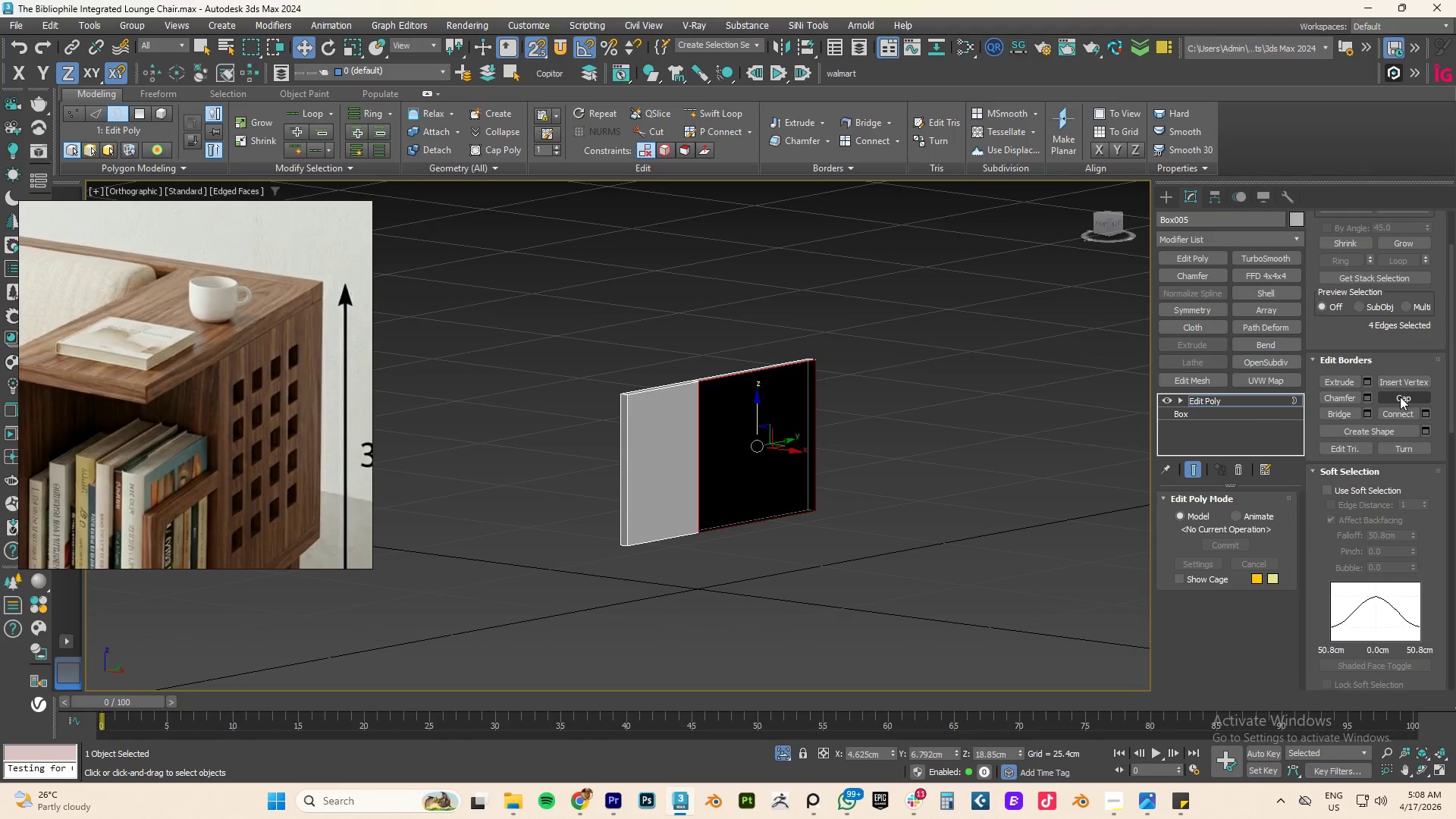 
left_click([1400, 397])
 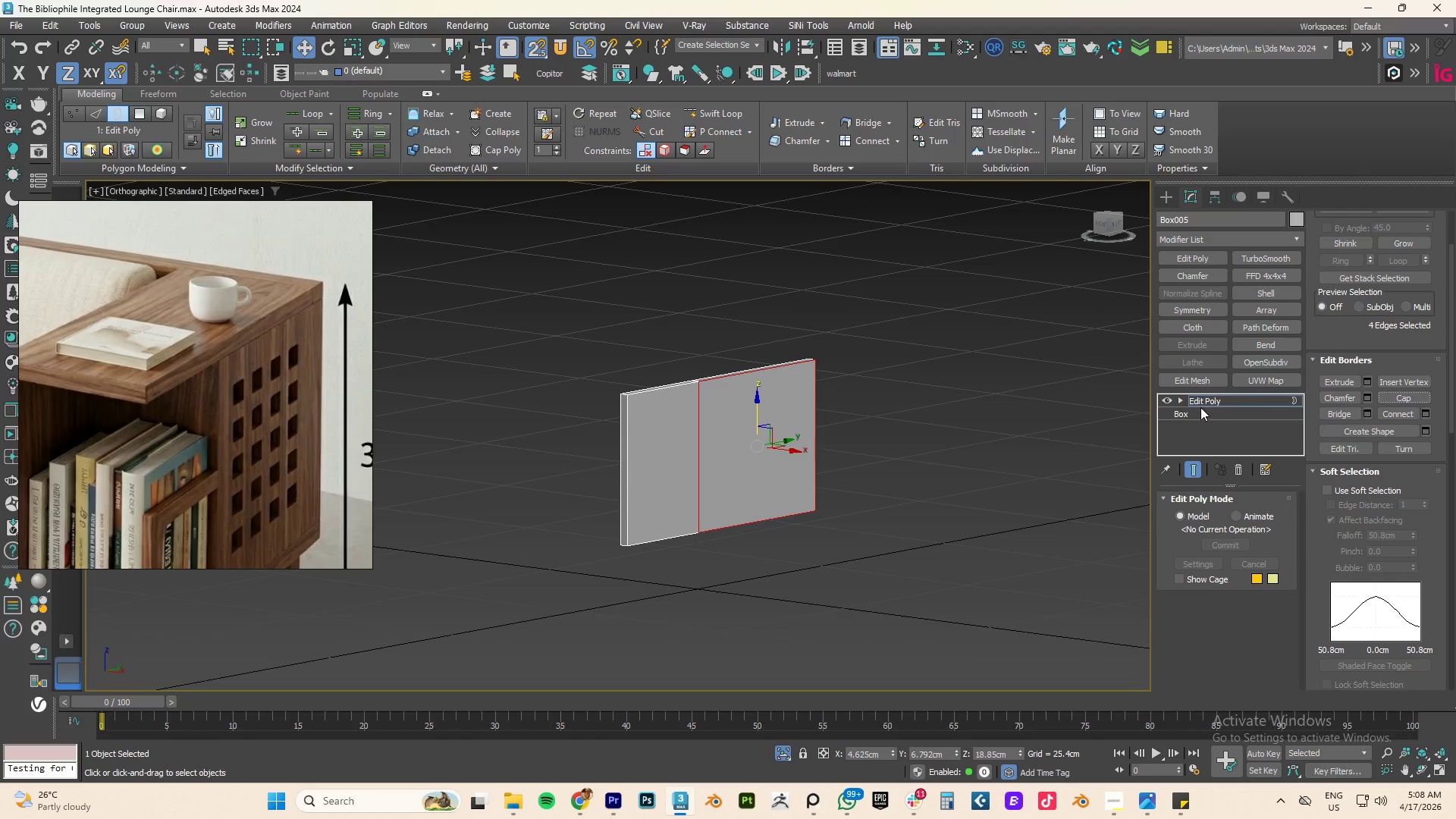 
left_click([1203, 401])
 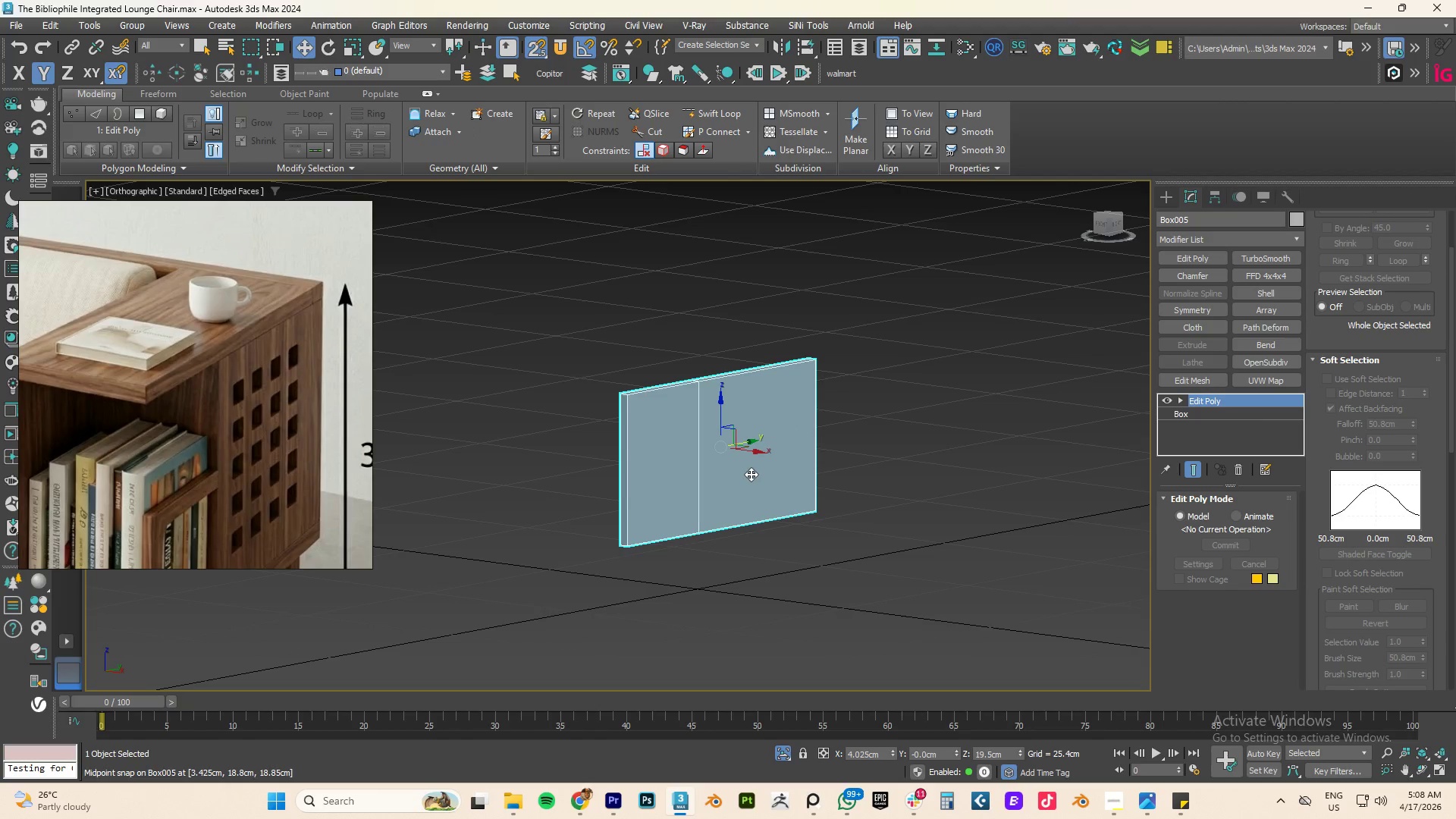 
hold_key(key=AltLeft, duration=1.76)
 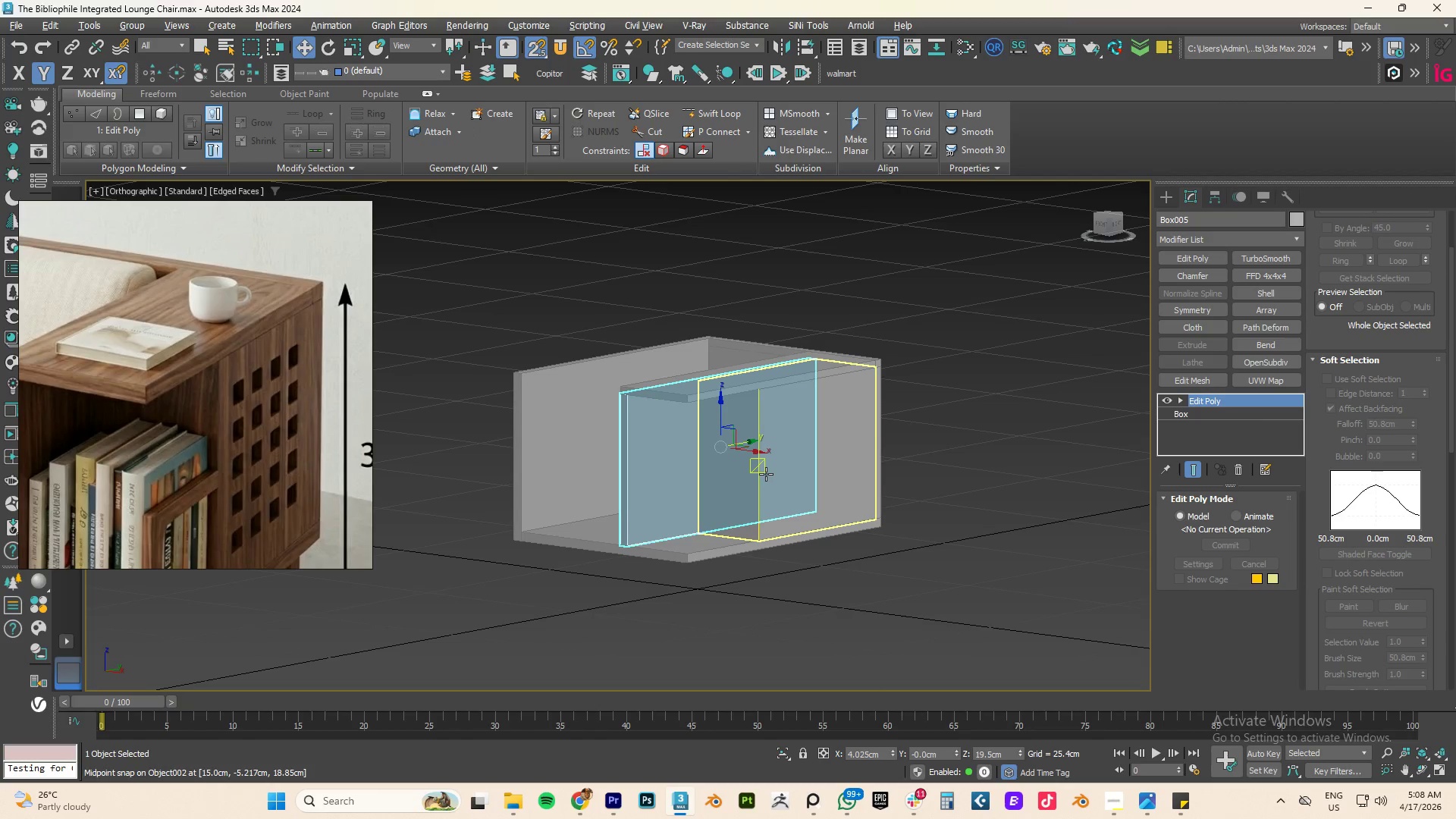 
type(qfz)
 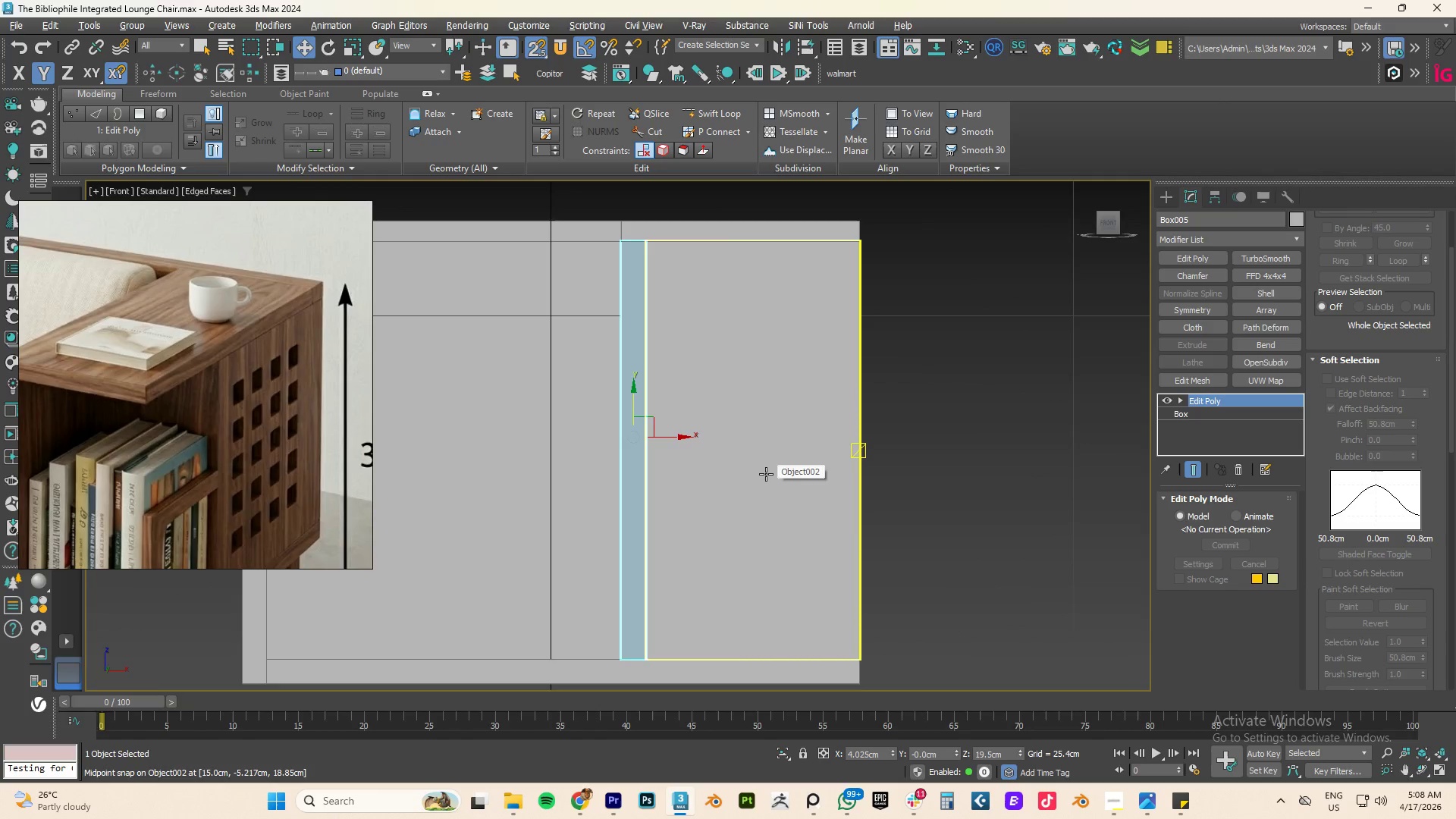 
scroll: coordinate [766, 474], scroll_direction: down, amount: 3.0
 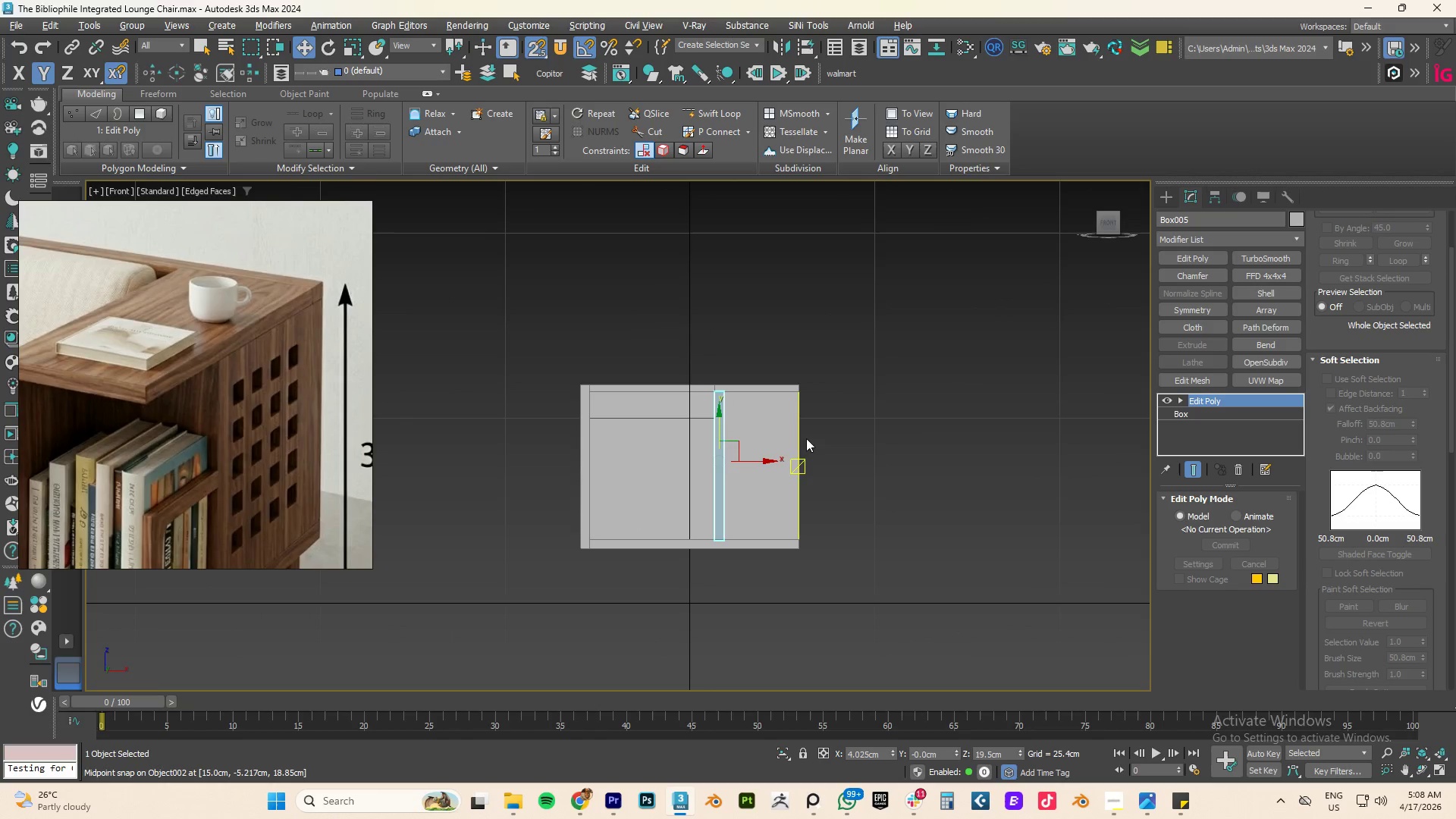 
scroll: coordinate [817, 424], scroll_direction: up, amount: 2.0
 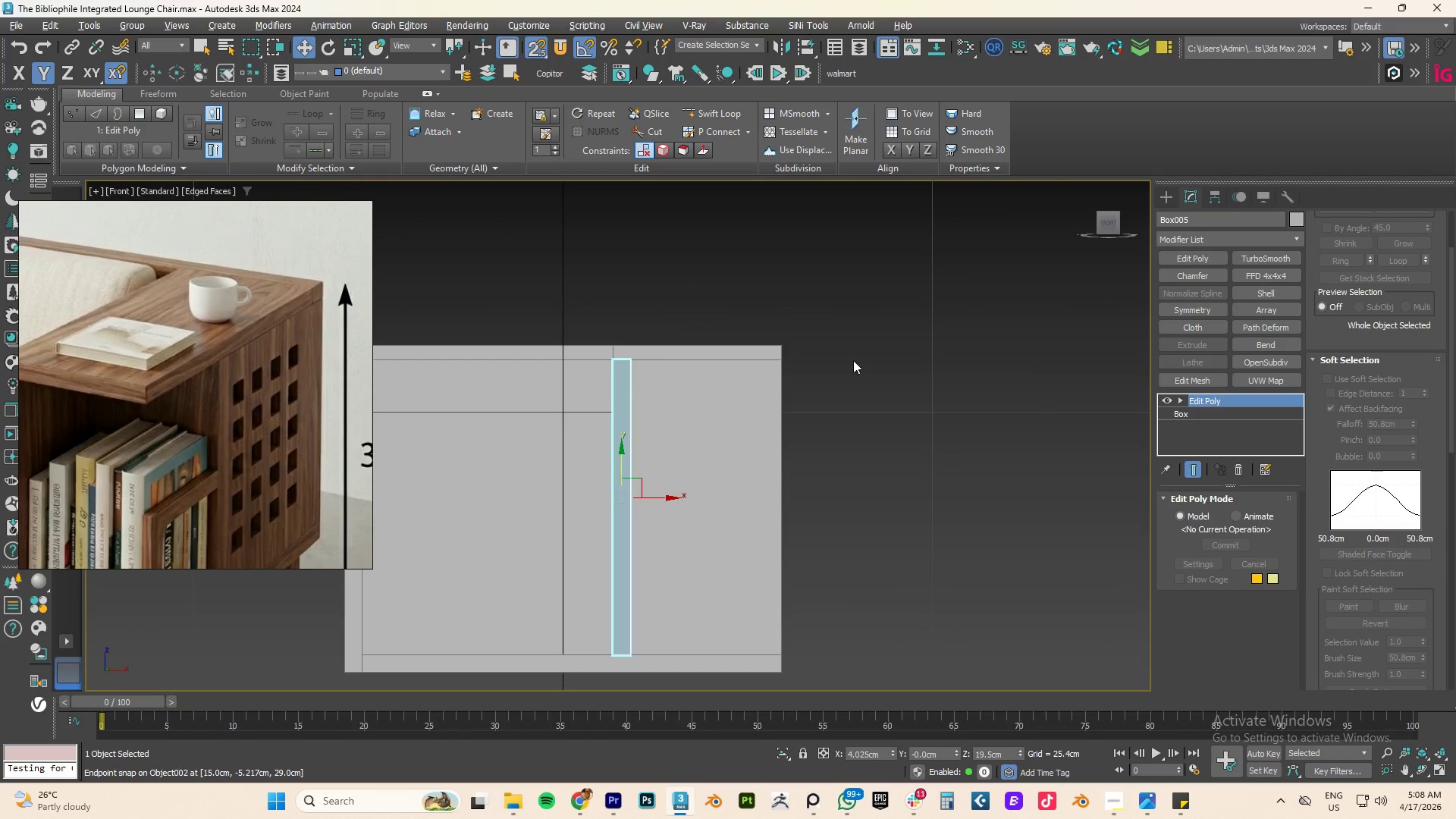 
left_click([855, 359])
 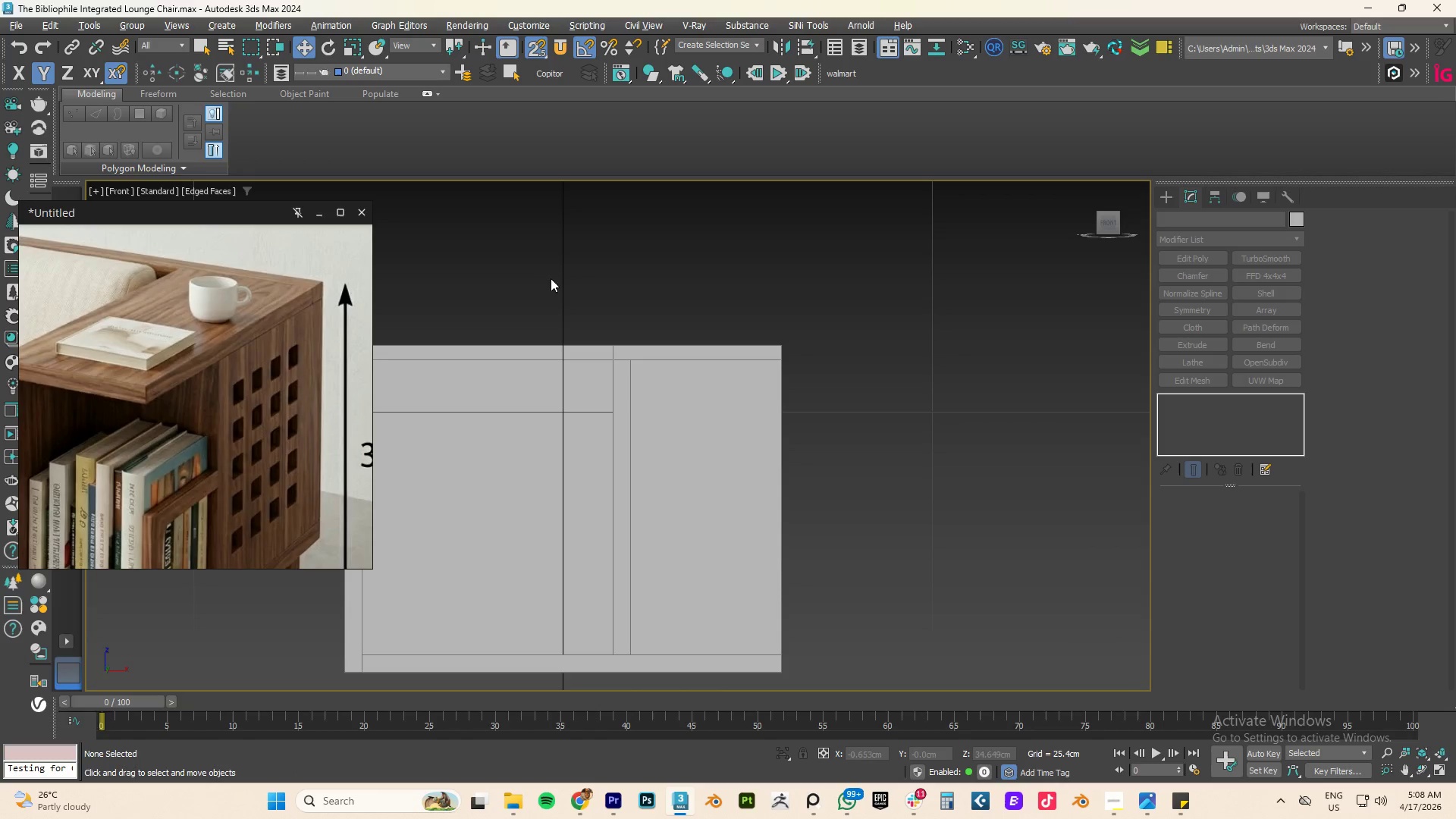 
wait(5.8)
 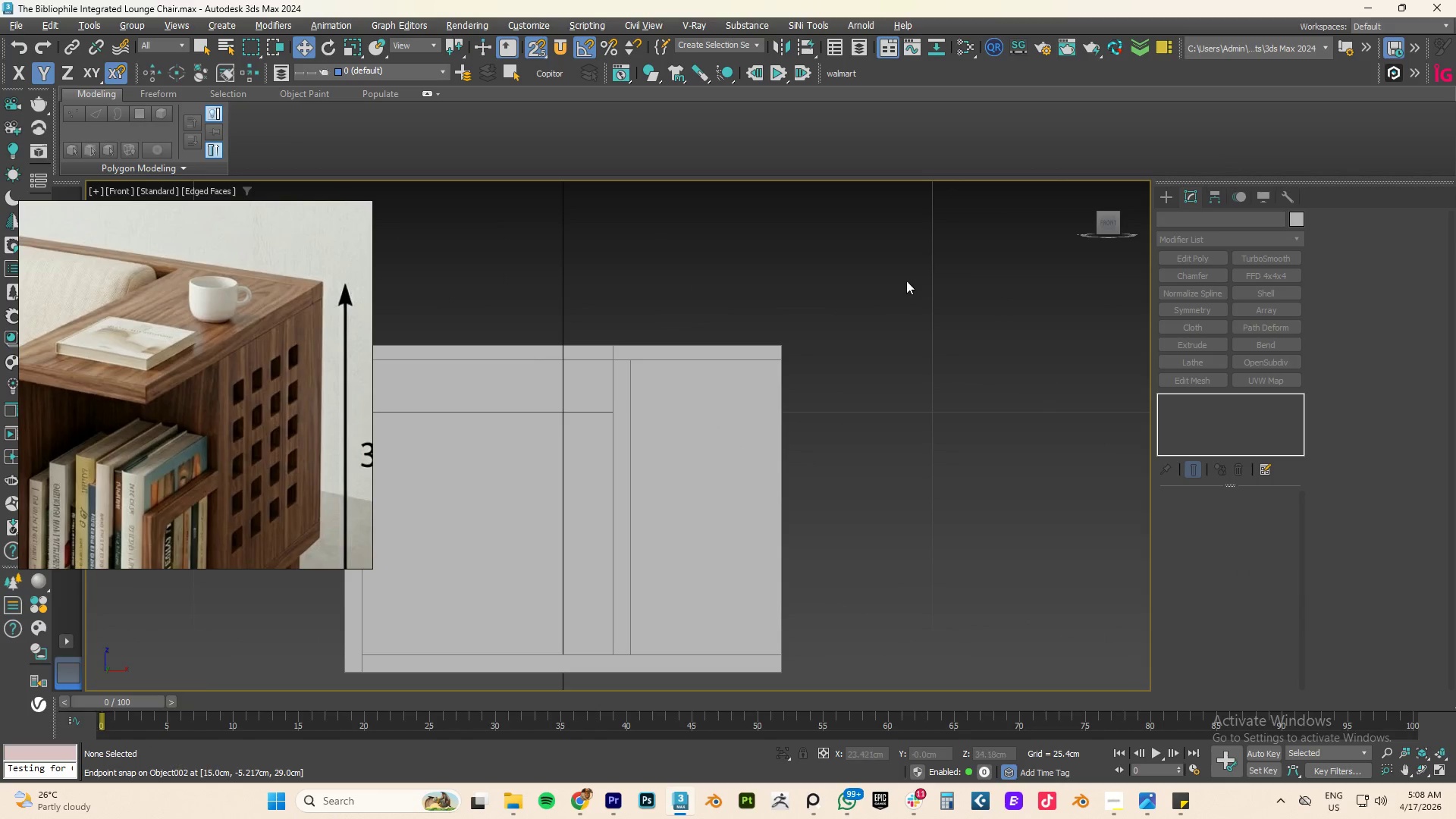 
hold_key(key=AltLeft, duration=0.41)
middle_click([724, 397])
 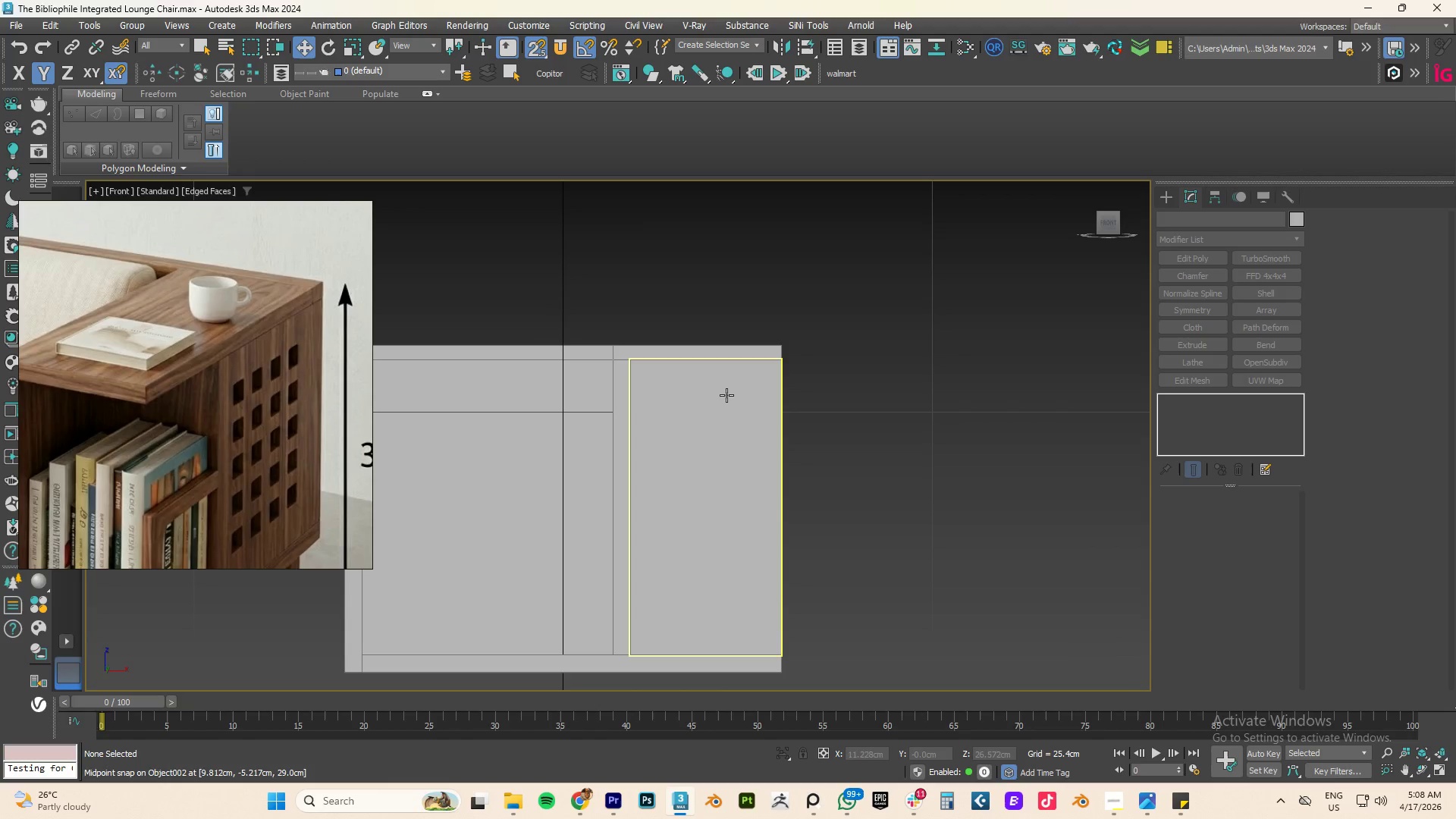 
left_click([728, 395])
 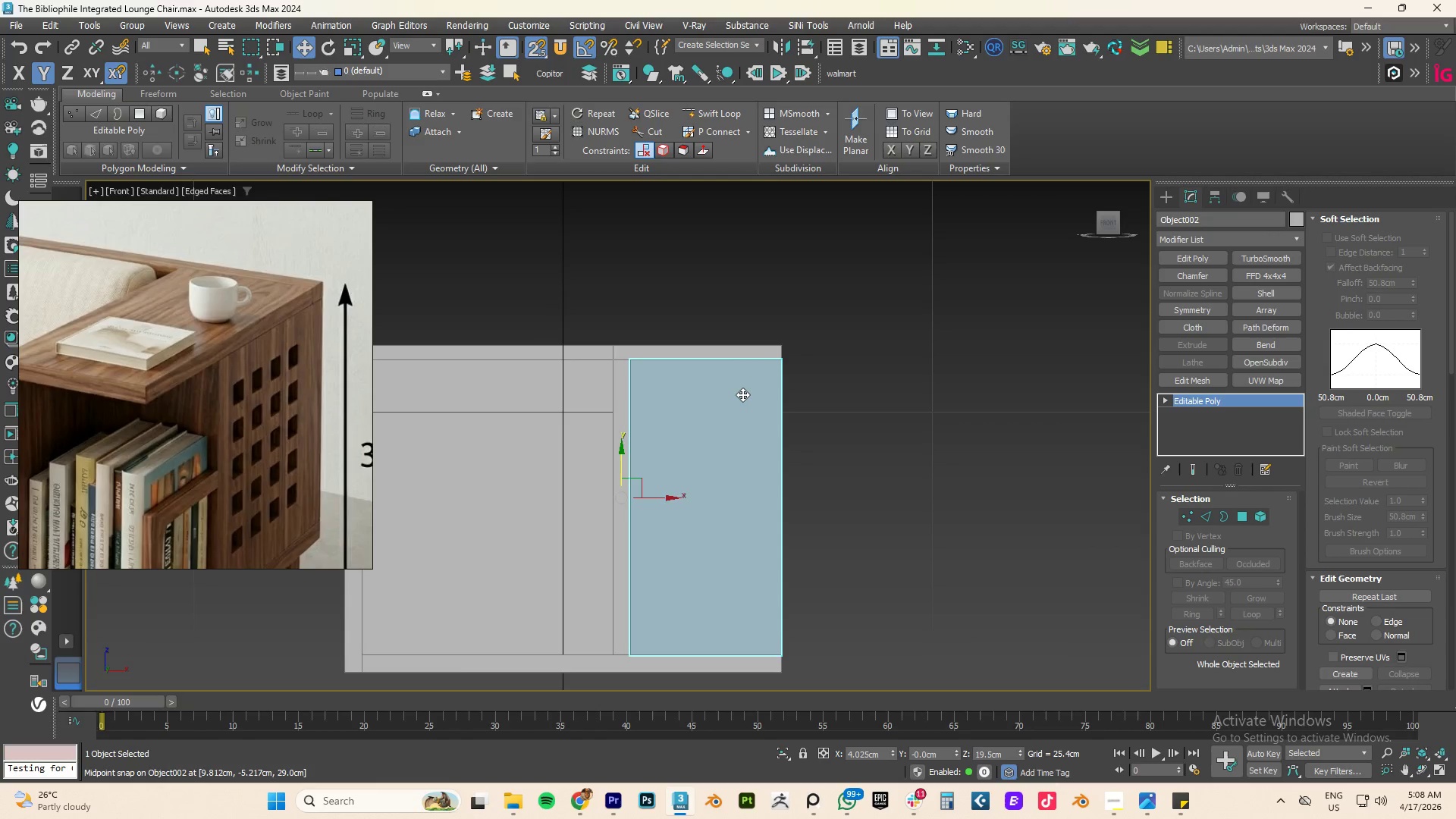 
hold_key(key=AltLeft, duration=1.06)
 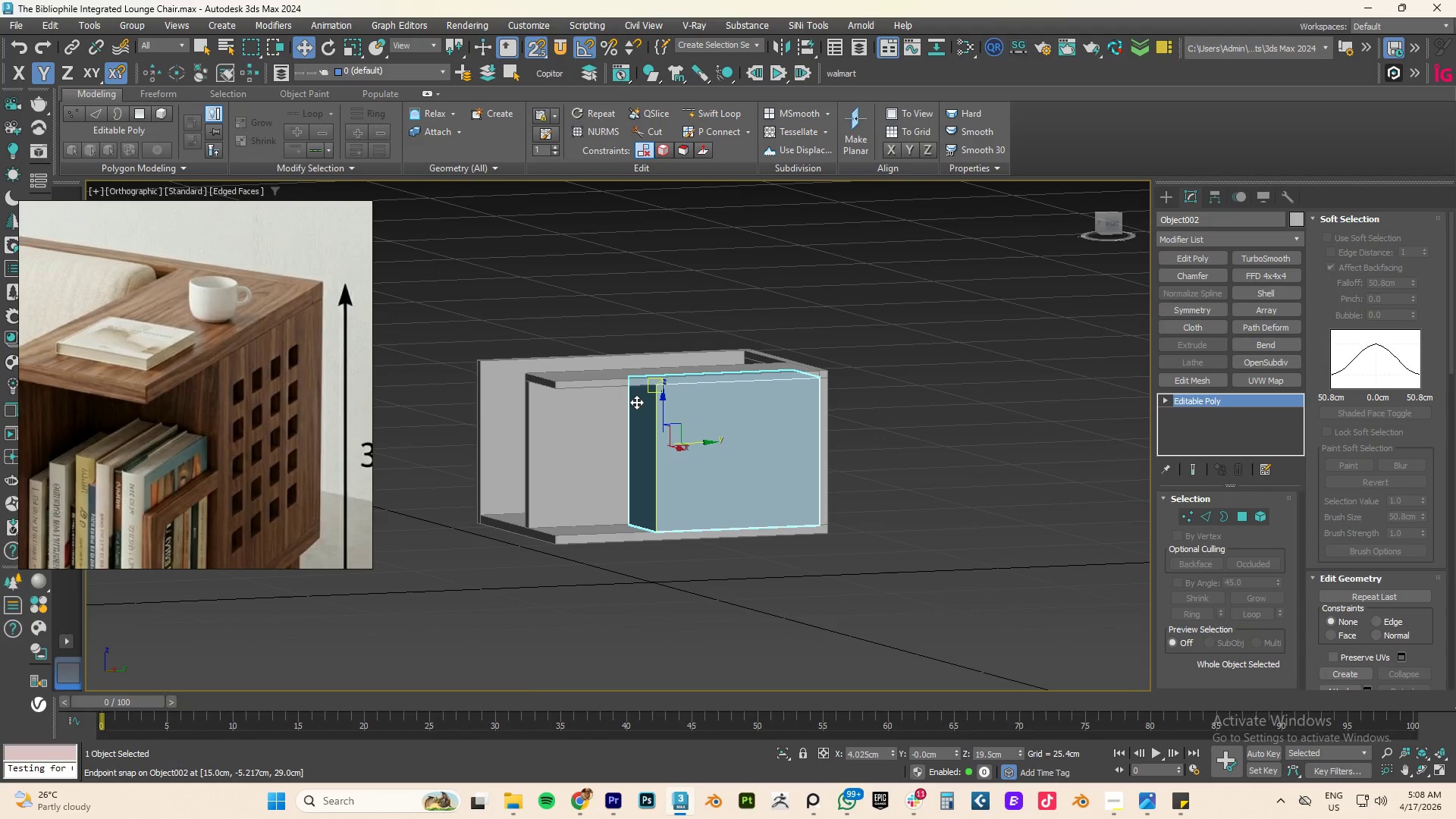 
scroll: coordinate [742, 394], scroll_direction: down, amount: 2.0
 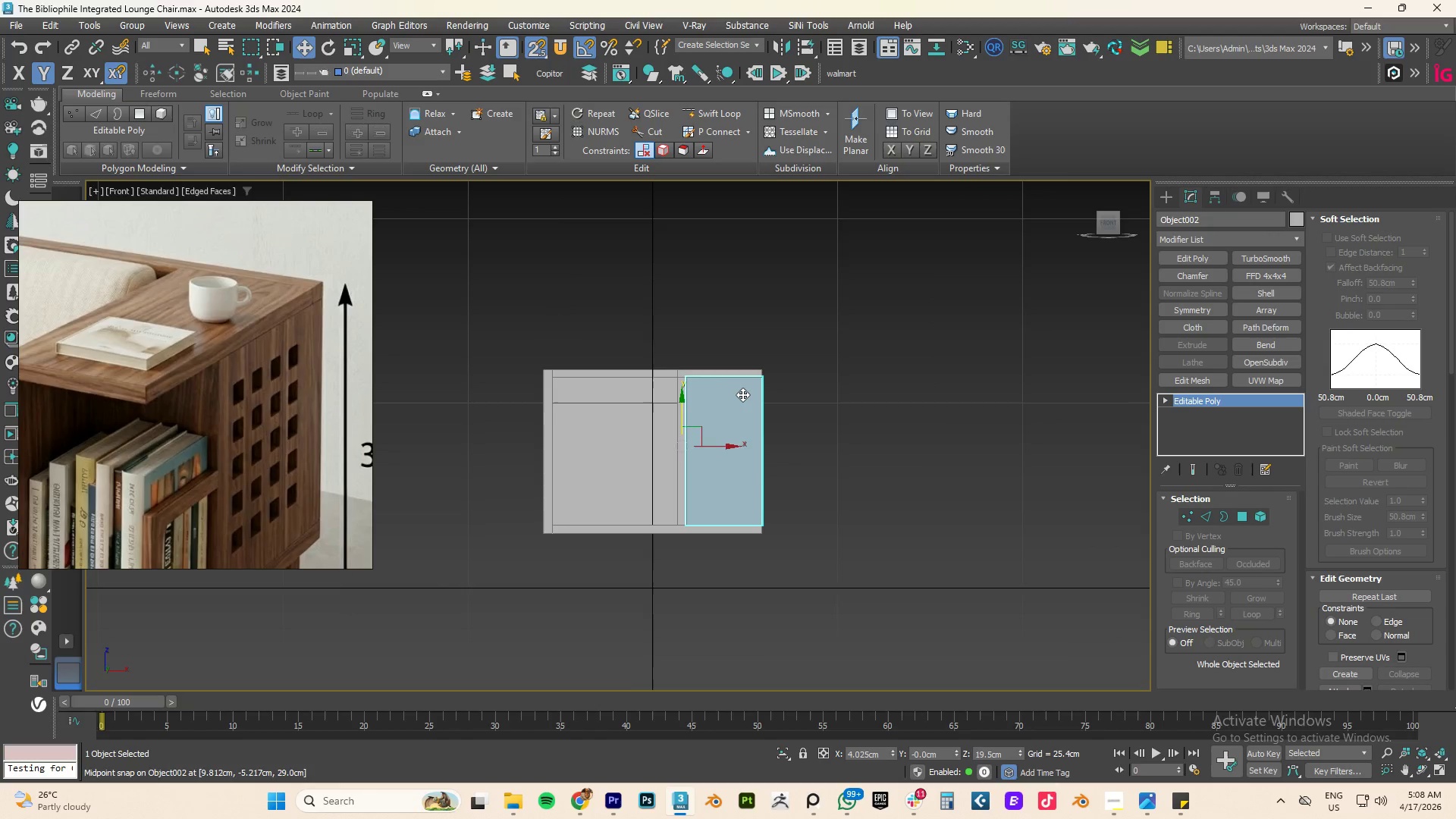 
type(xz)
 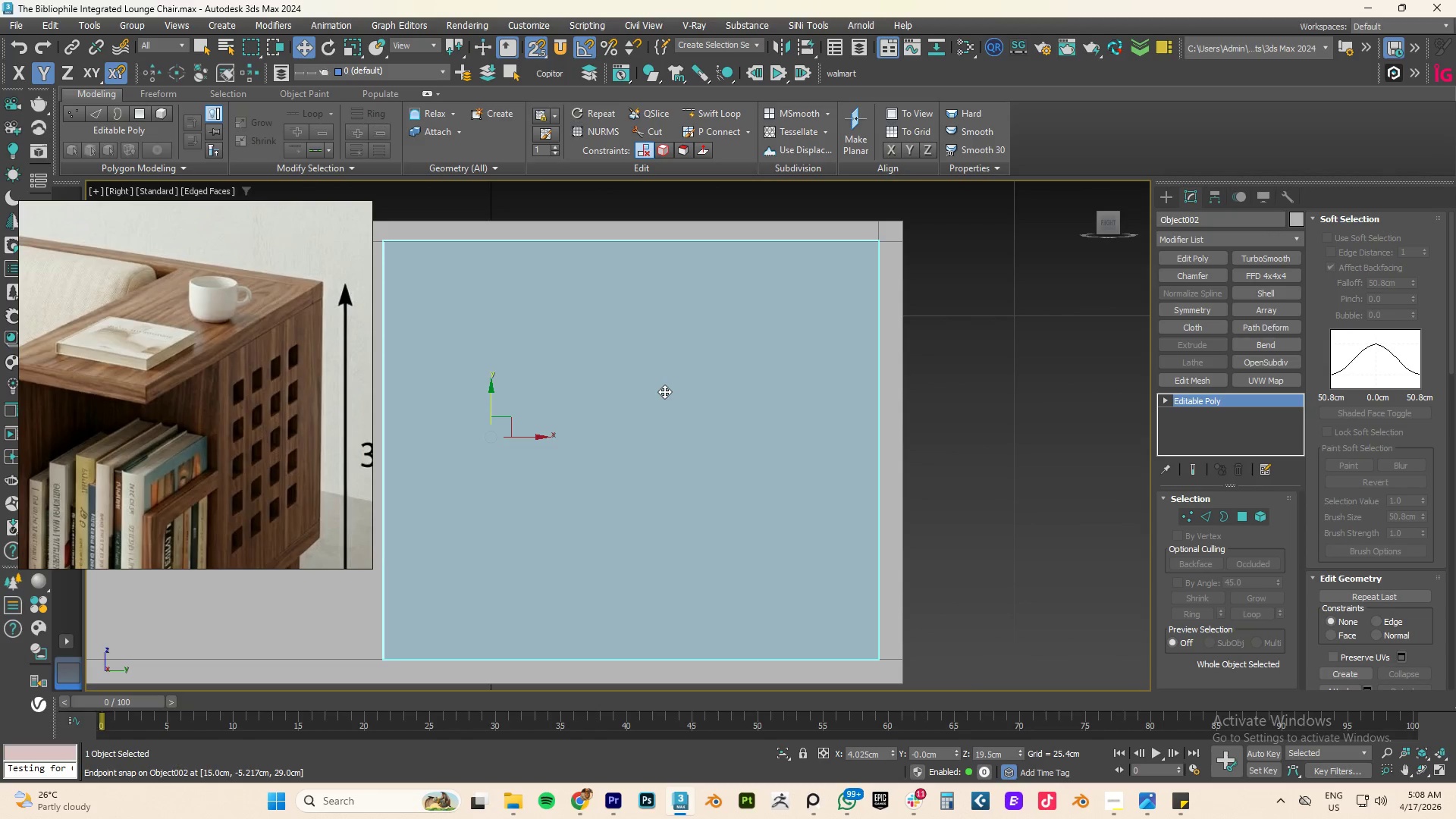 
scroll: coordinate [664, 391], scroll_direction: down, amount: 2.0
 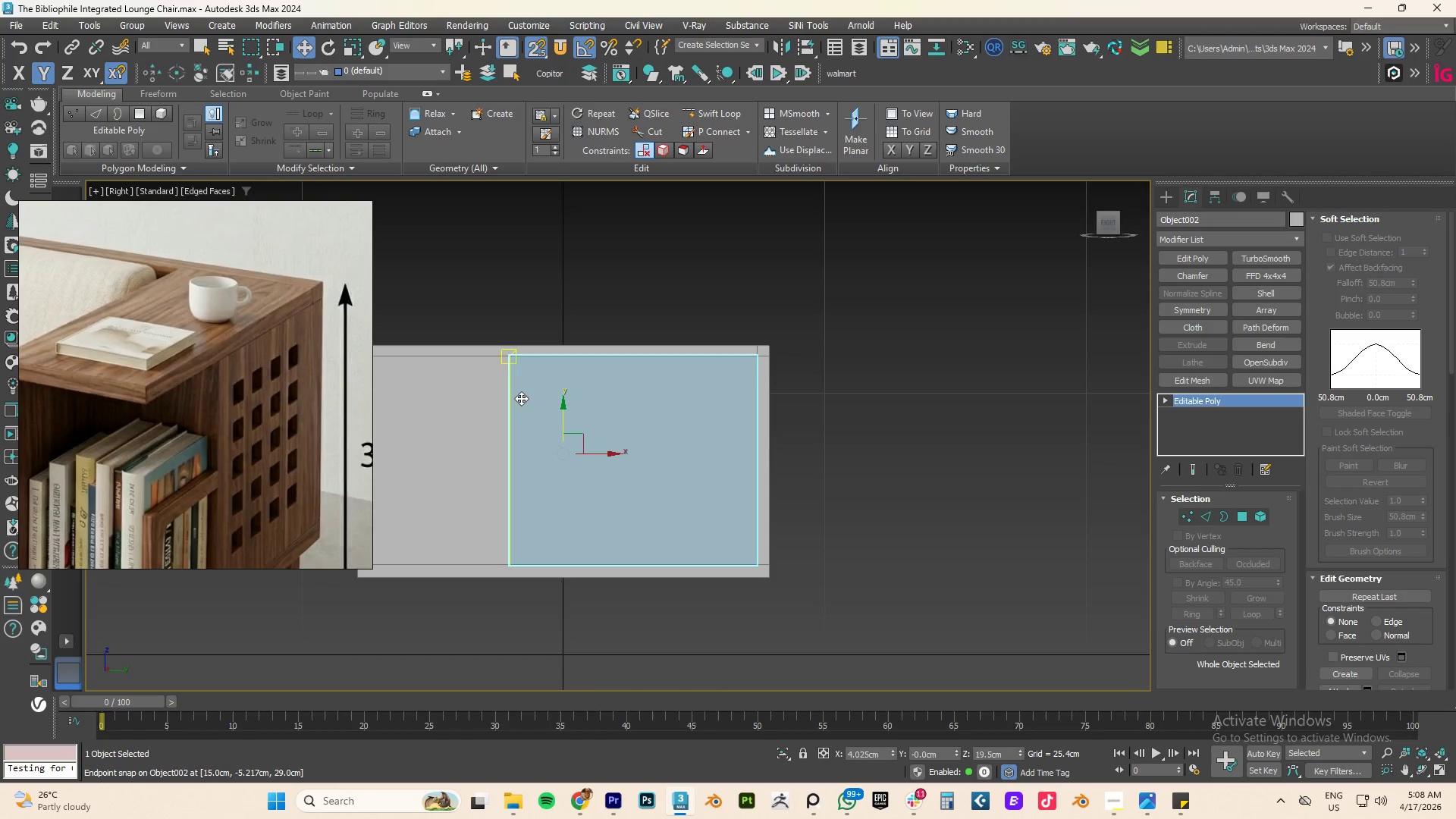 
key(F4)
 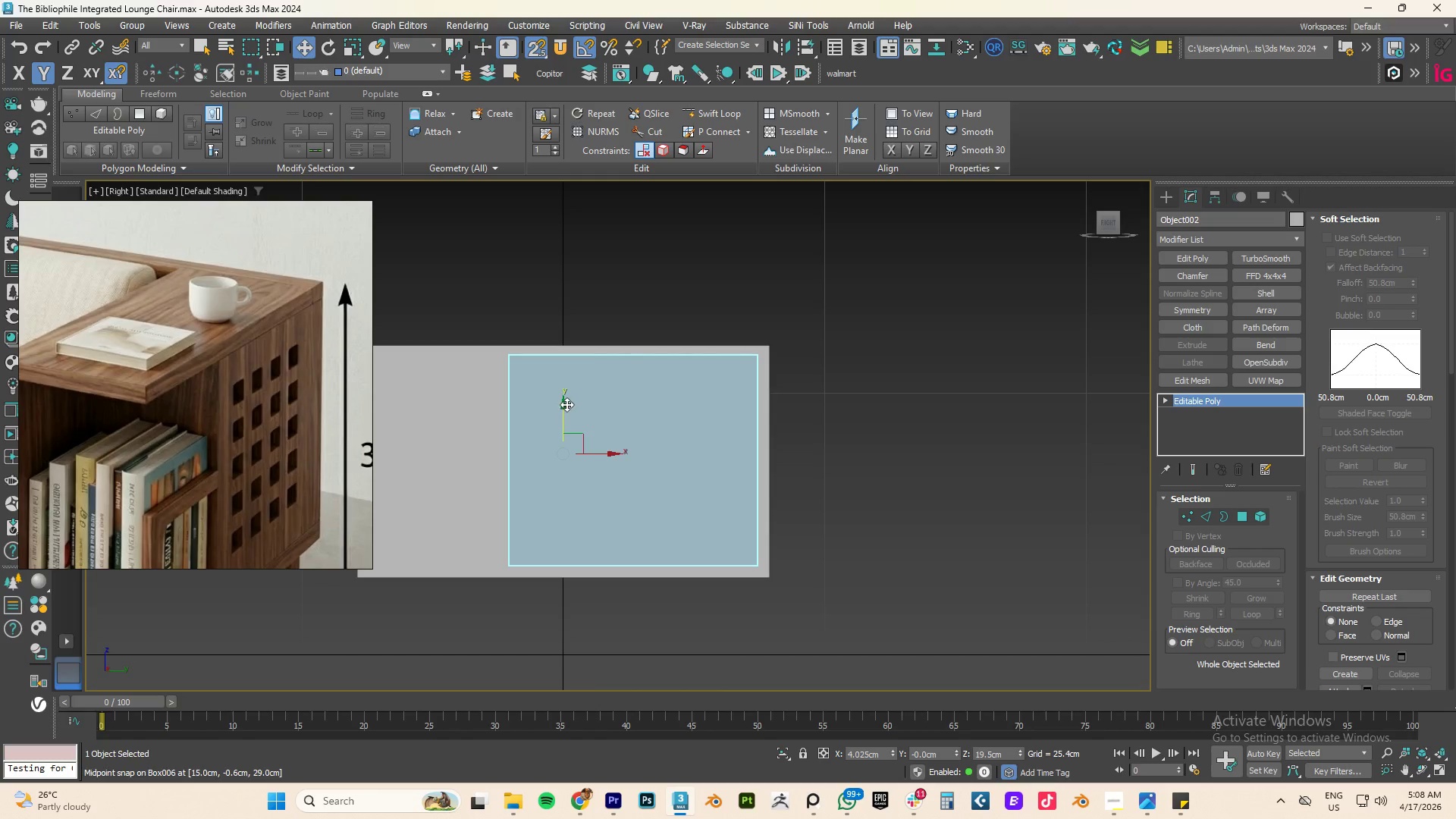 
left_click([598, 400])
 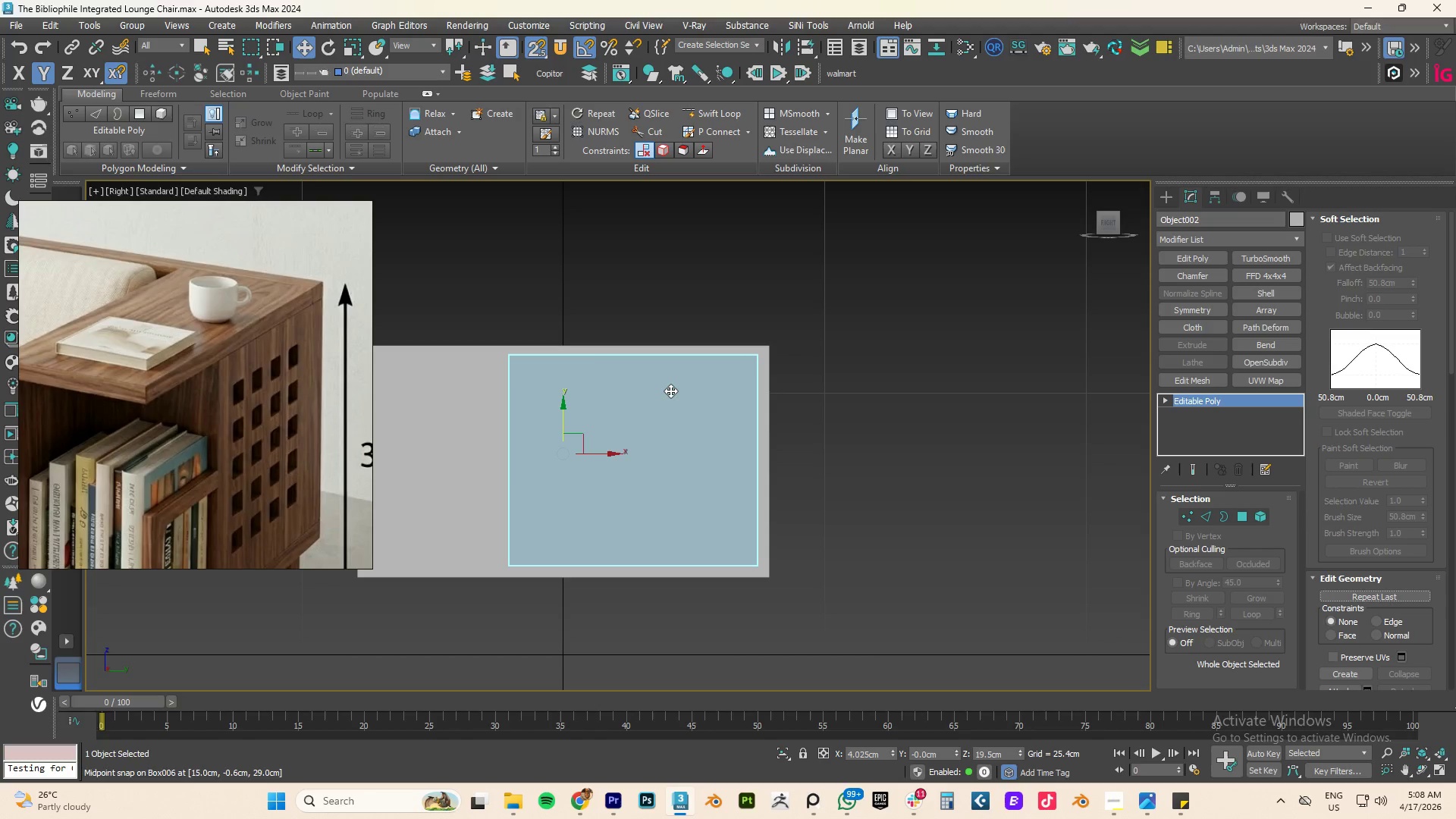 
key(2)
 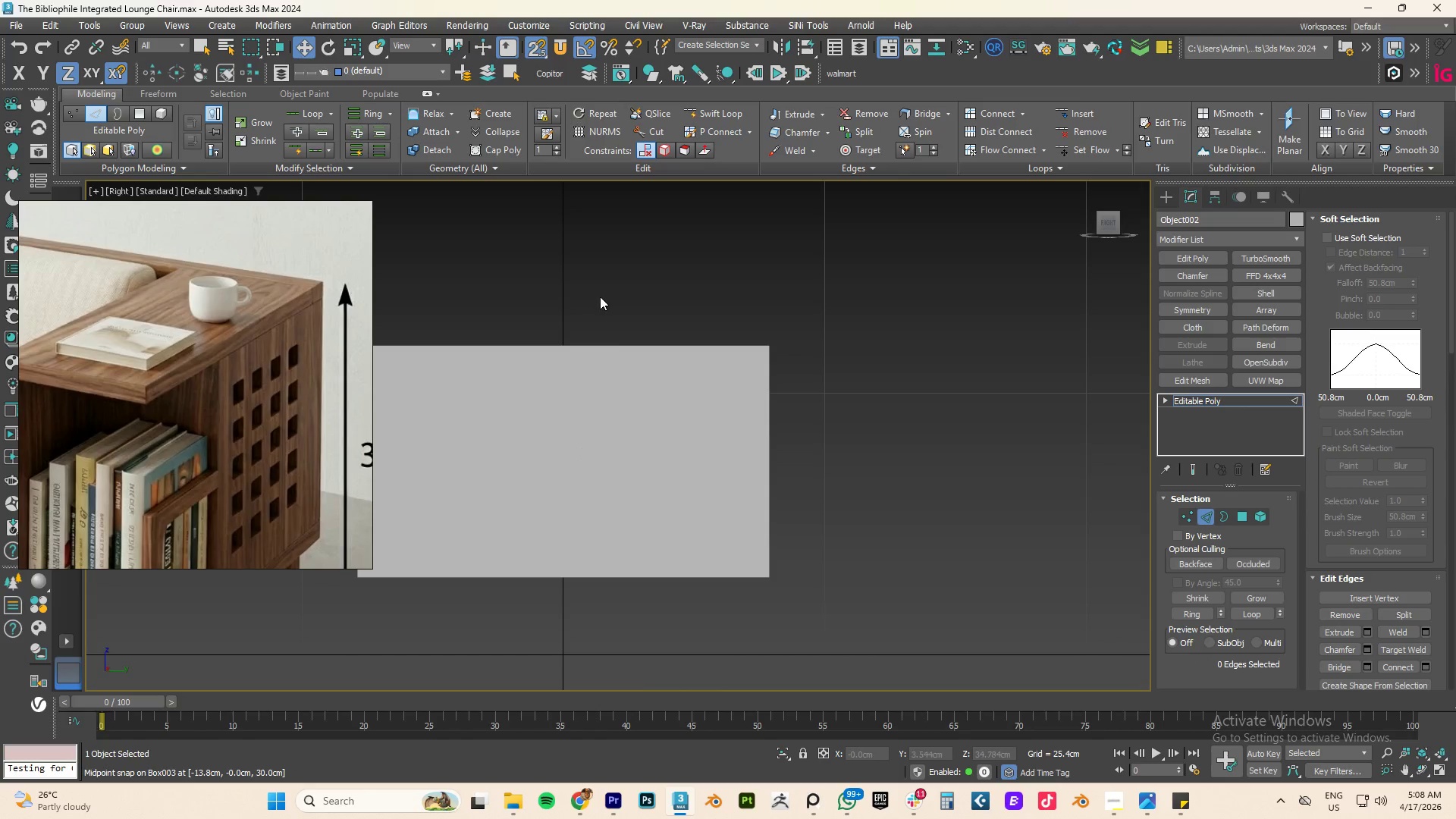 
left_click_drag(start_coordinate=[595, 300], to_coordinate=[702, 649])
 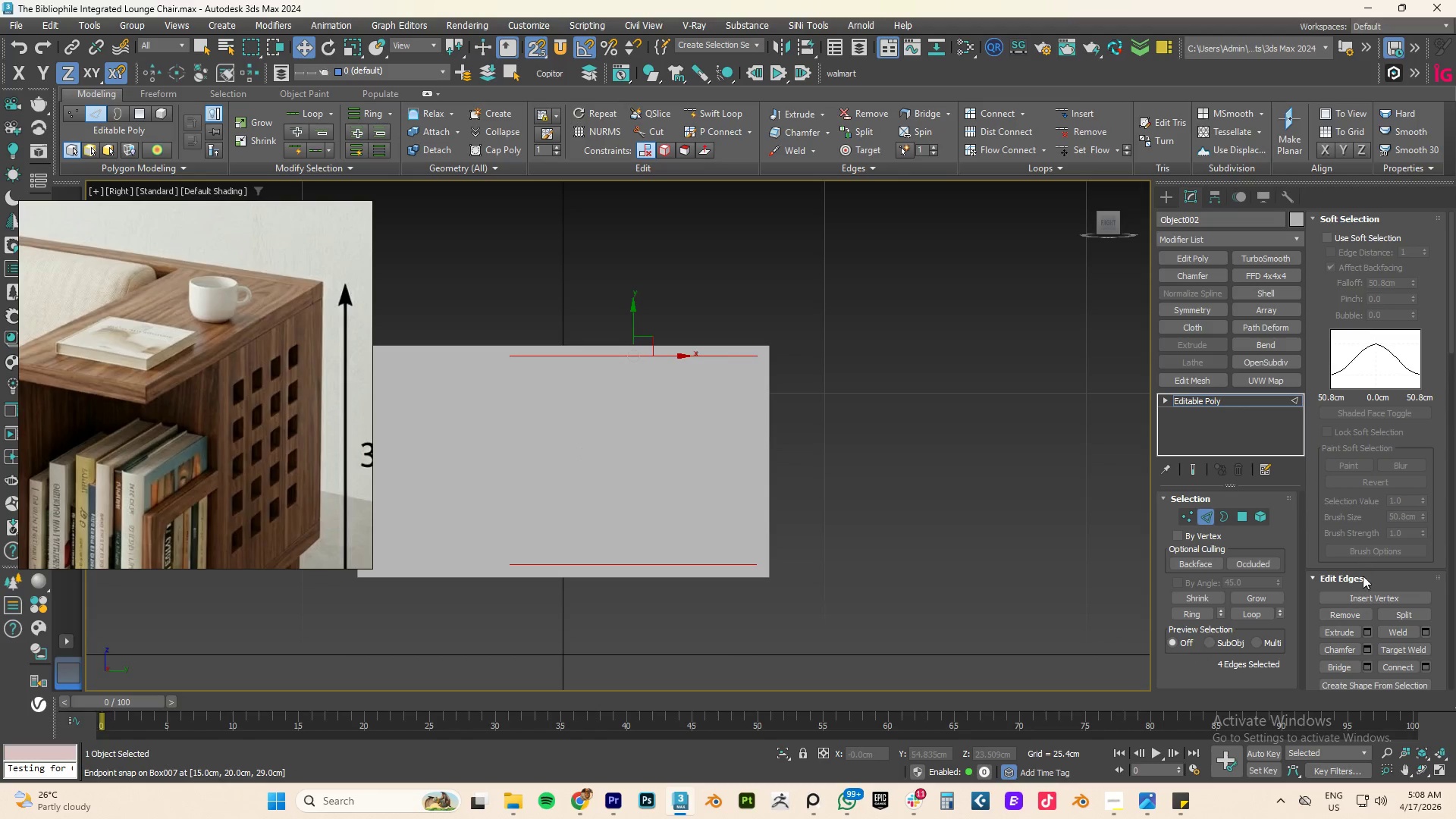 
hold_key(key=ControlLeft, duration=0.83)
left_click_drag(start_coordinate=[942, 432], to_coordinate=[230, 457])
 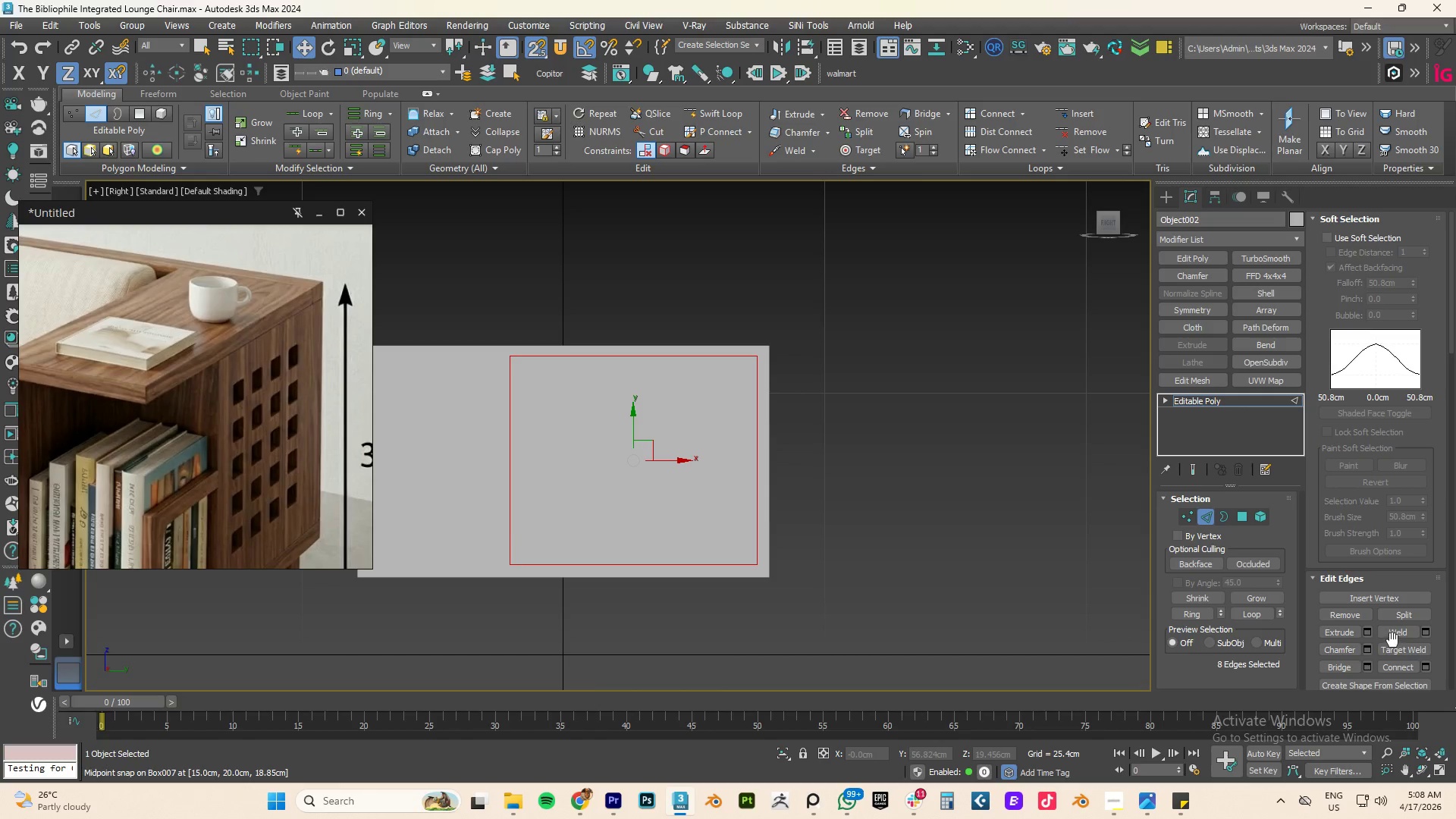 
left_click([1422, 664])
 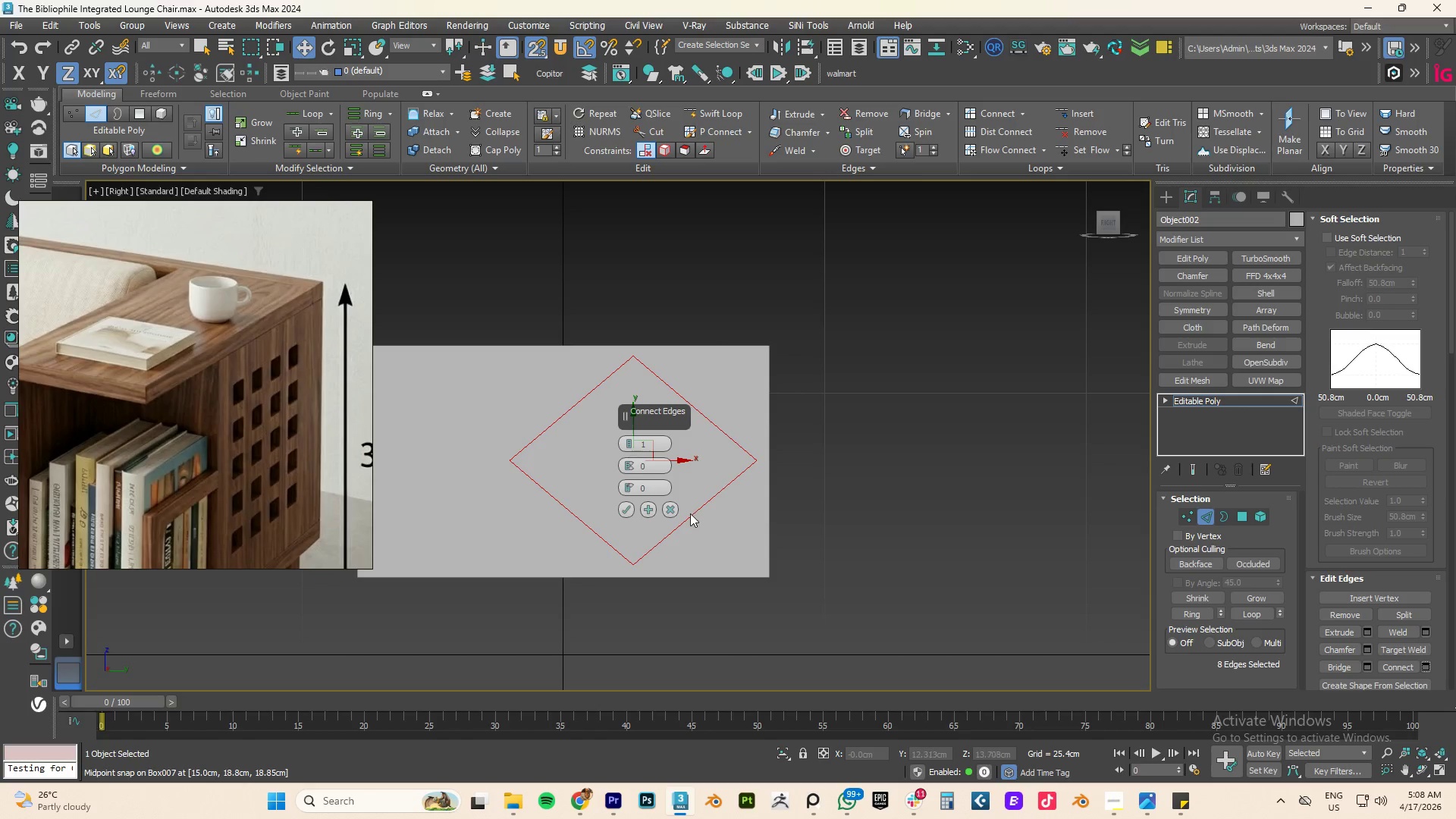 
left_click([667, 511])
 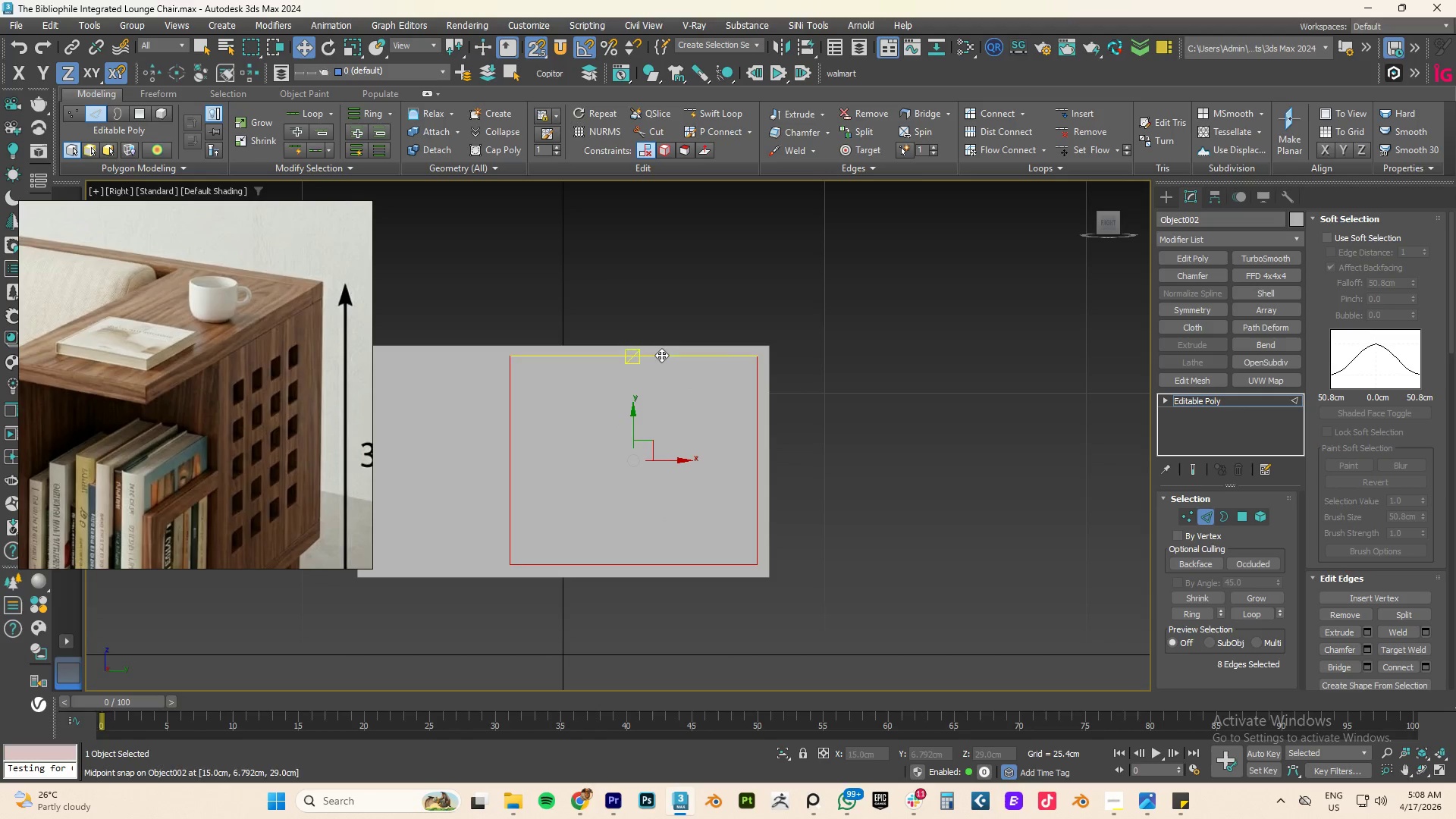 
left_click_drag(start_coordinate=[598, 283], to_coordinate=[725, 646])
 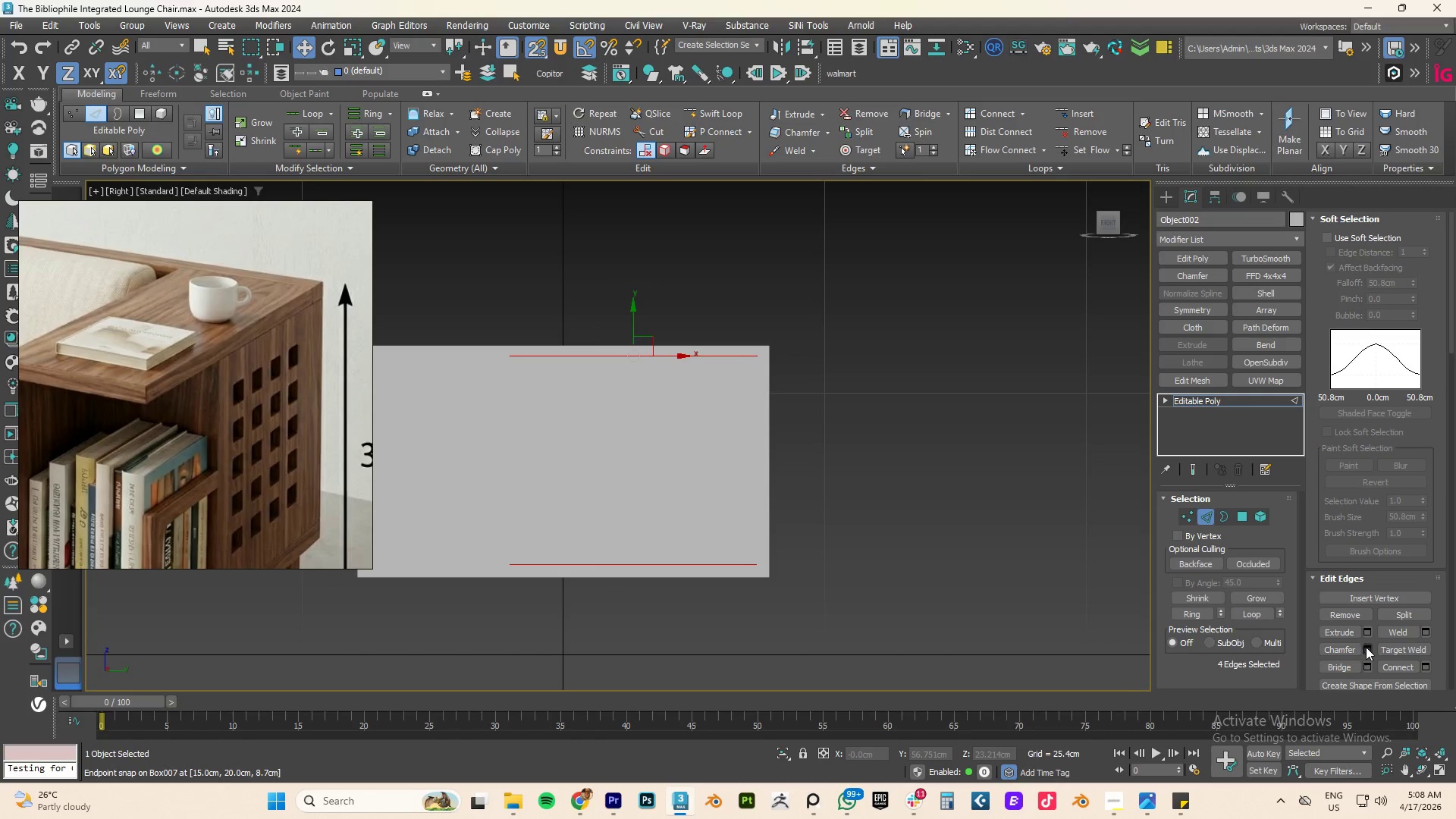 
left_click([1425, 667])
 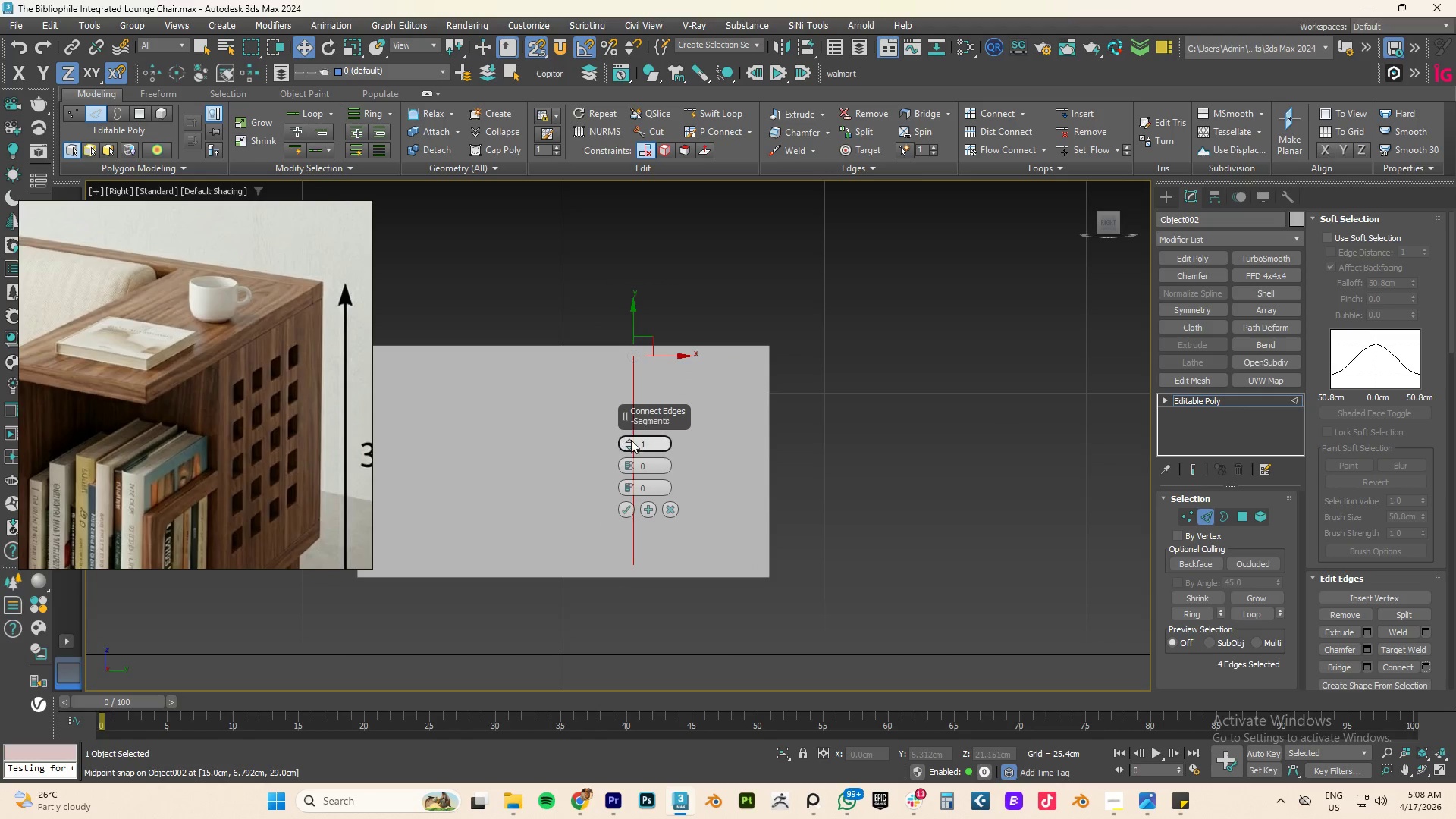 
left_click([627, 441])
 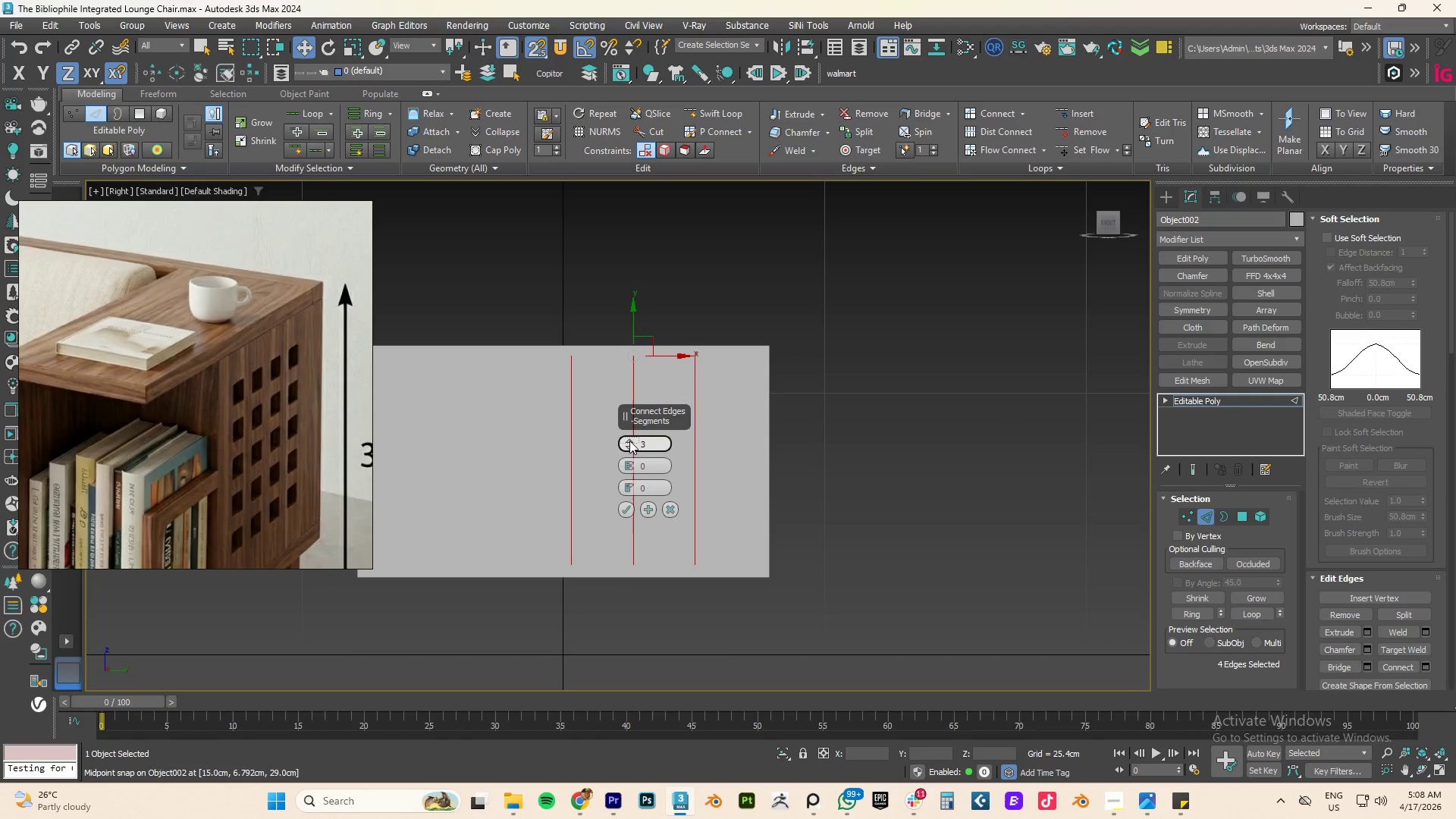 
triple_click([629, 441])
 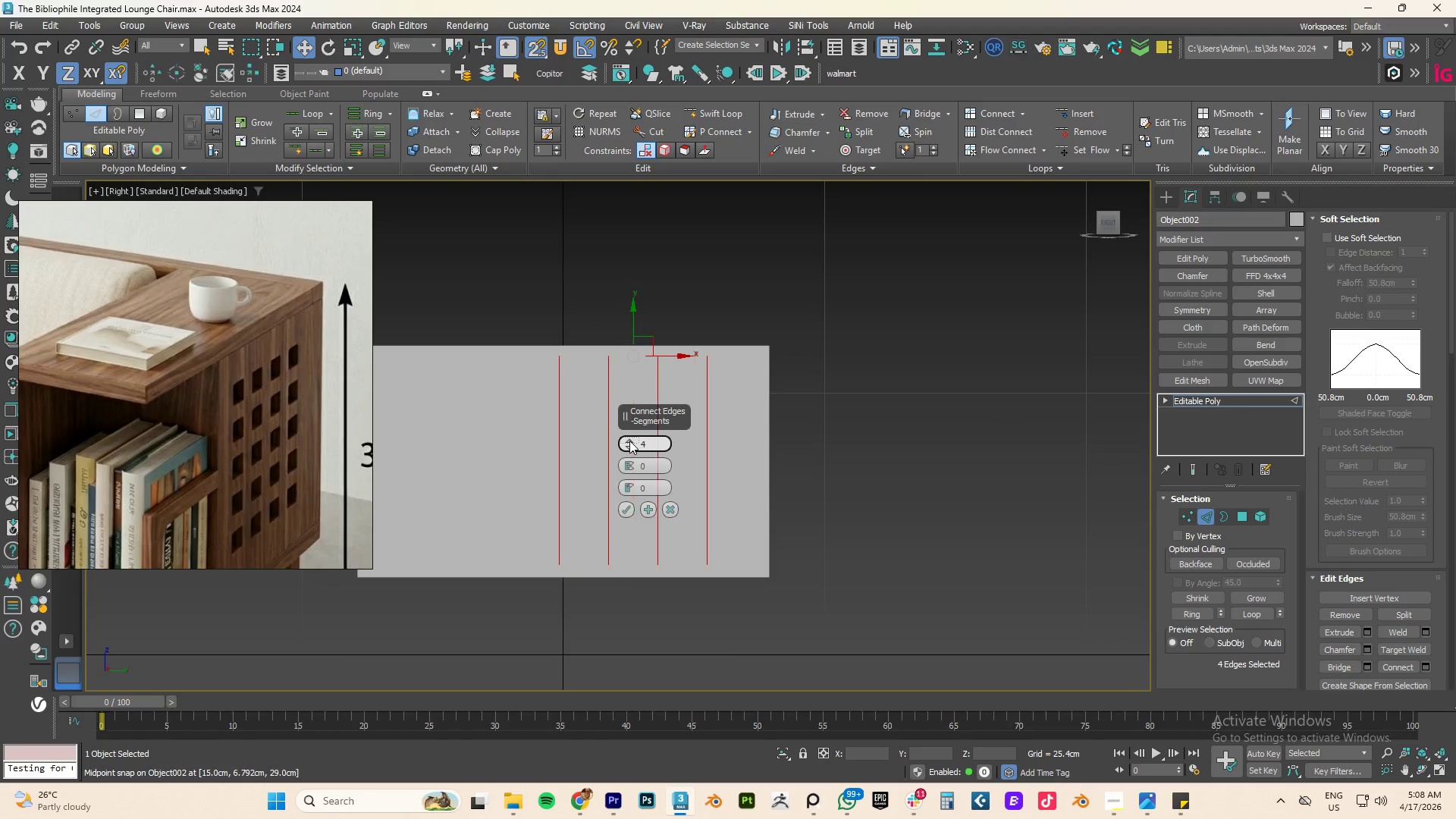 
triple_click([629, 441])
 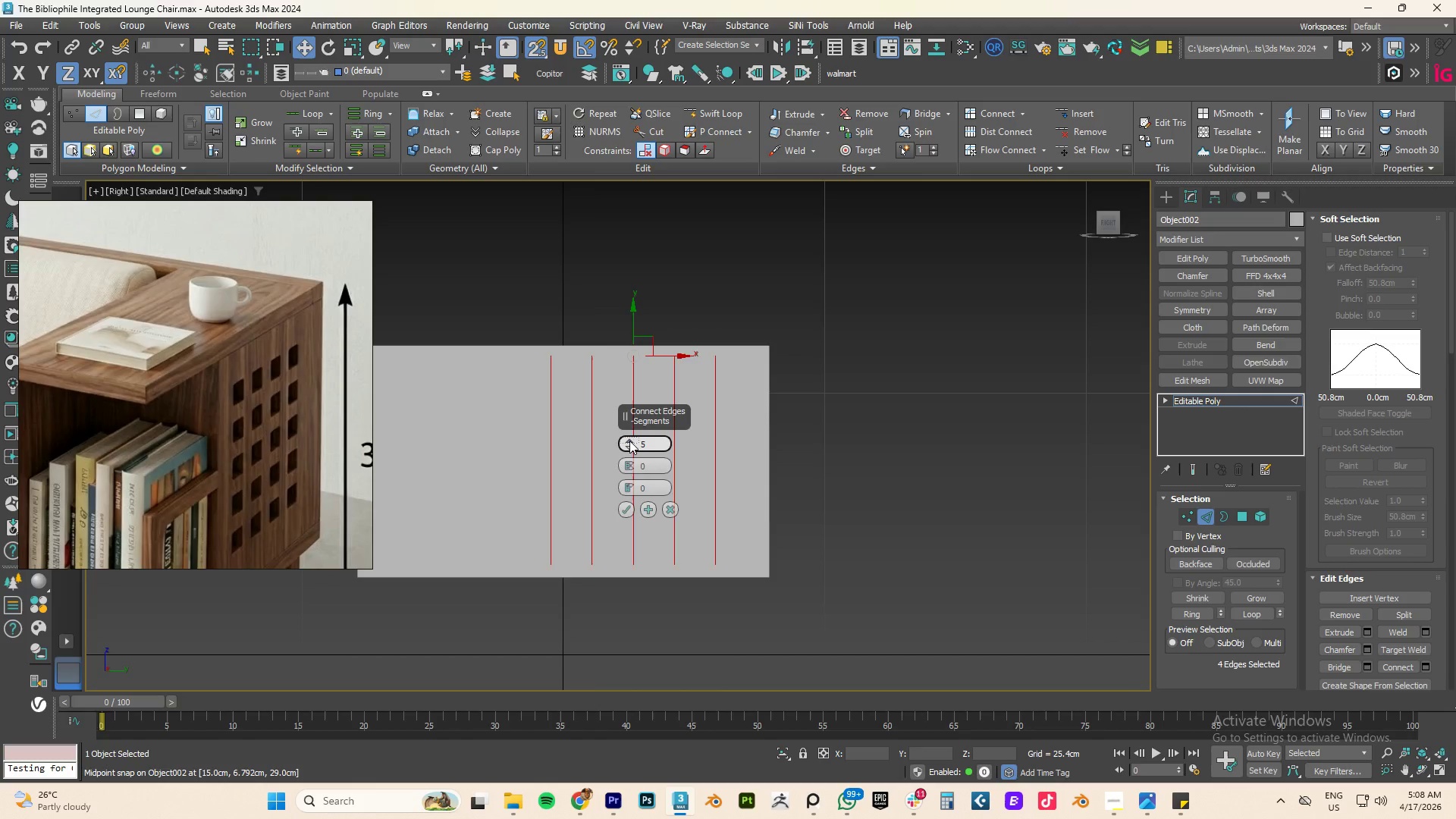 
triple_click([629, 441])
 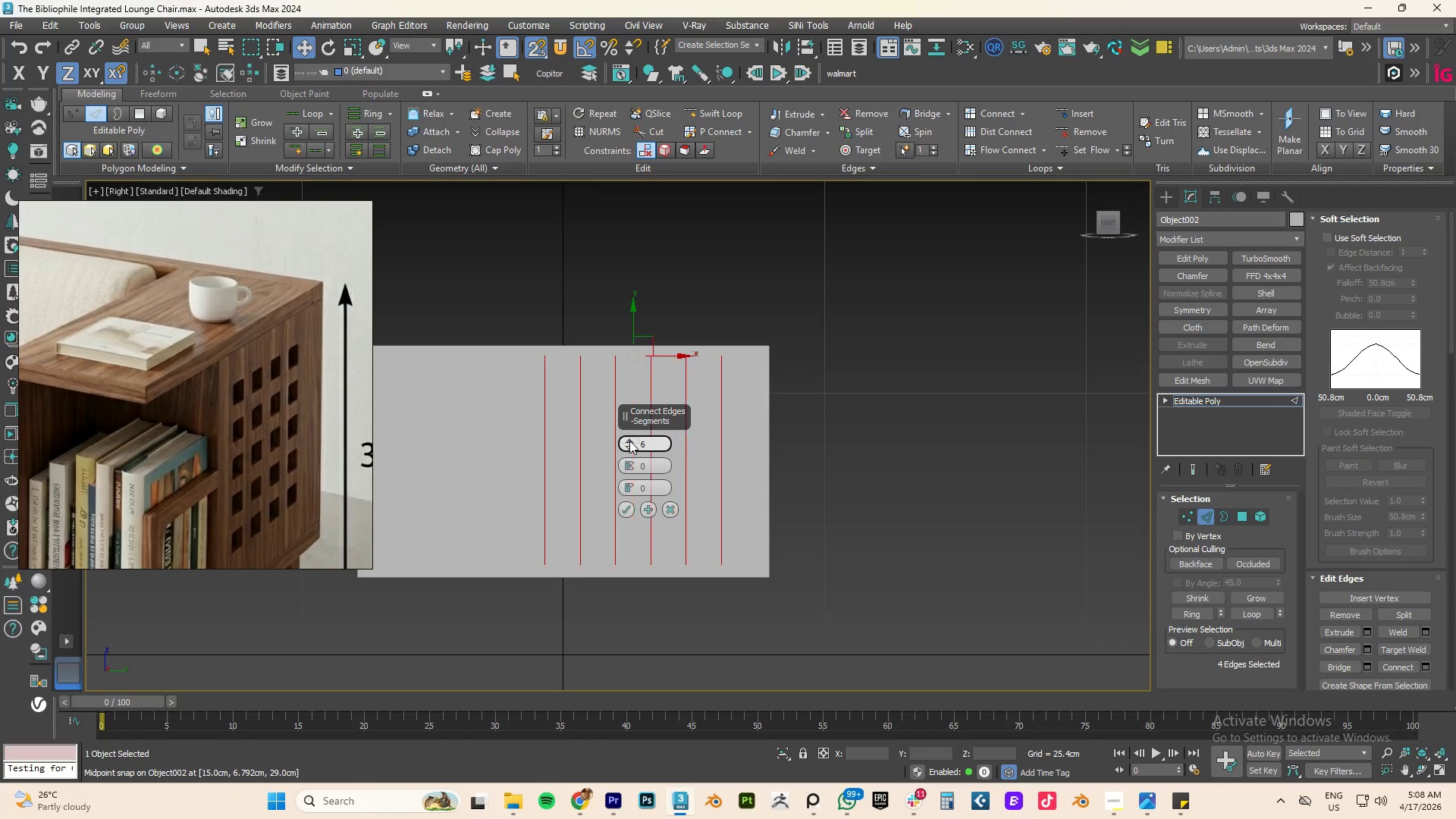 
triple_click([629, 441])
 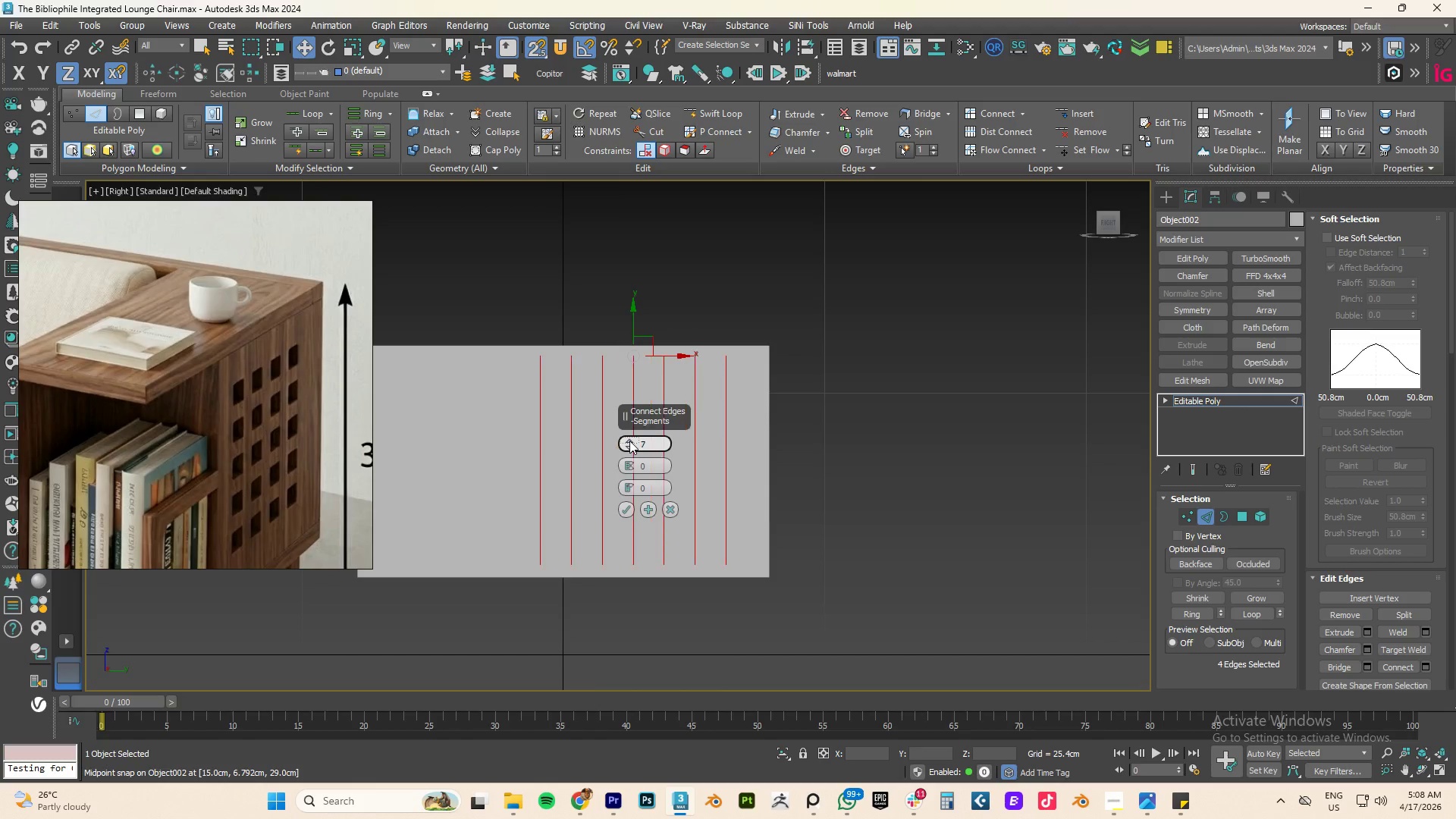 
triple_click([629, 441])
 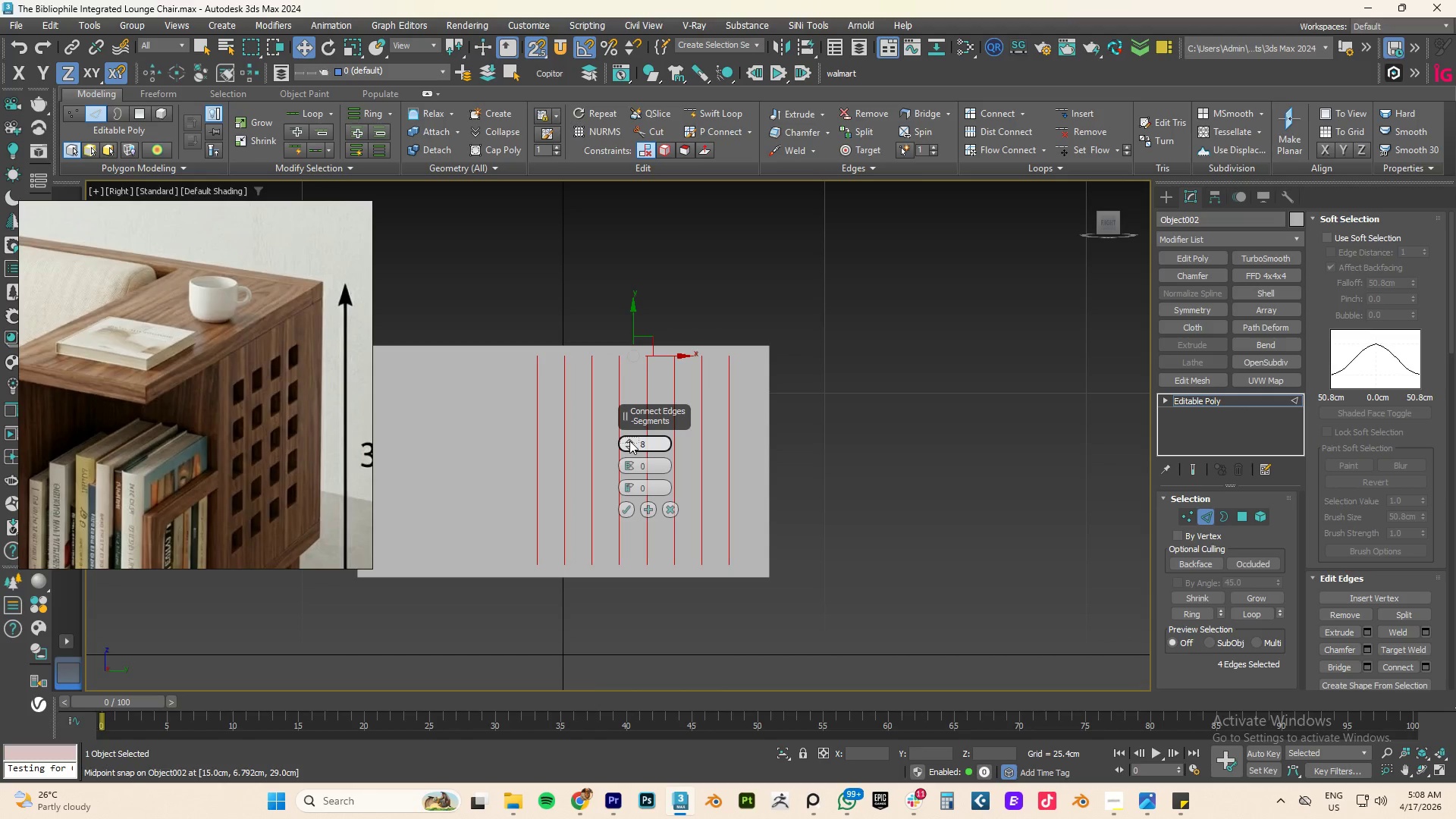 
triple_click([629, 441])
 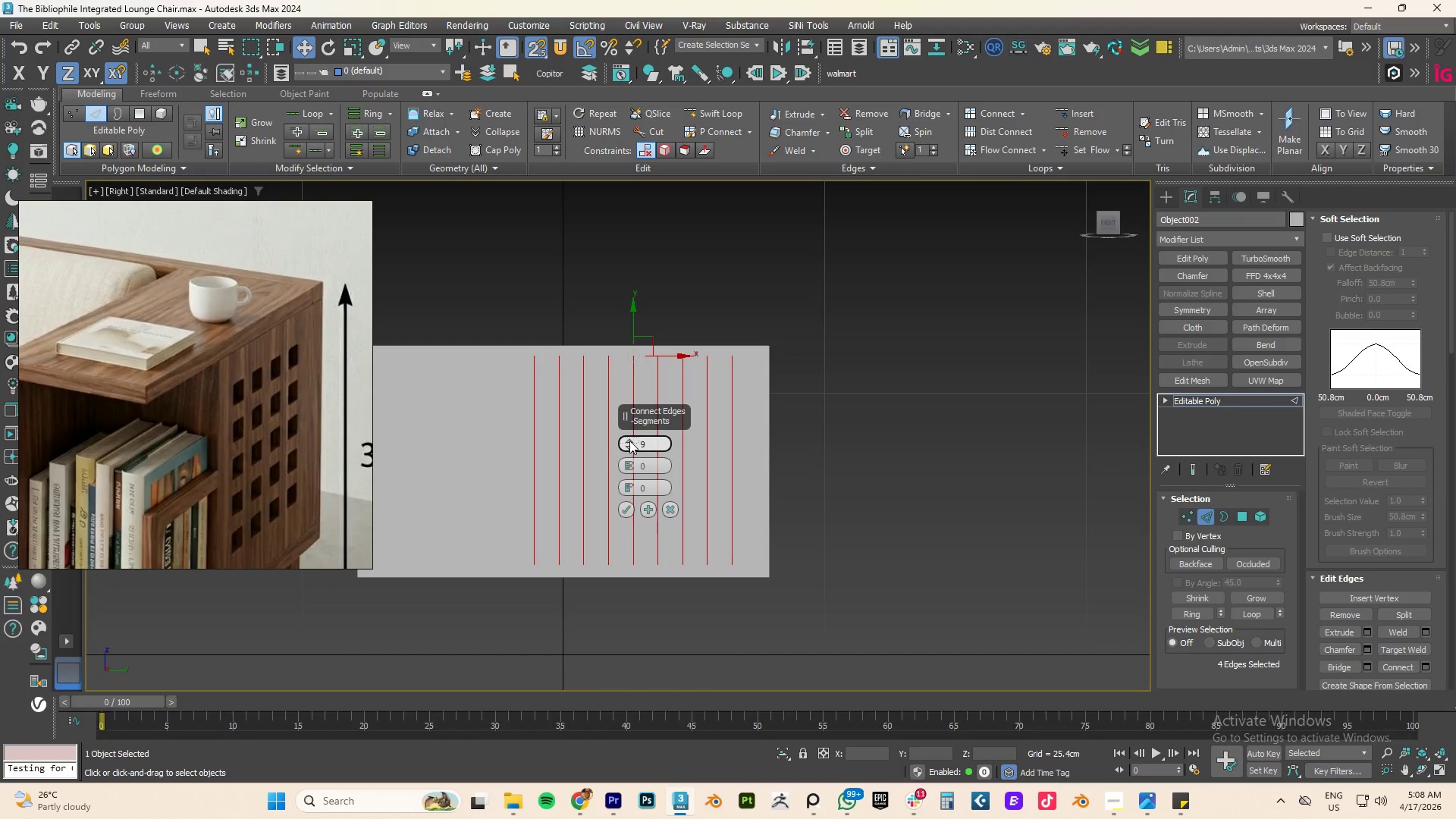 
left_click([629, 441])
 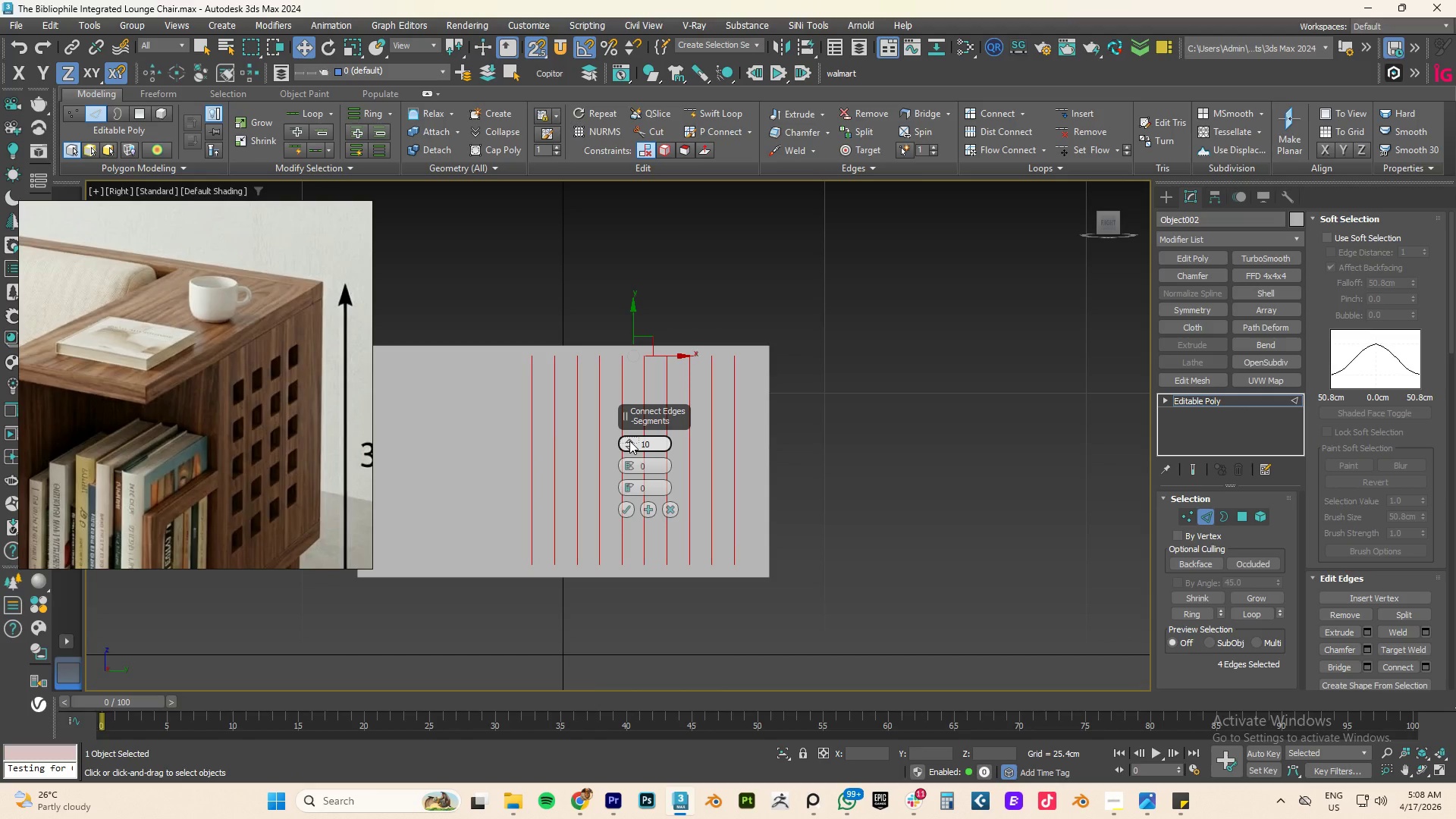 
key(F4)
 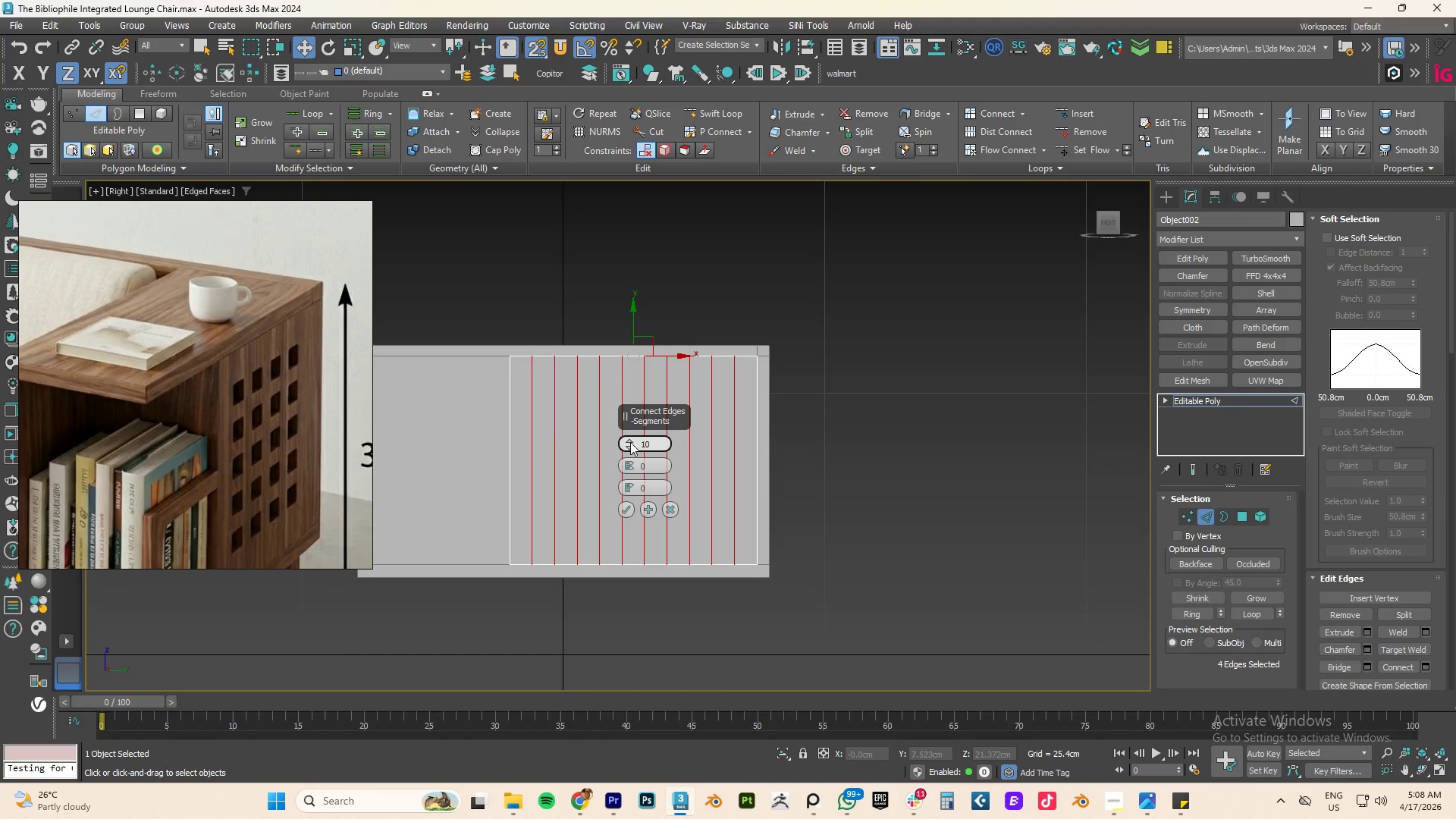 
double_click([630, 442])
 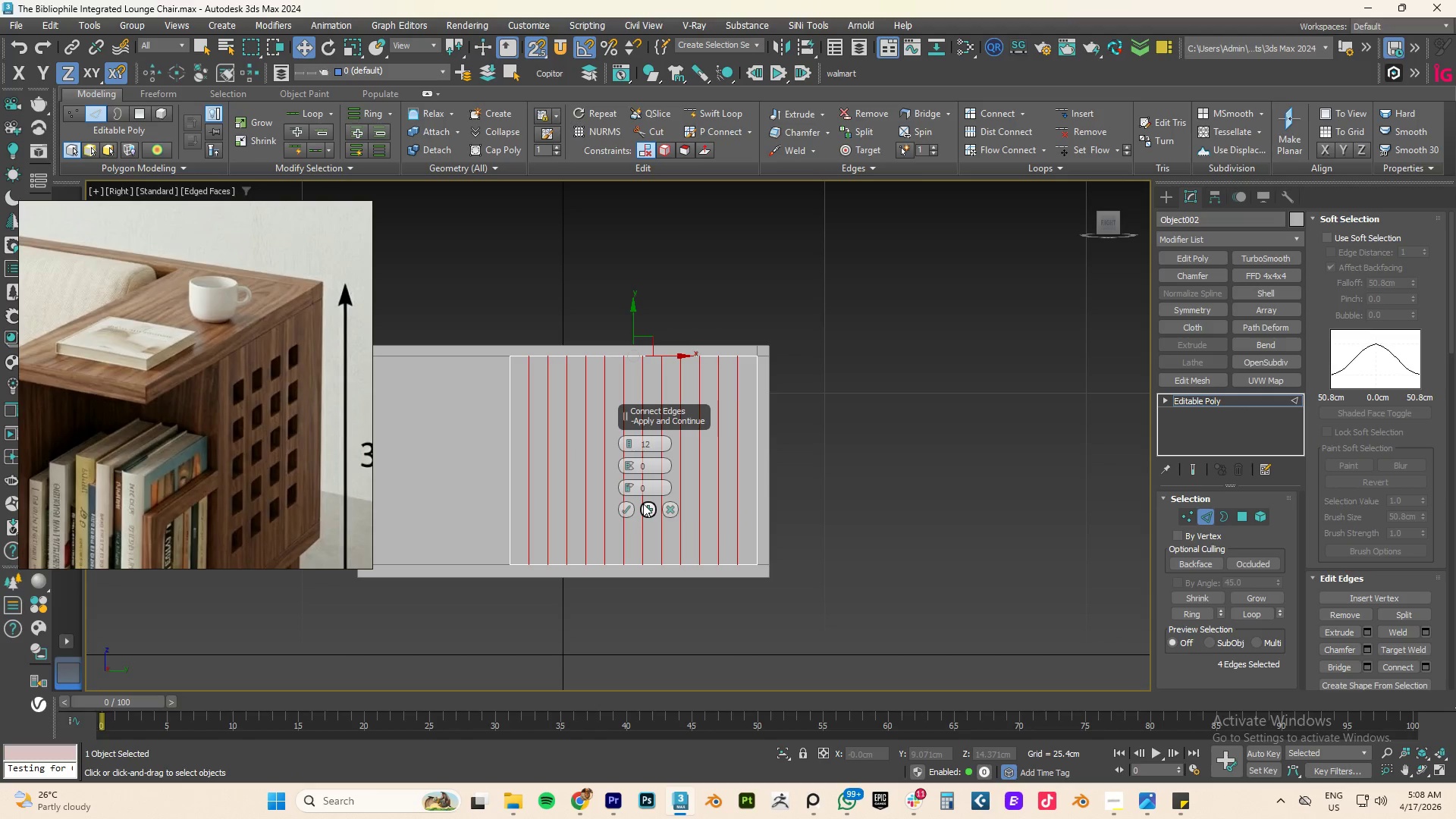 
left_click([626, 507])
 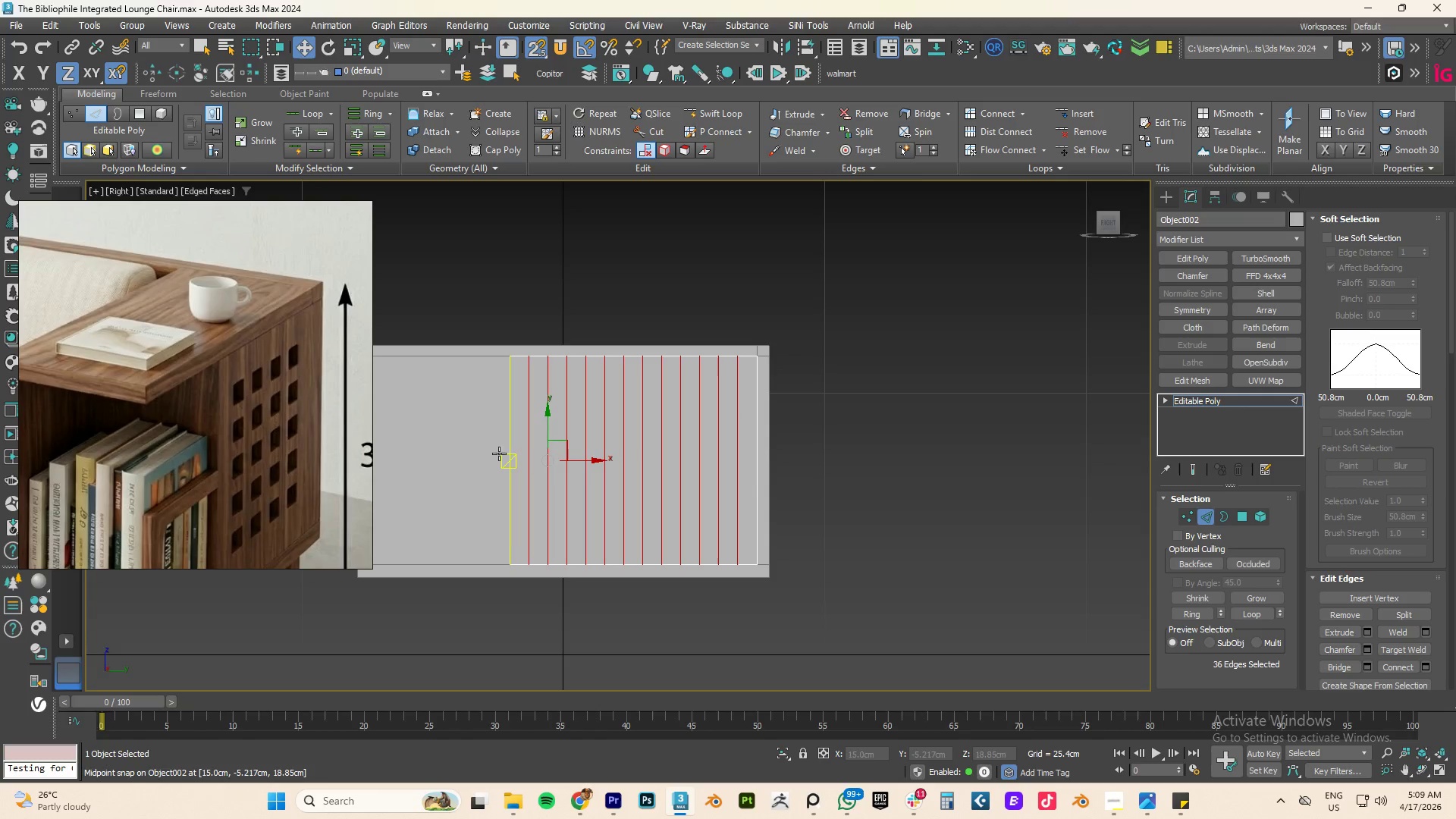 
left_click_drag(start_coordinate=[434, 441], to_coordinate=[946, 489])
 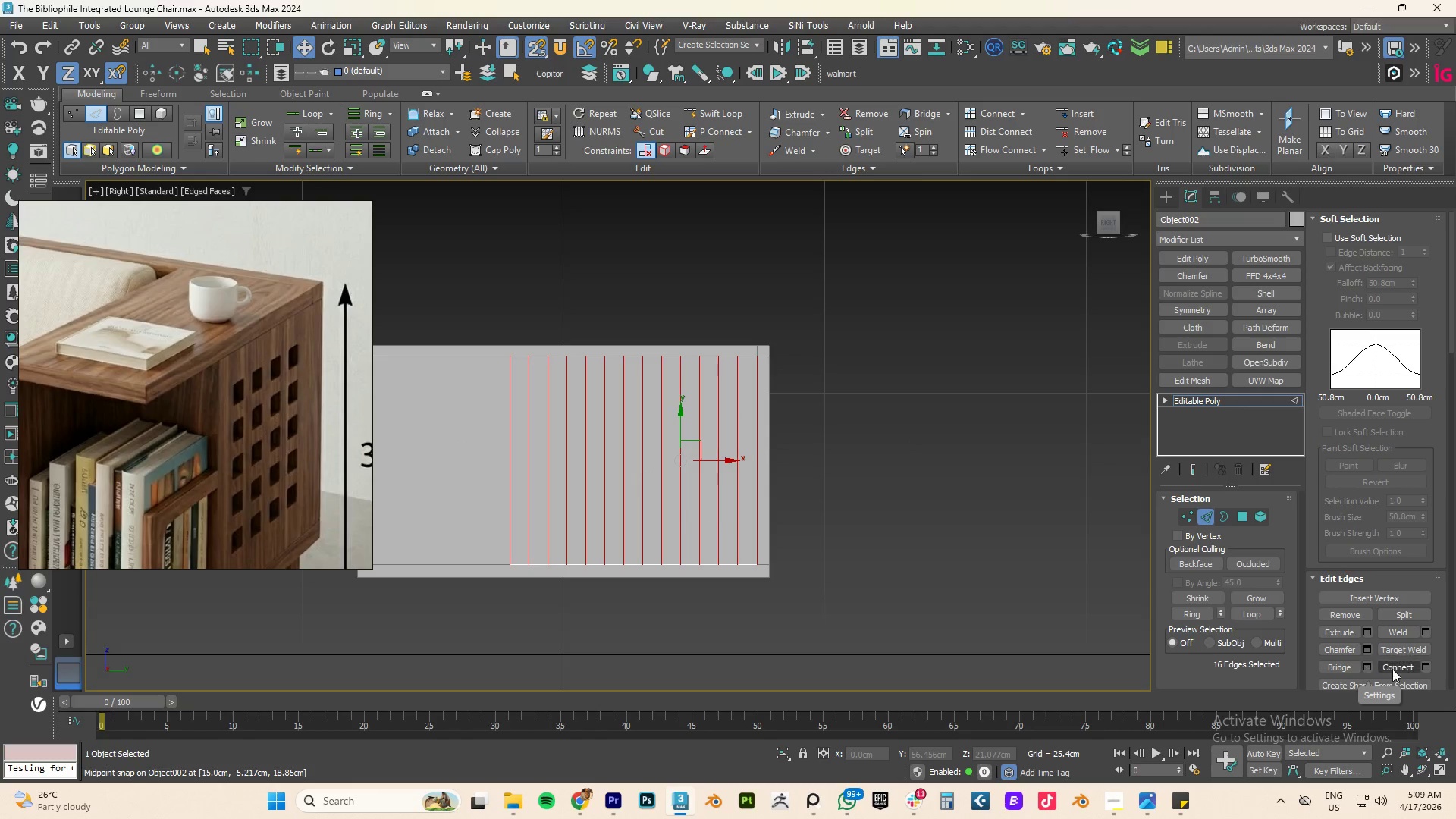 
left_click([1424, 667])
 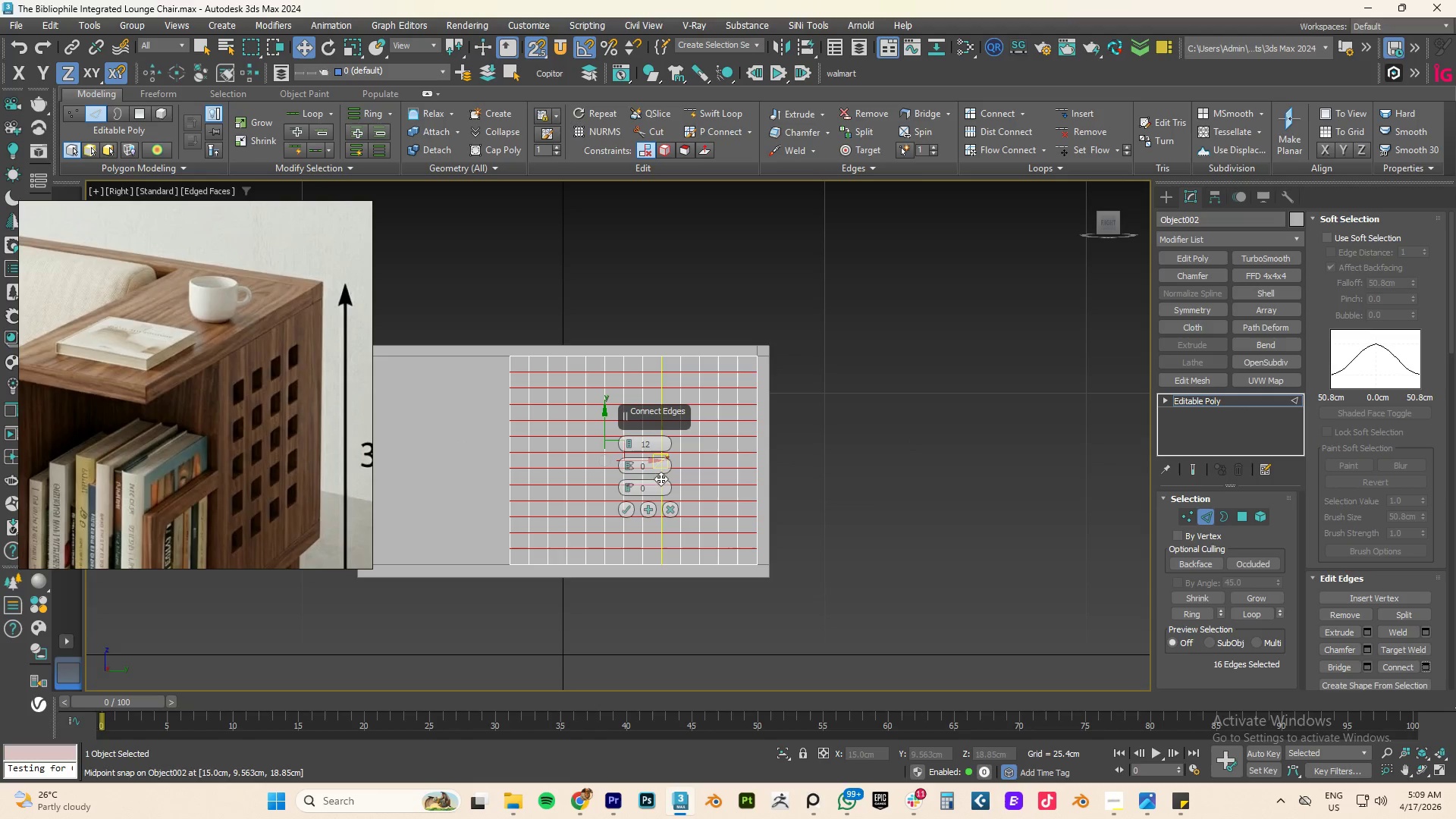 
left_click([624, 510])
 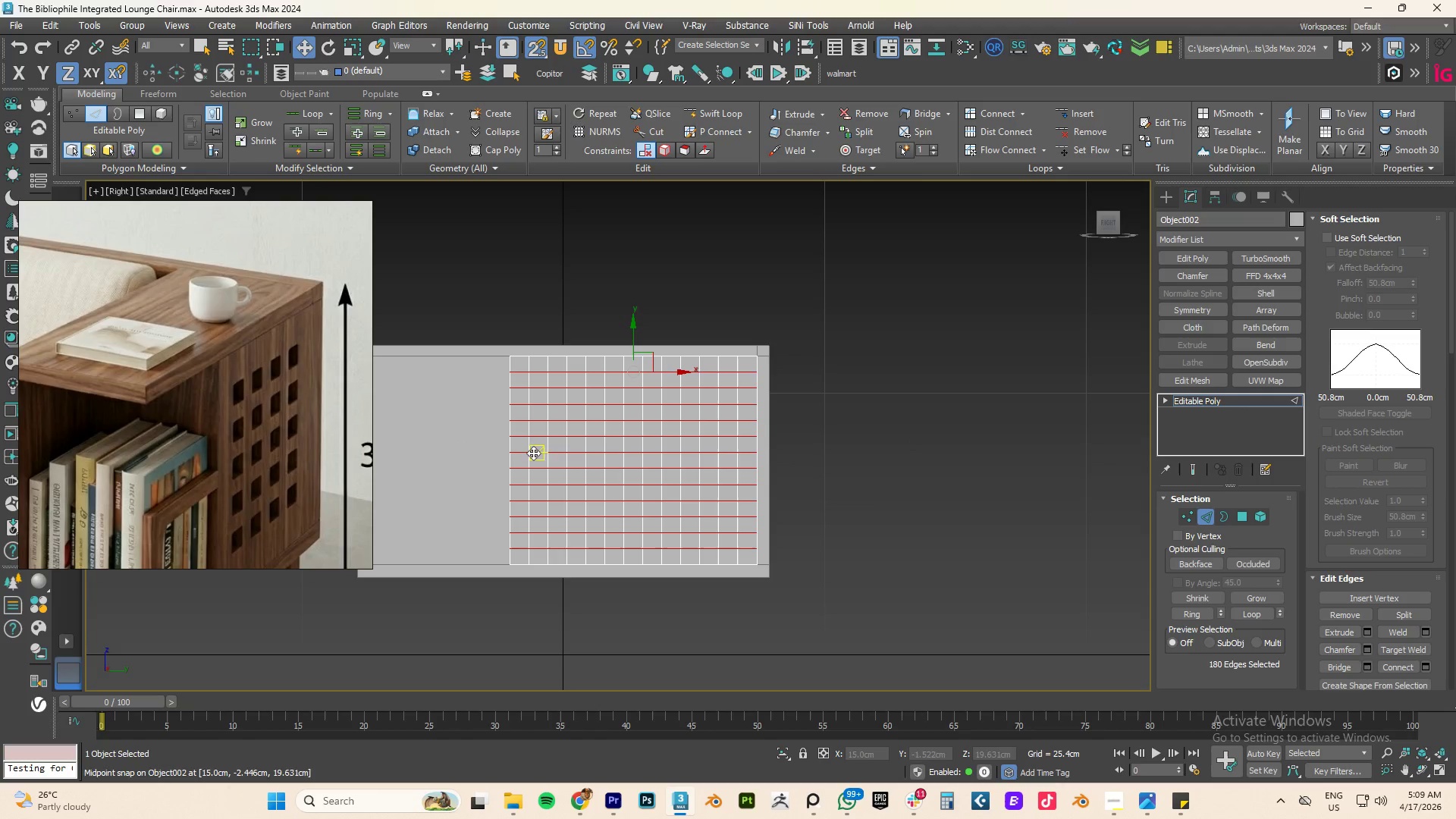 
hold_key(key=AltLeft, duration=3.67)
 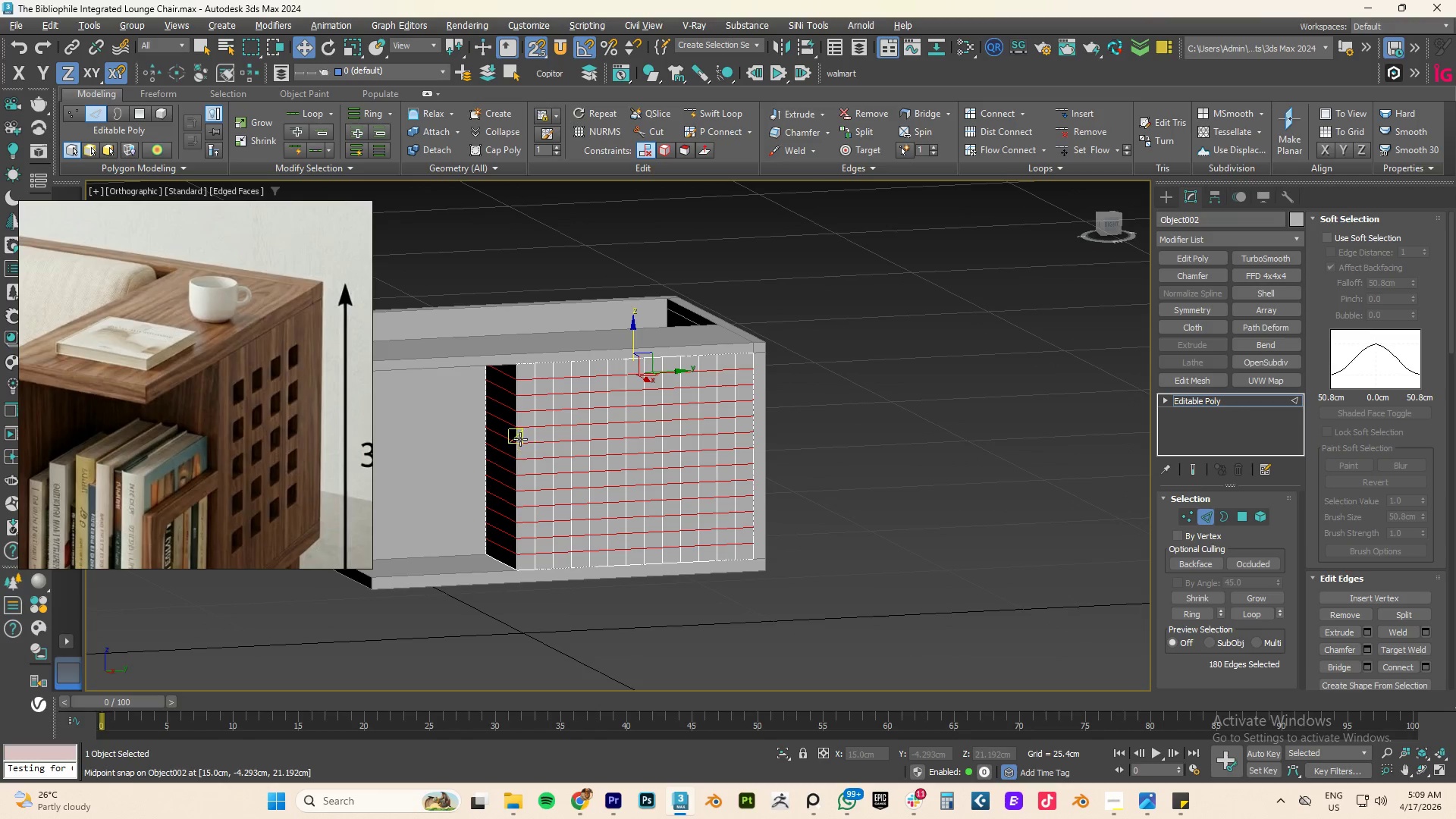 
left_click([517, 435])
 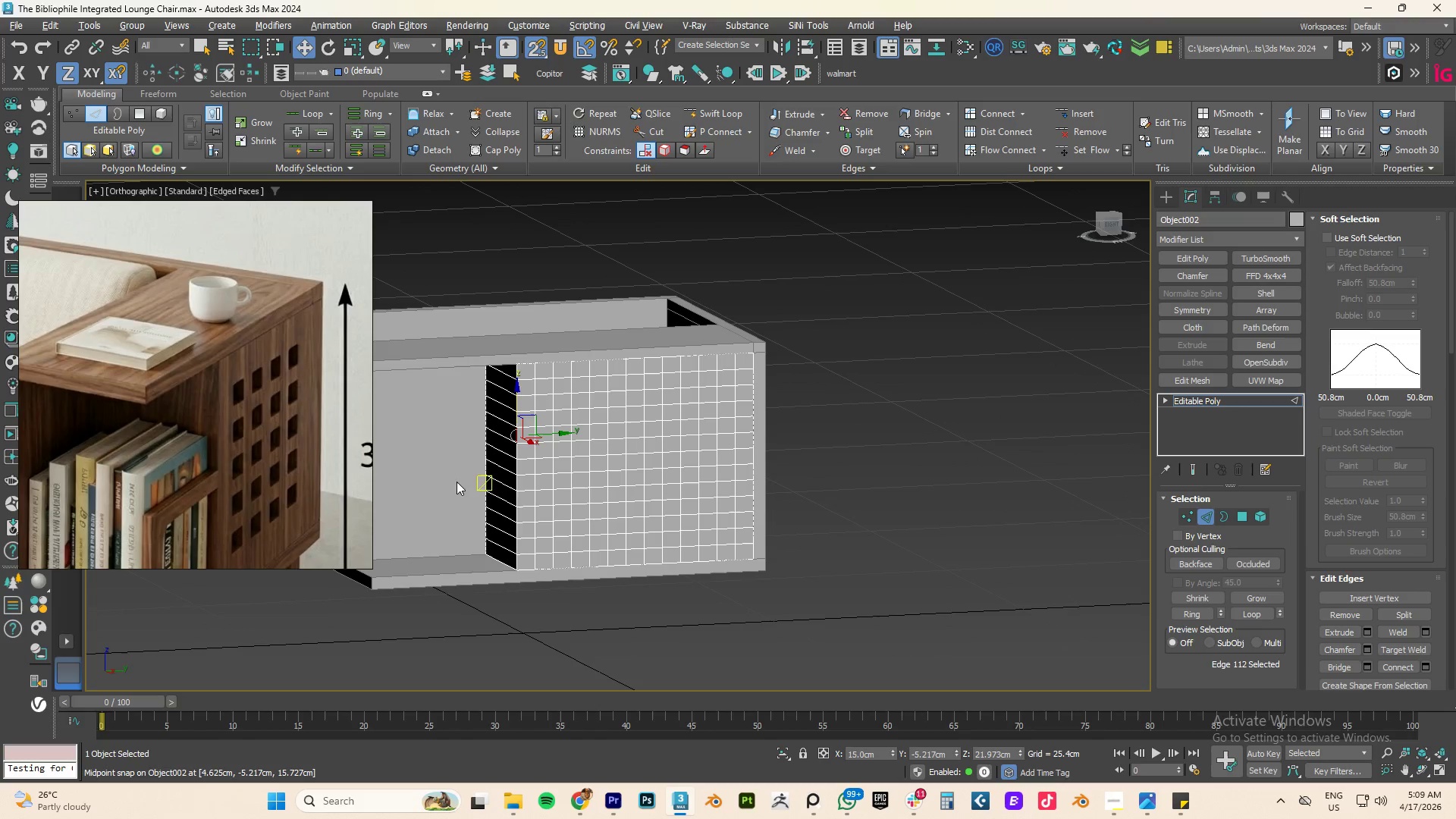 
wait(5.06)
 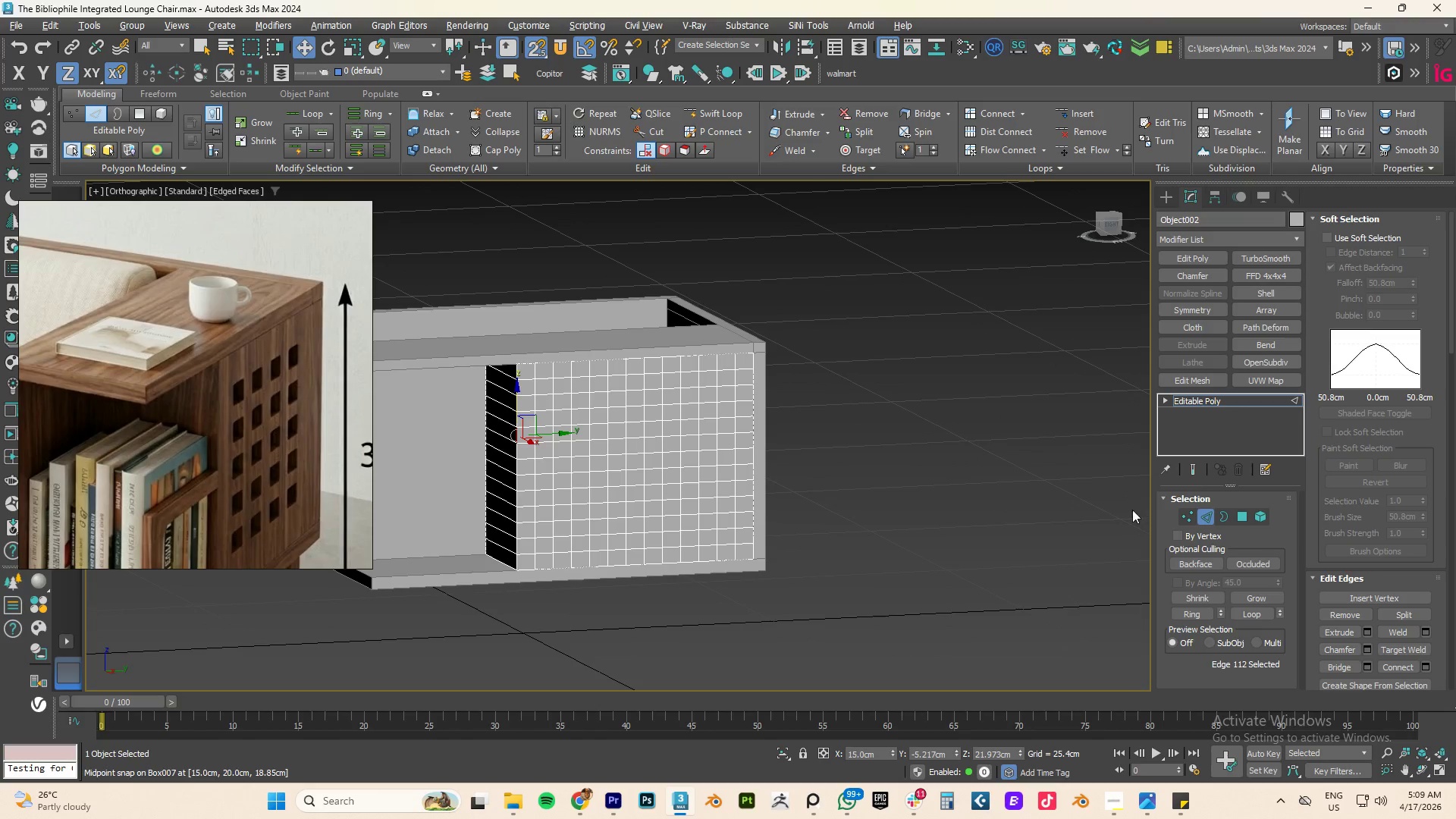 
double_click([517, 466])
 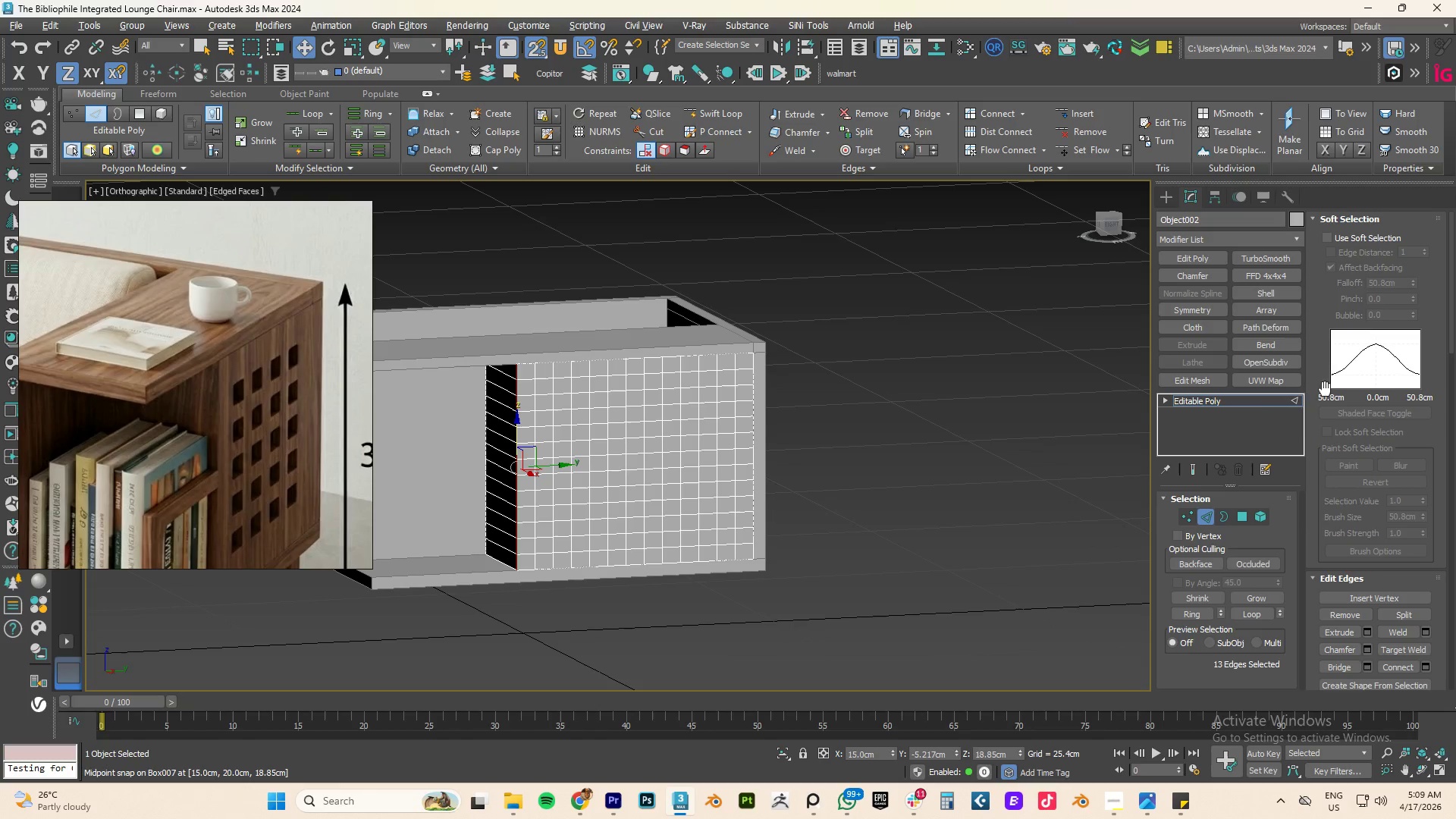 
left_click([1200, 616])
 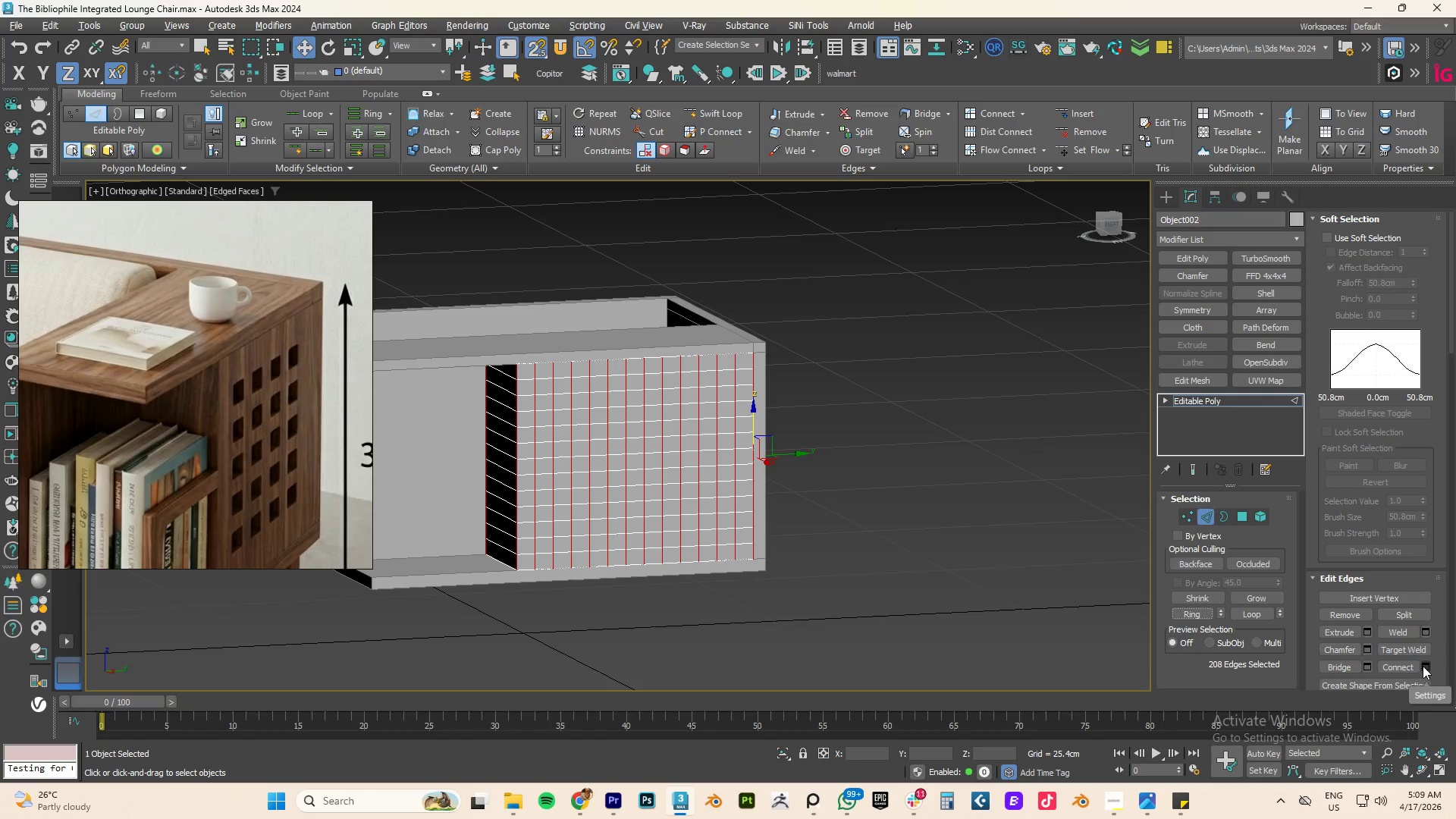 
left_click([1423, 665])
 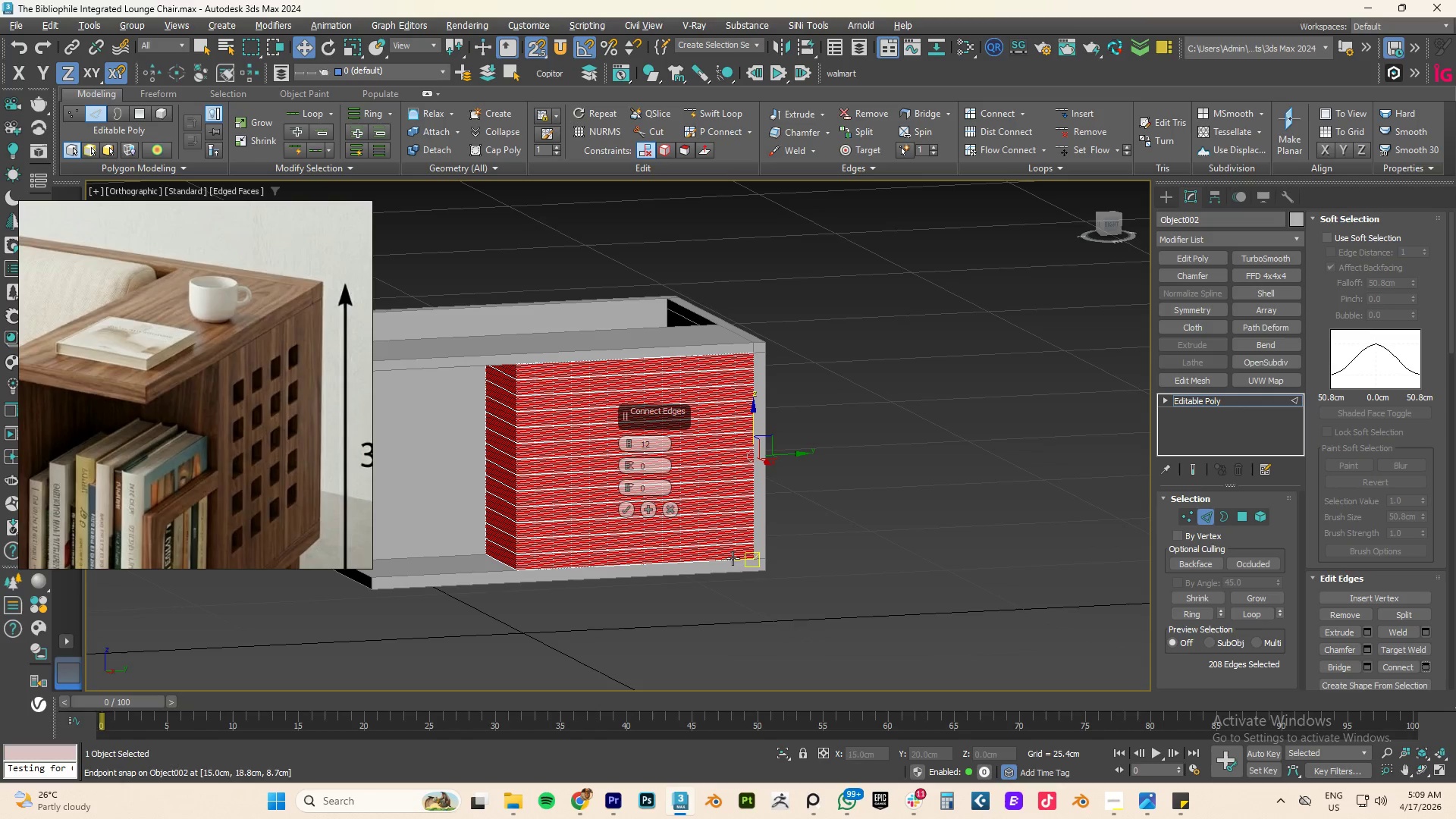 
scroll: coordinate [561, 486], scroll_direction: up, amount: 5.0
 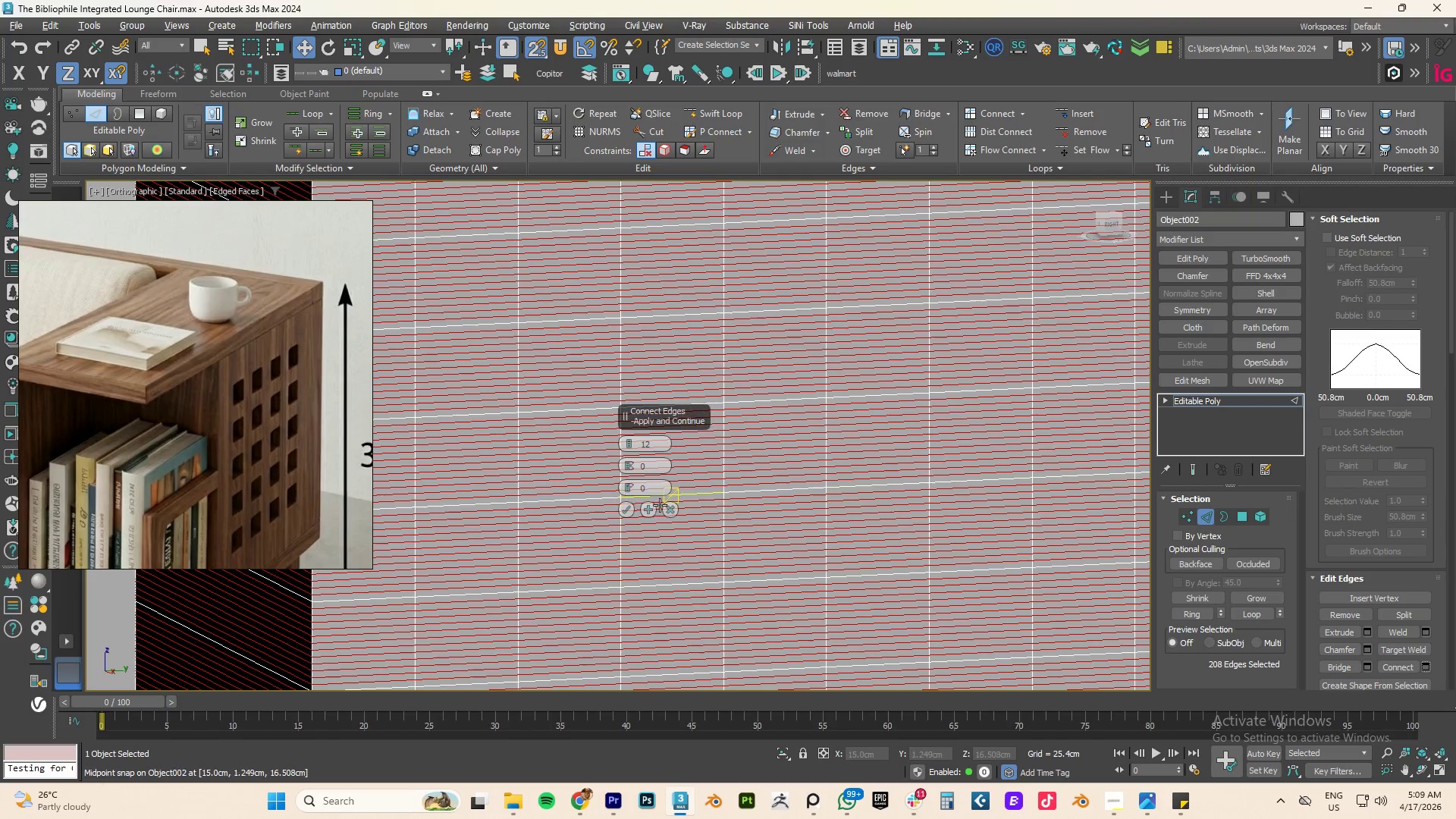 
left_click([667, 508])
 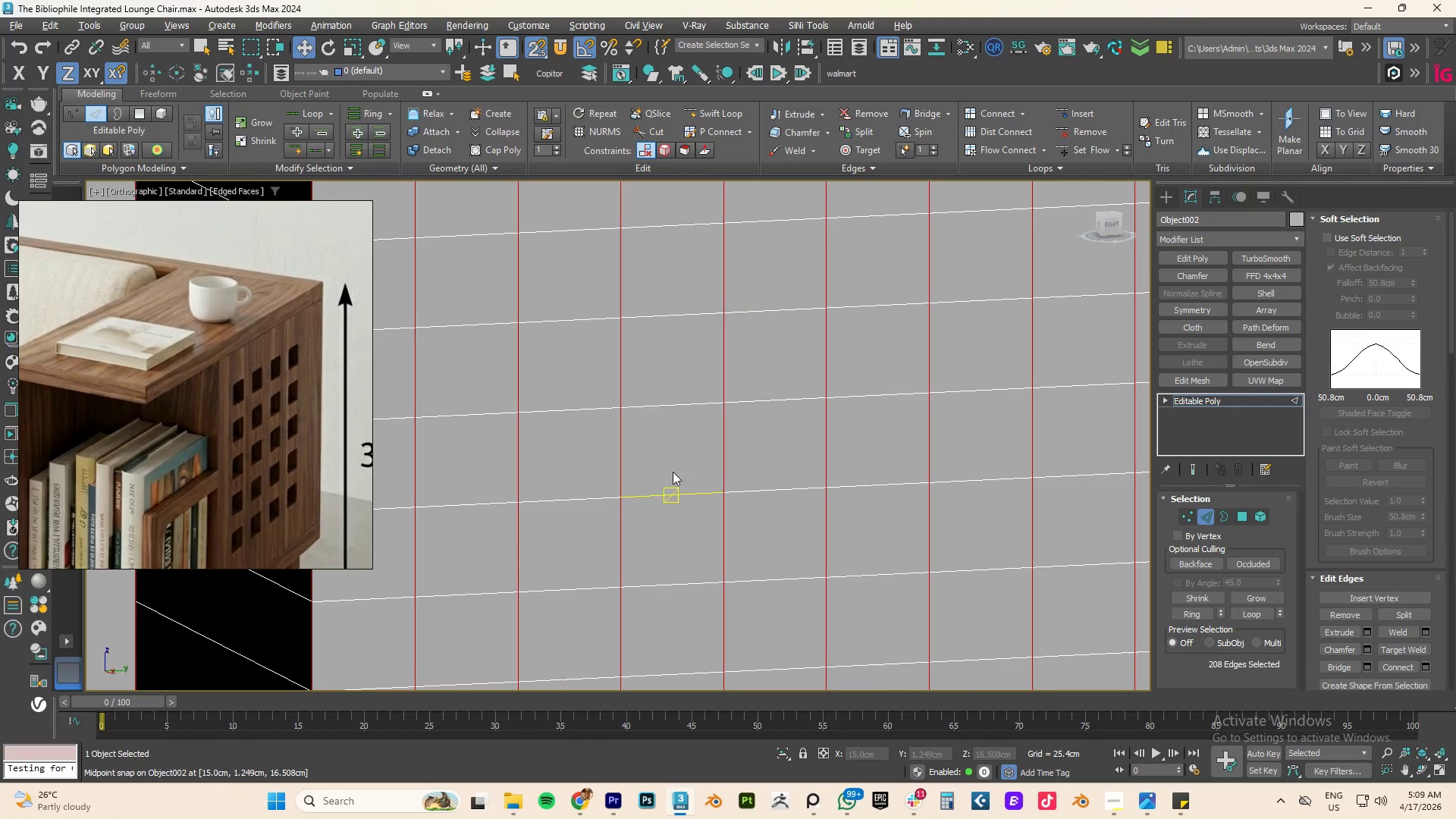 
scroll: coordinate [672, 437], scroll_direction: down, amount: 10.0
 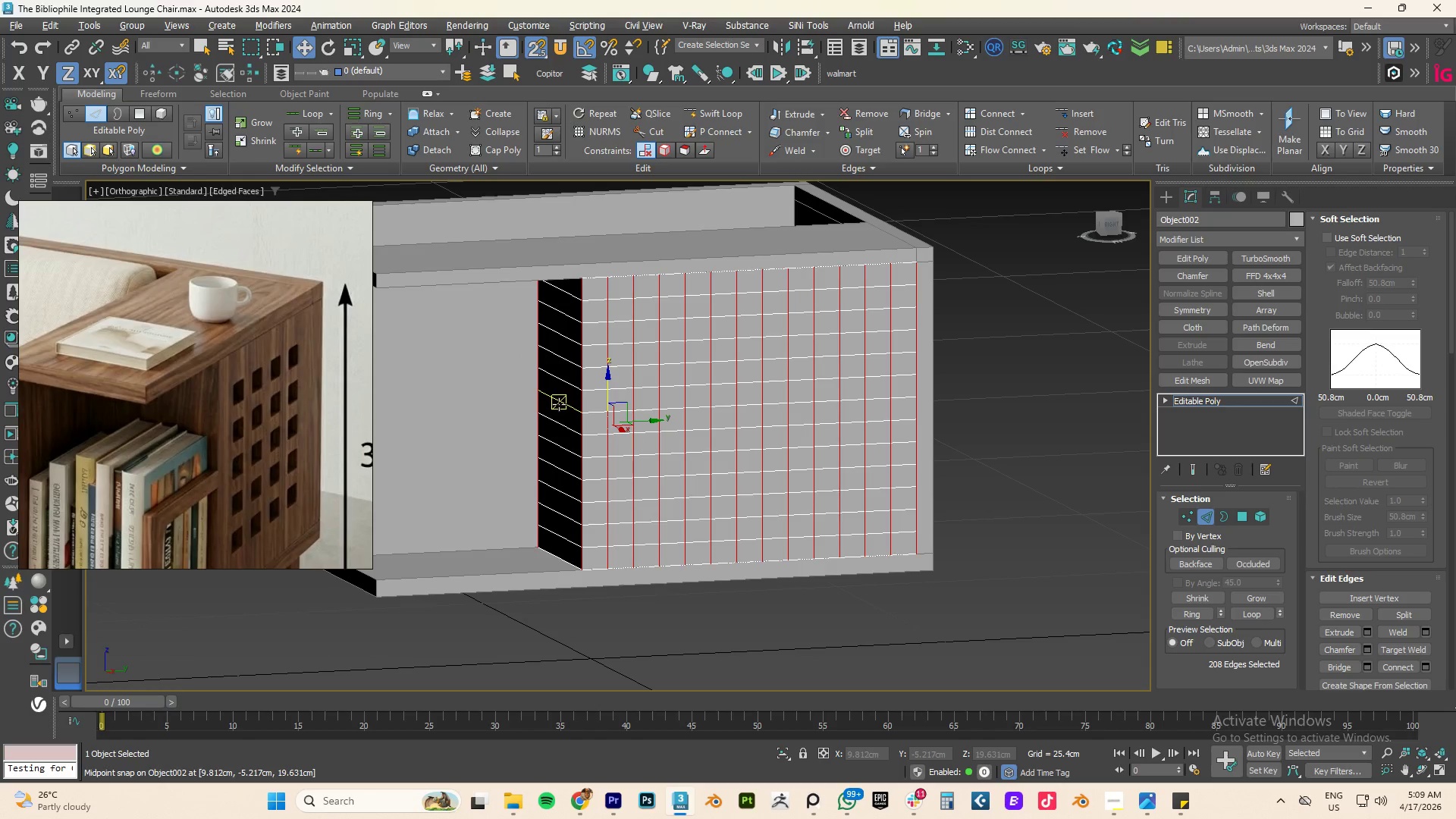 
left_click([559, 404])
 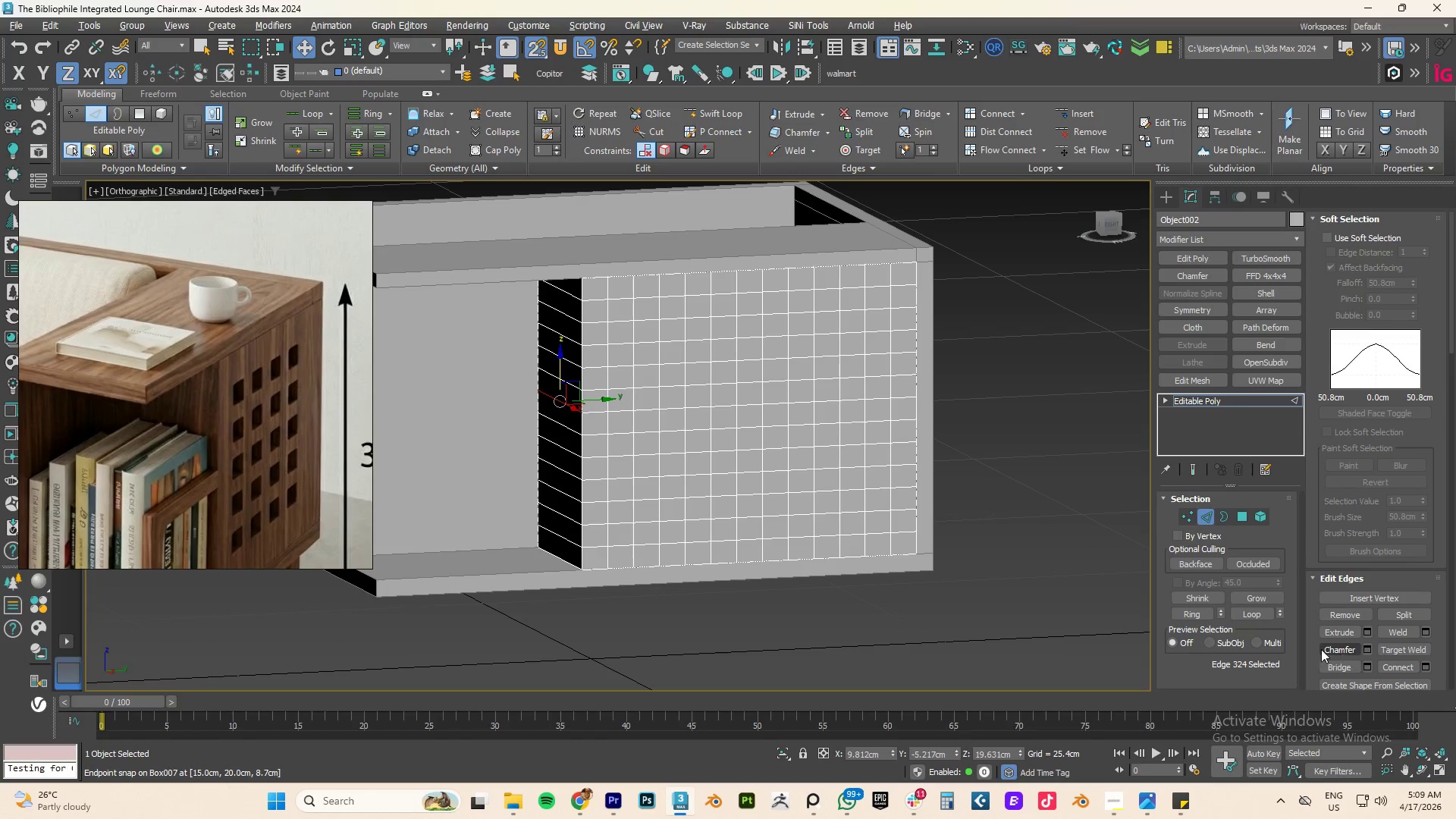 
left_click_drag(start_coordinate=[1197, 597], to_coordinate=[1197, 610])
 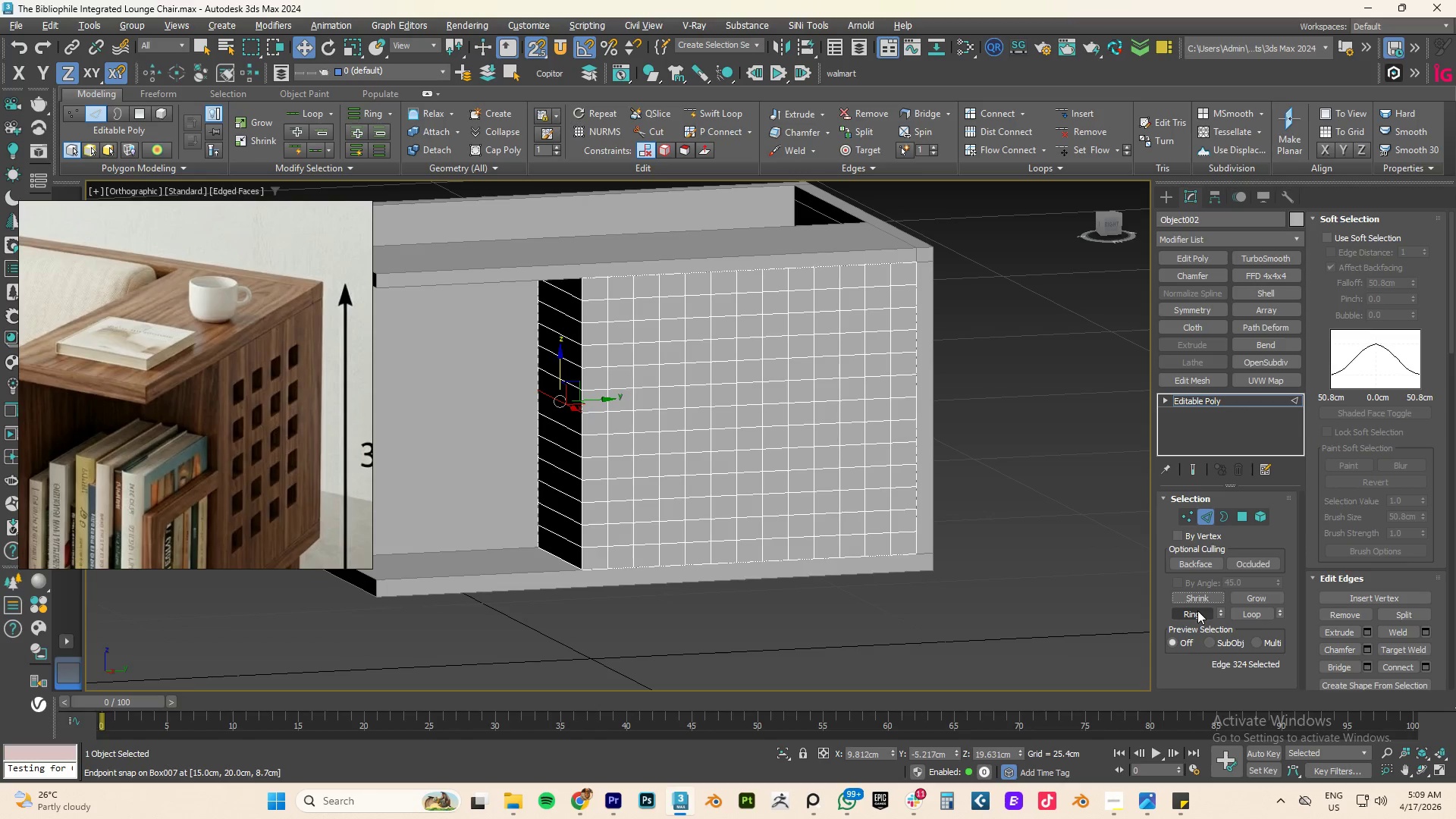 
left_click([1197, 610])
 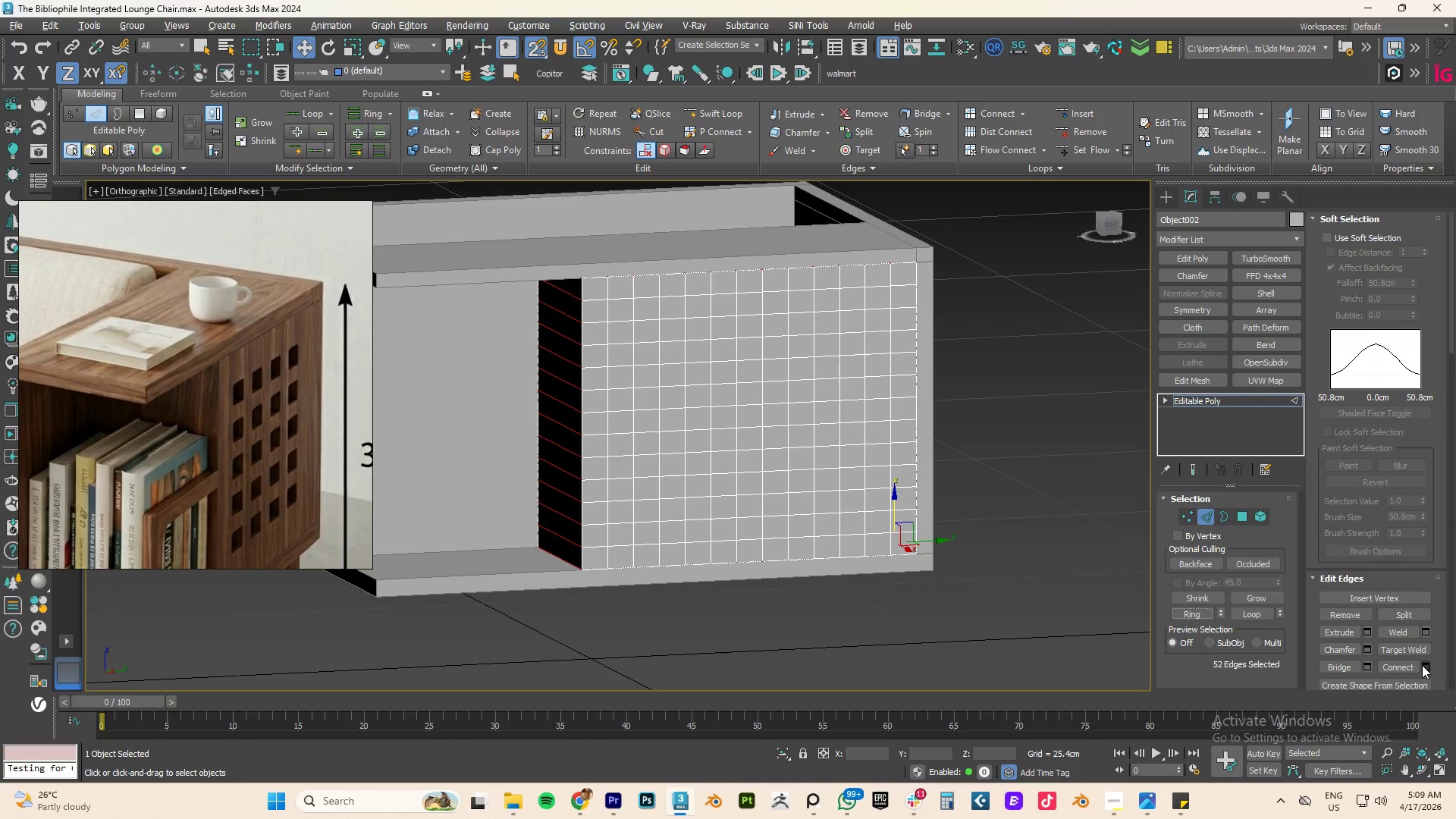 
left_click([1423, 667])
 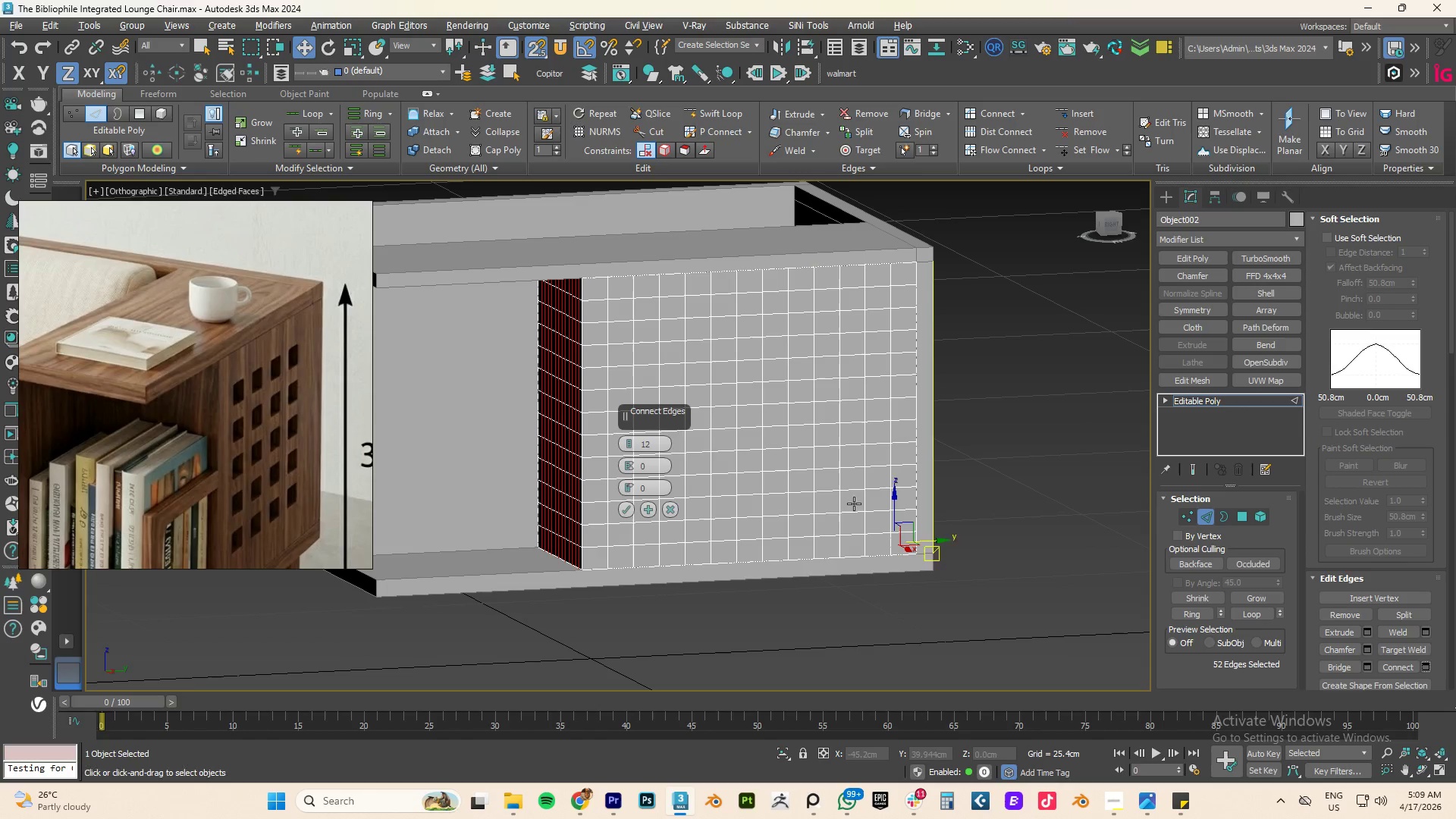 
hold_key(key=AltLeft, duration=0.94)
 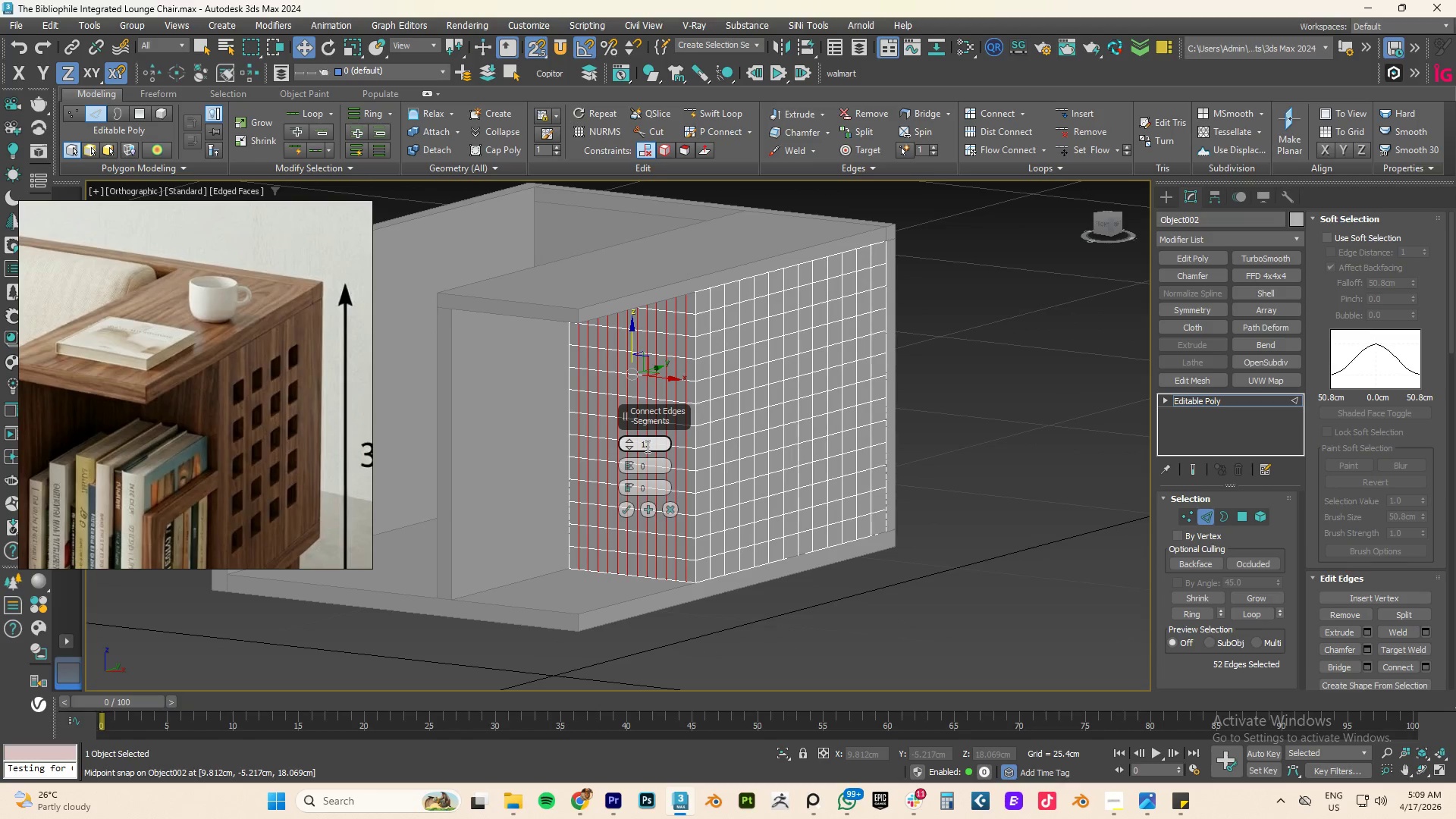 
double_click([646, 446])
 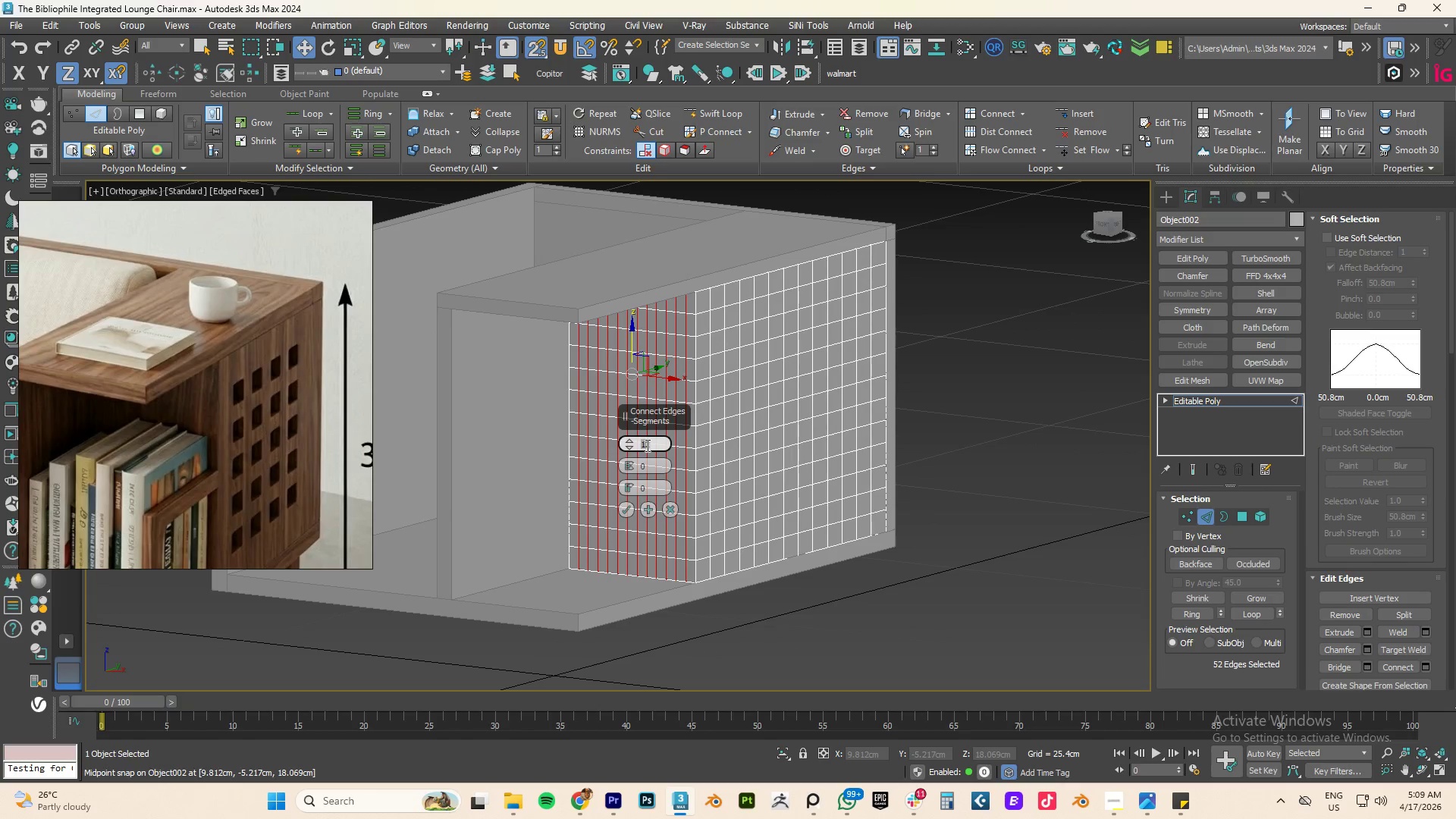 
key(Numpad5)
 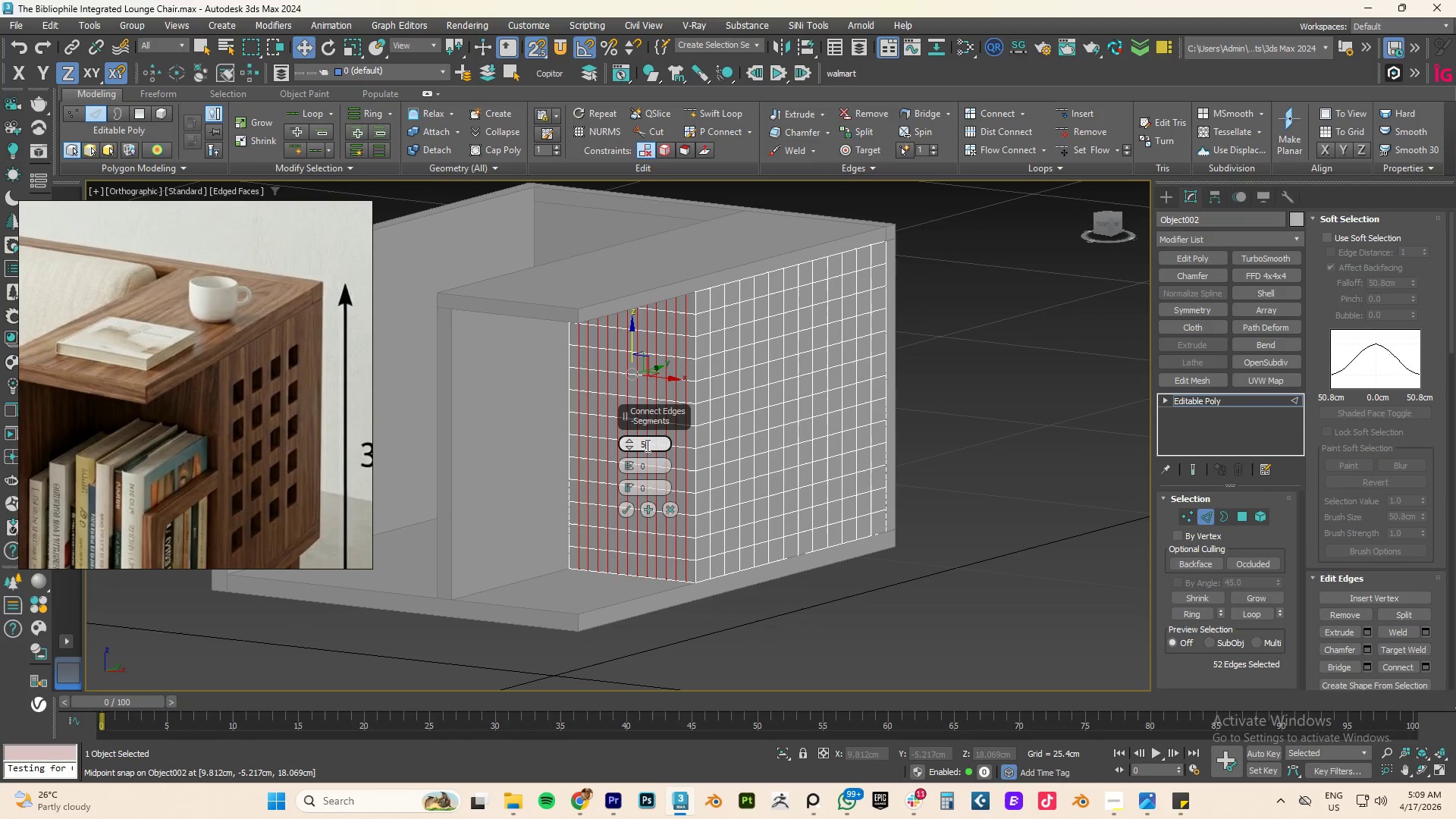 
key(NumpadEnter)
 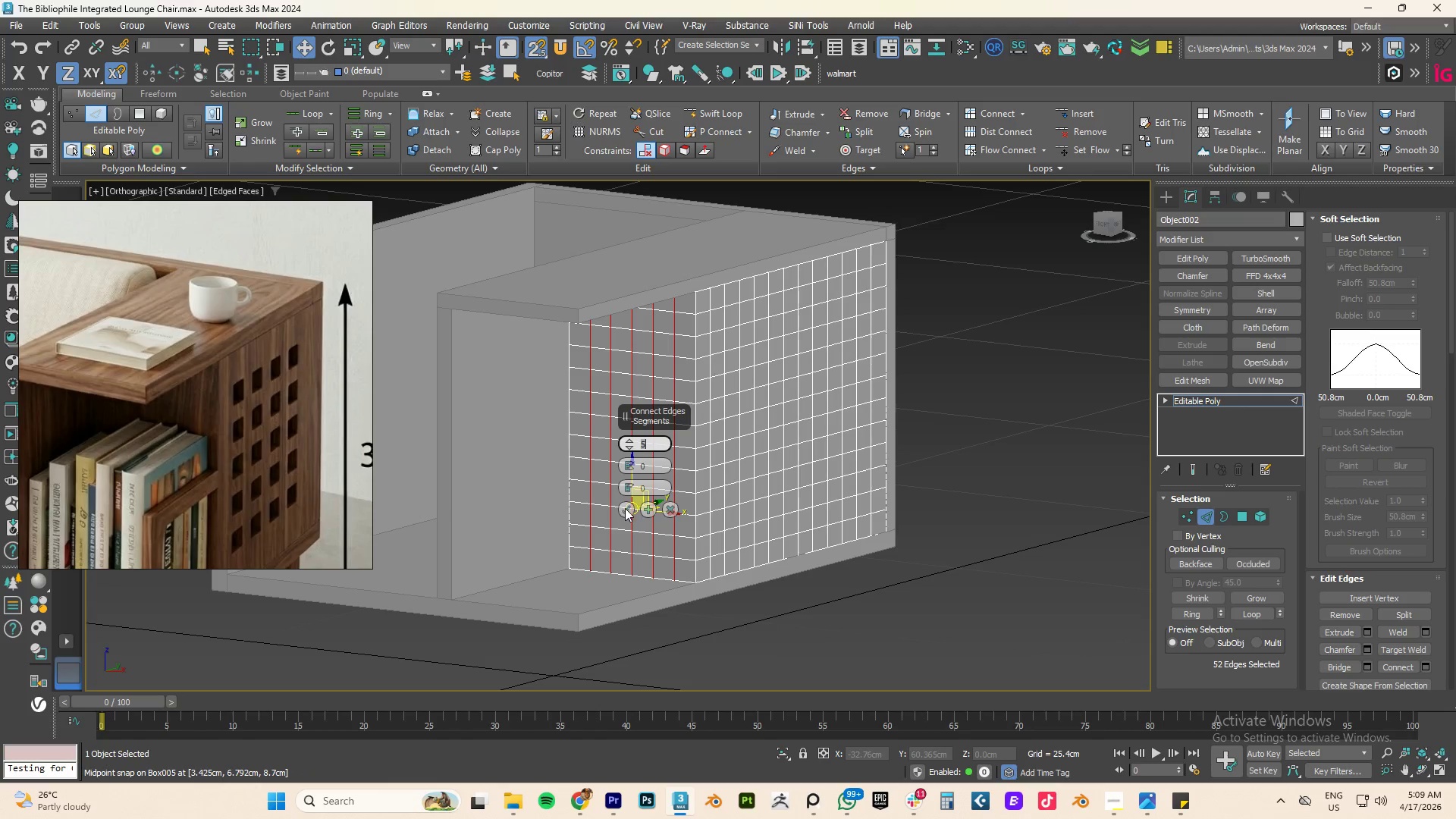 
left_click([625, 508])
 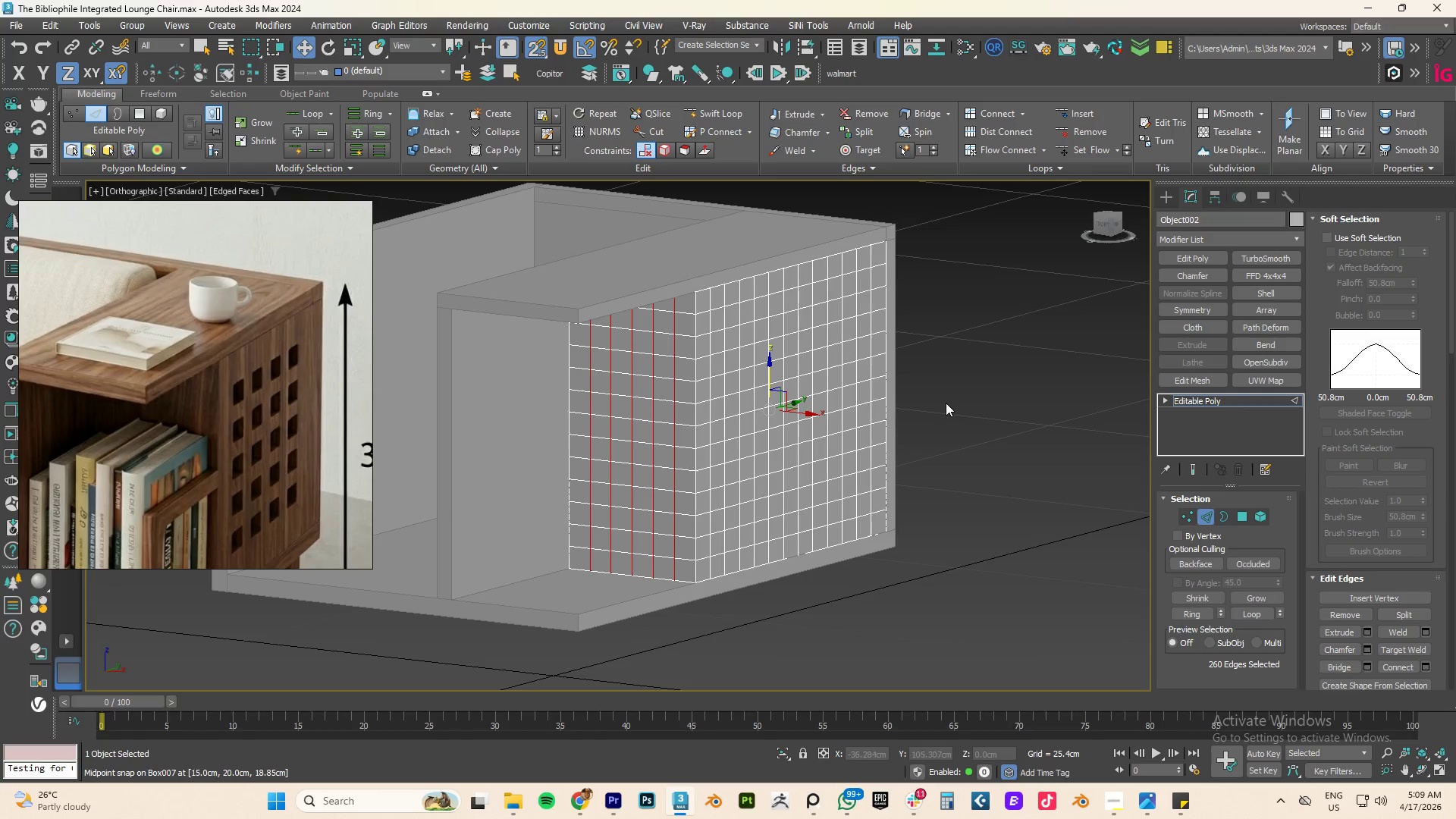 
left_click([946, 403])
 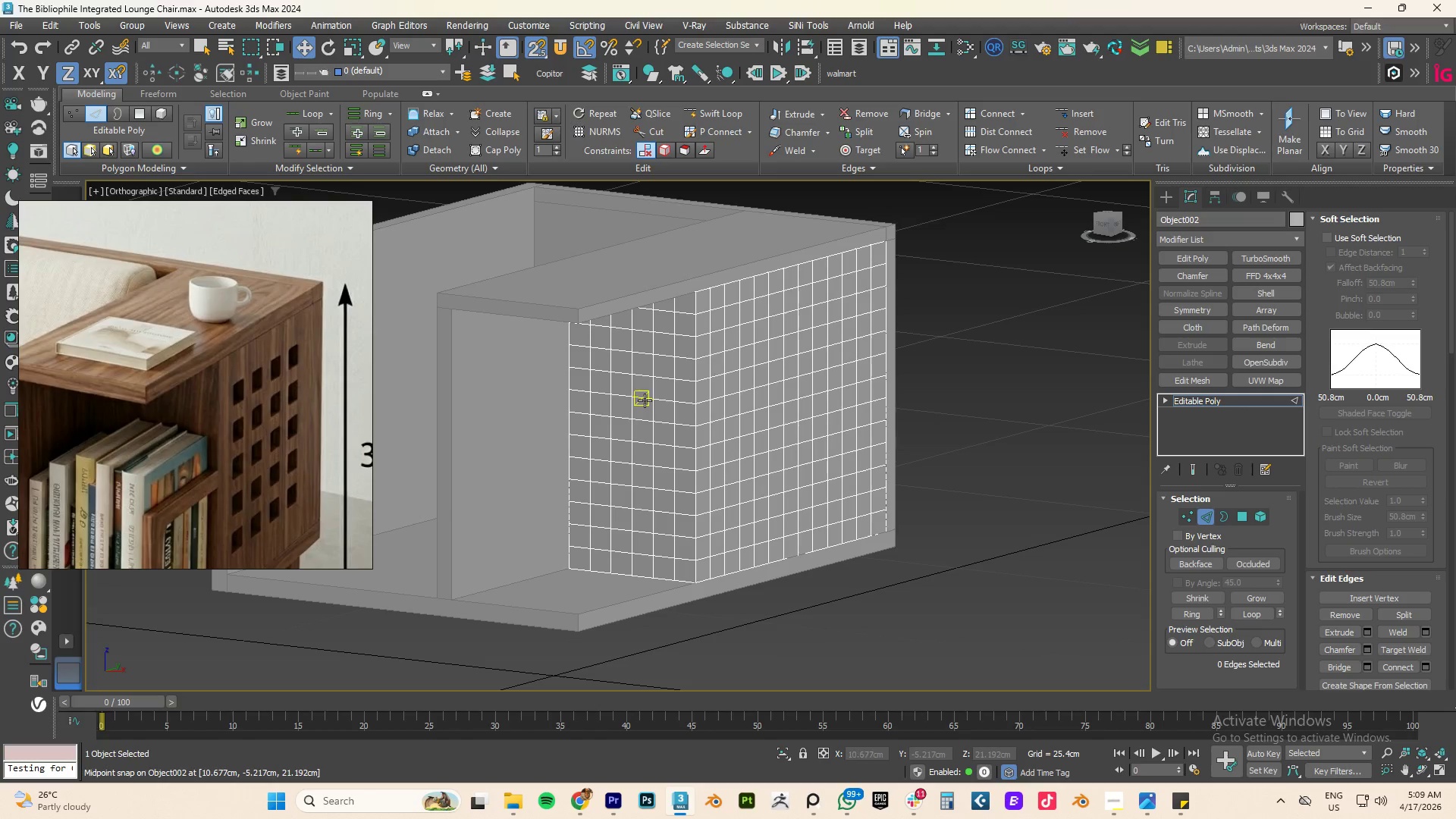 
hold_key(key=AltLeft, duration=0.91)
 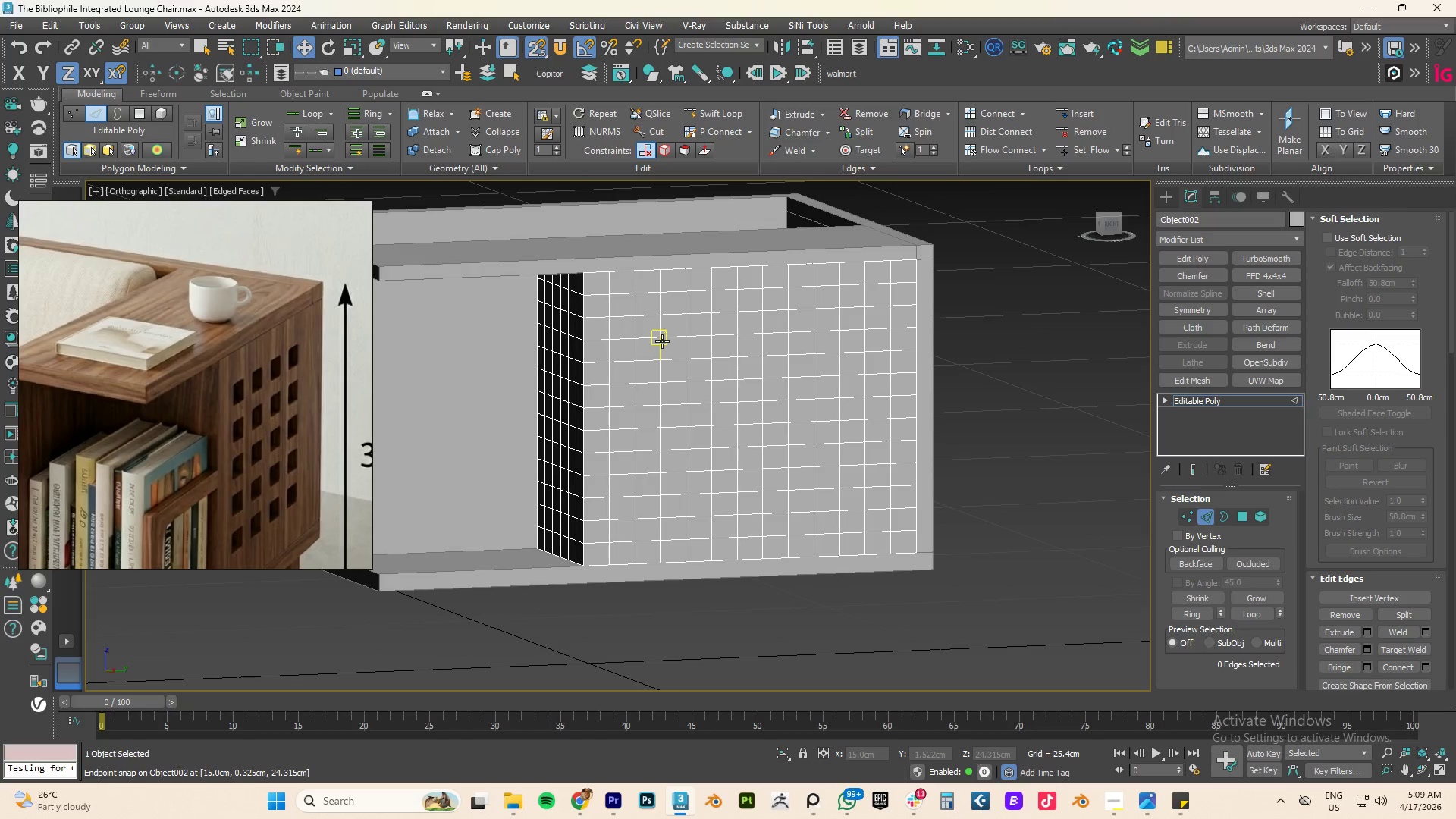 
hold_key(key=AltLeft, duration=0.84)
 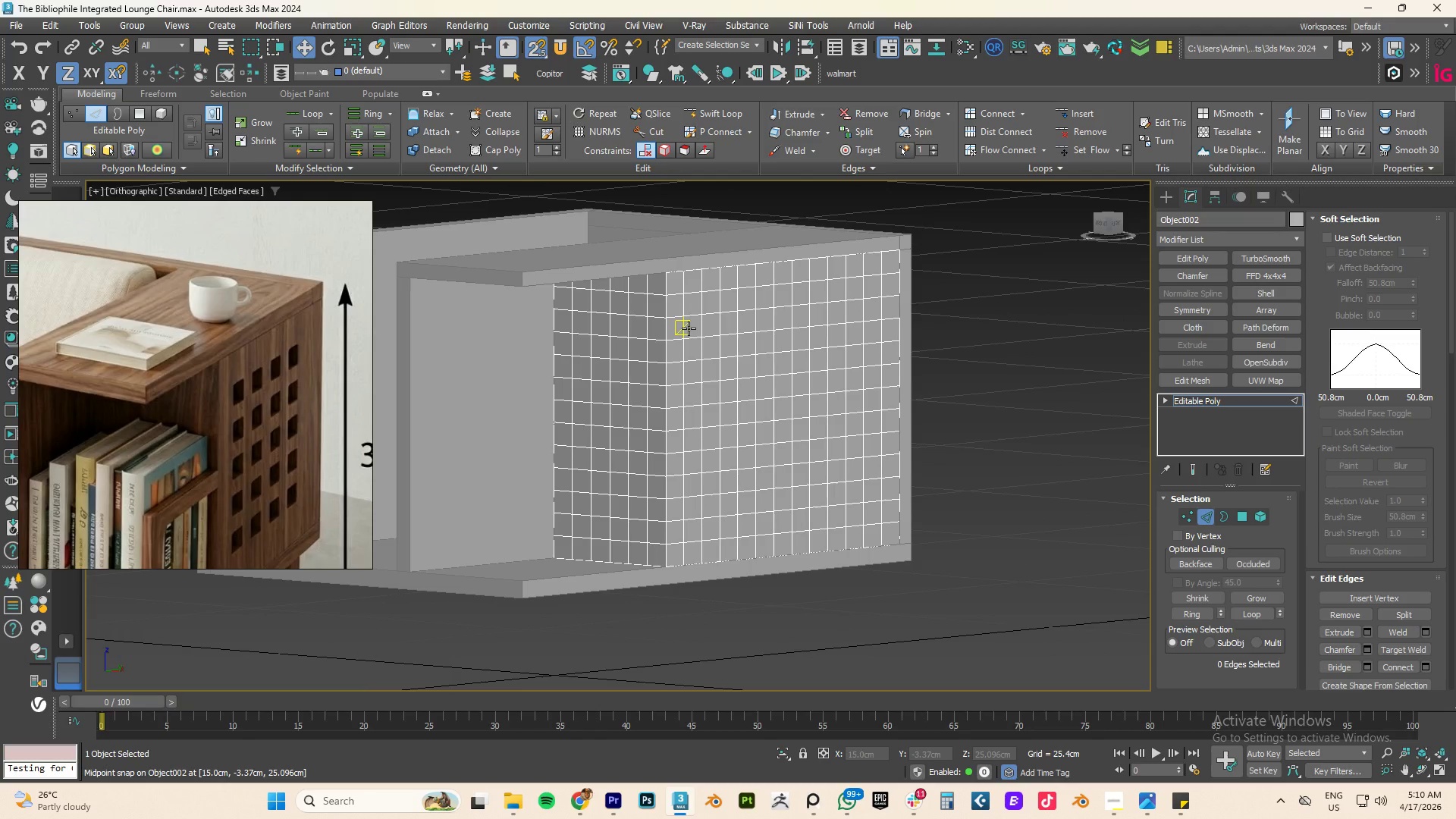 
wait(15.92)
 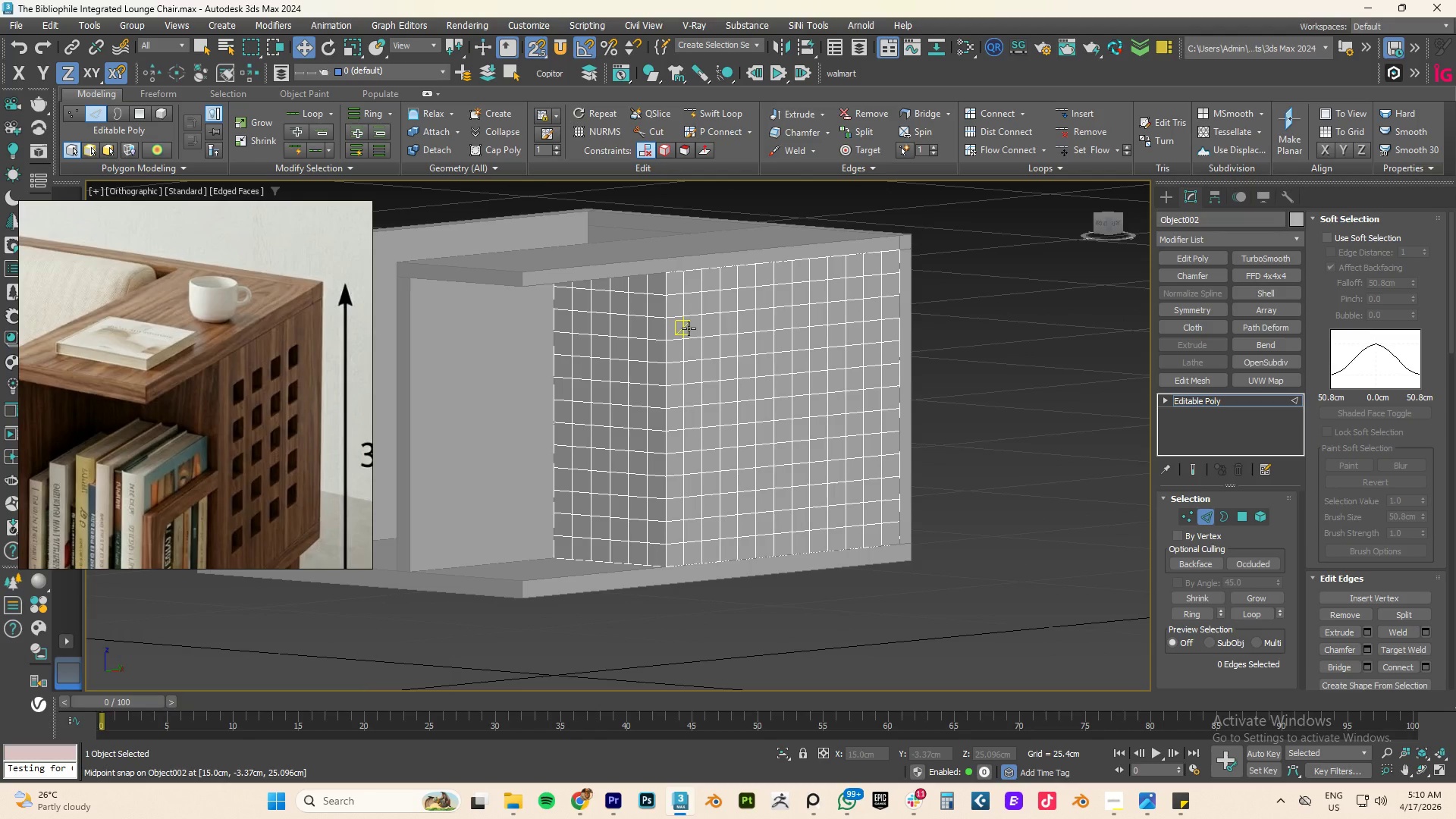 
left_click([1205, 398])
 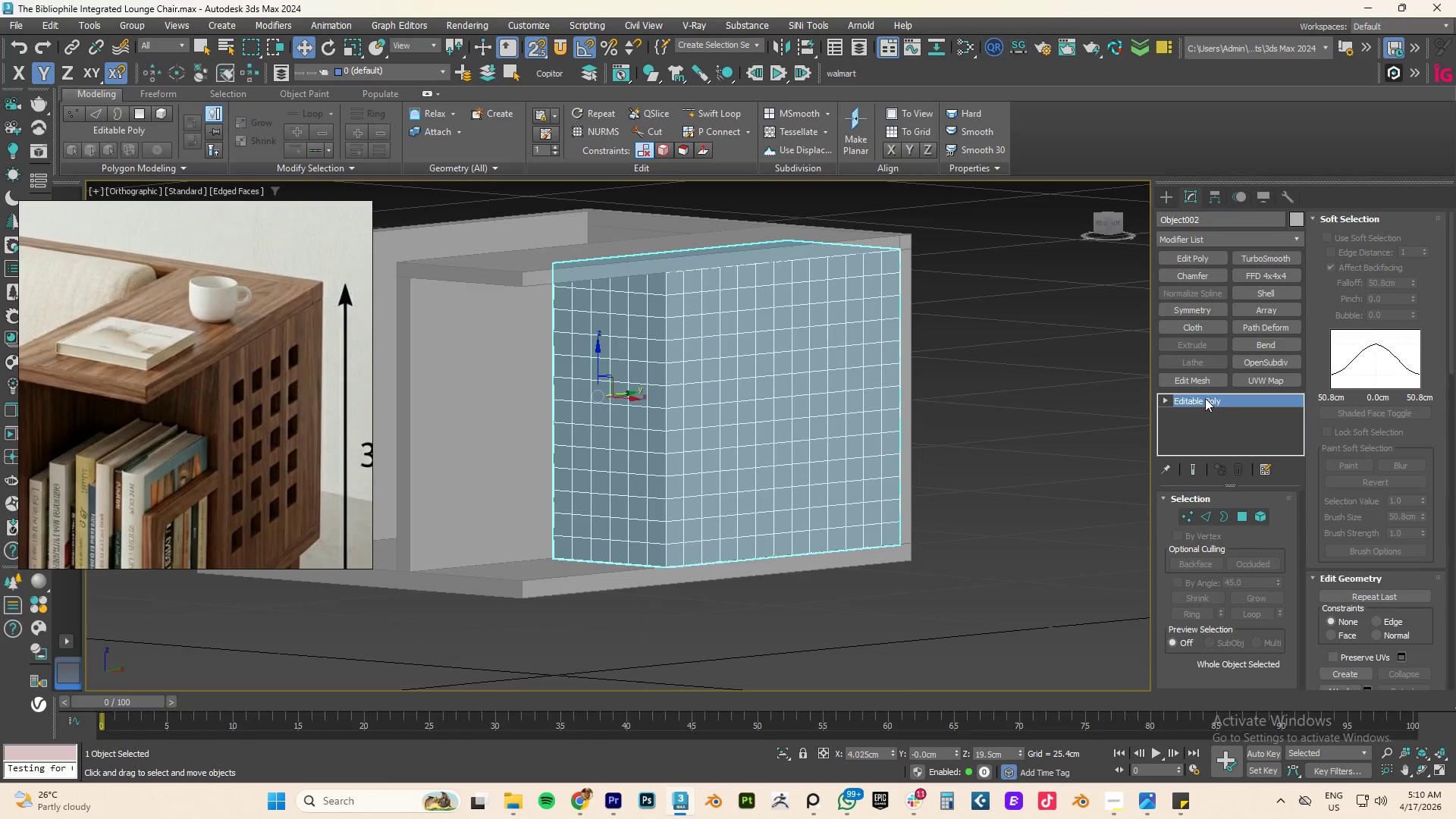 
key(Alt+Q)
 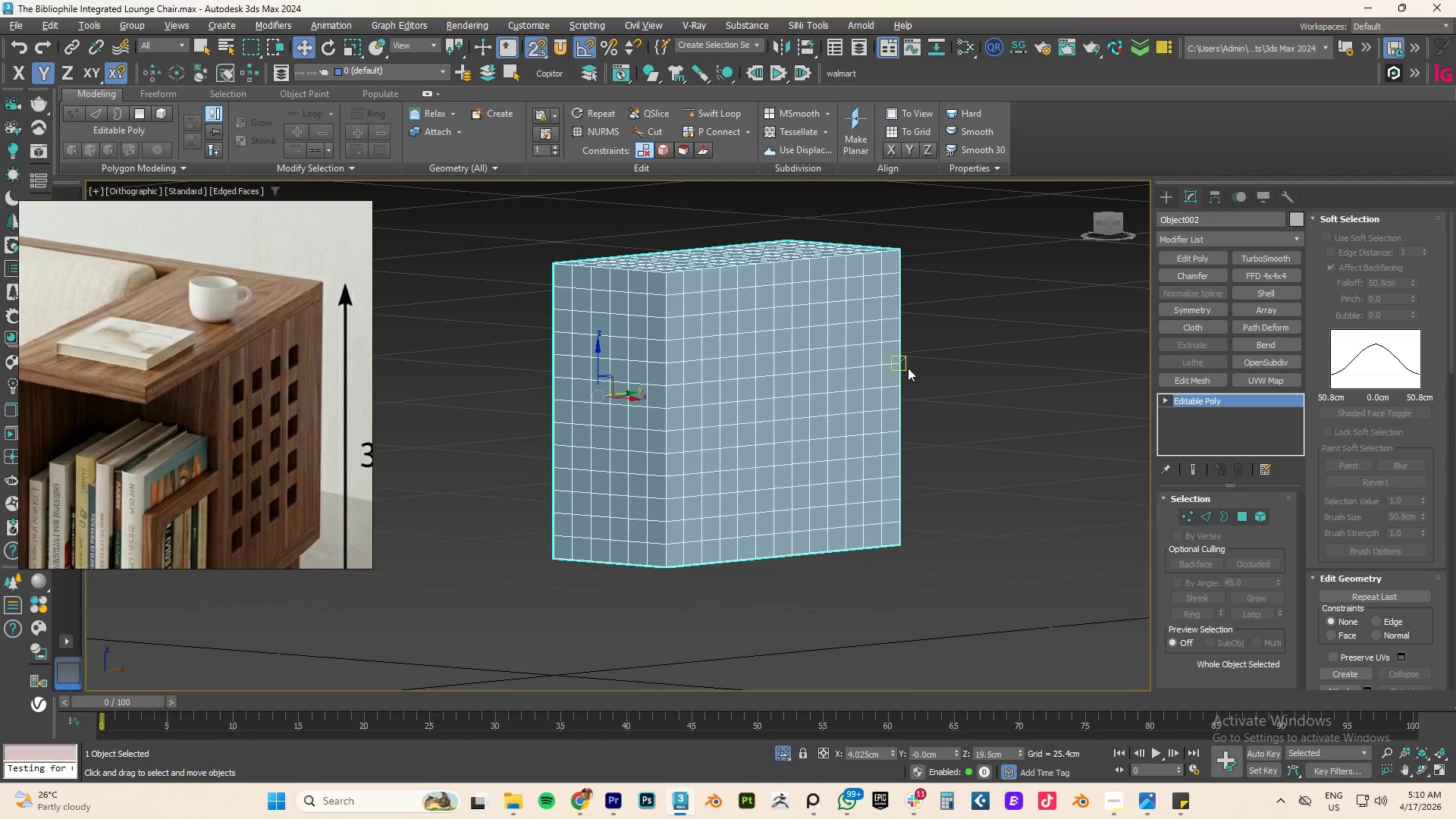 
hold_key(key=AltLeft, duration=1.88)
 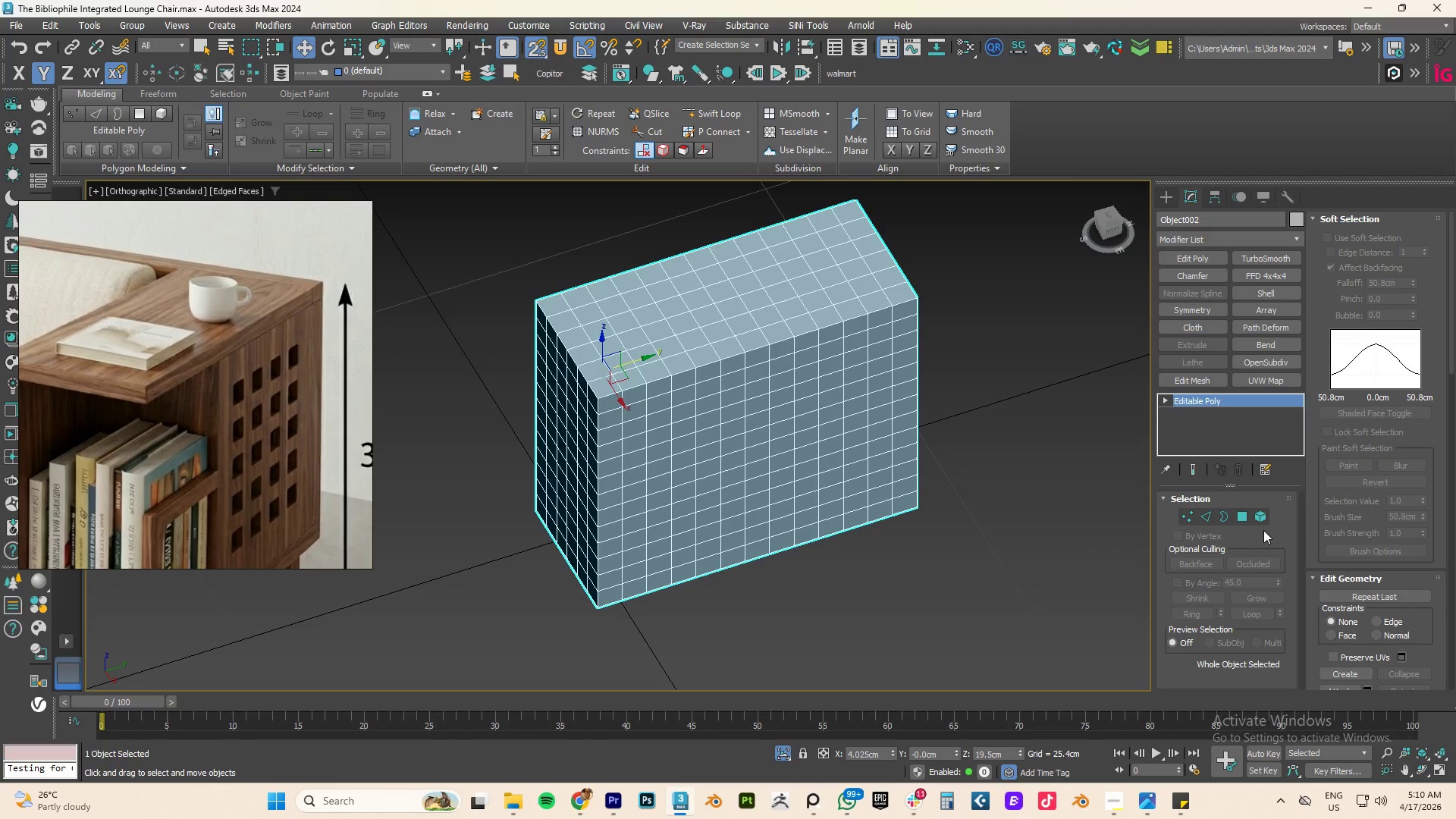 
wait(5.02)
 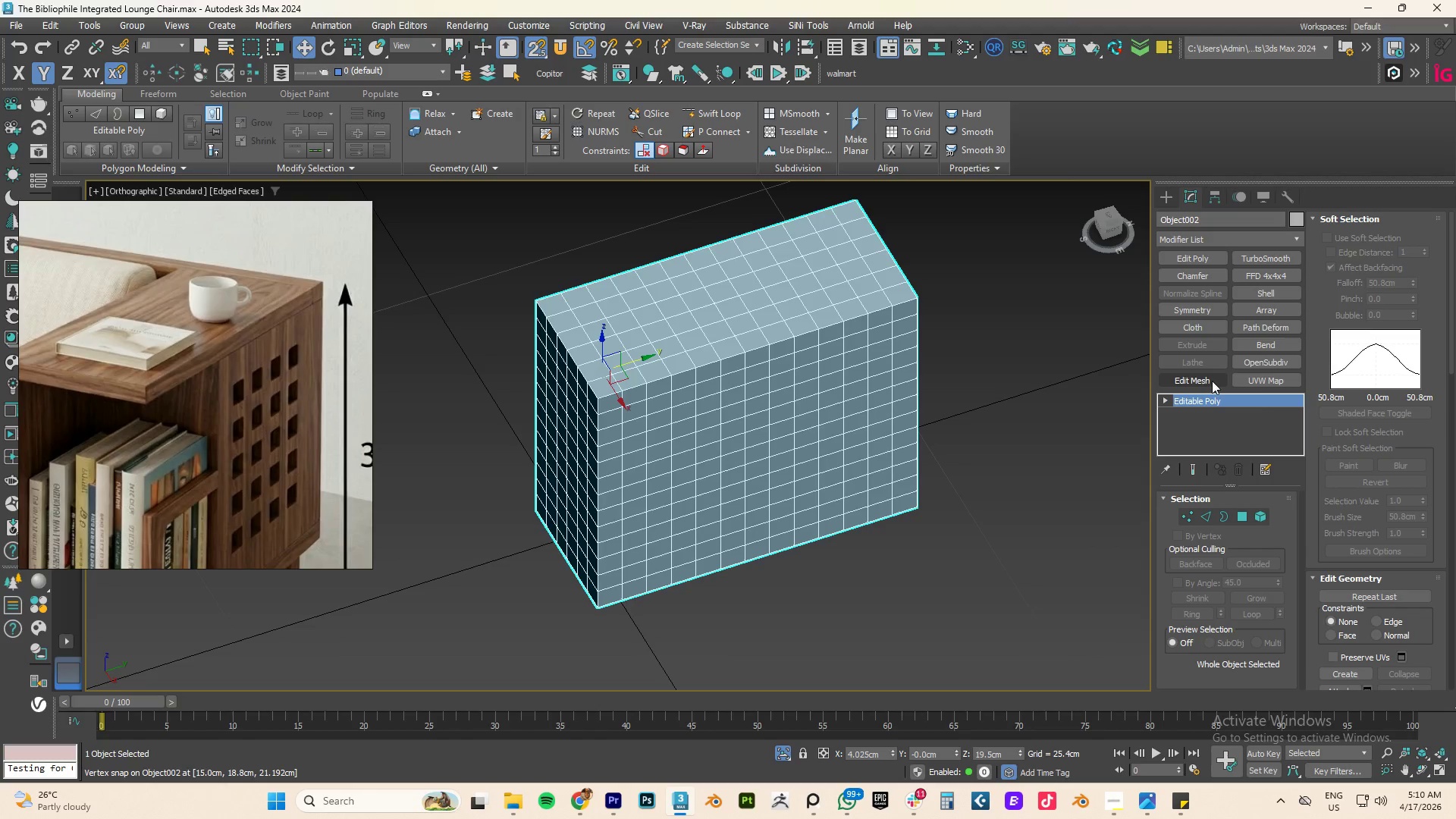 
left_click([1263, 297])
 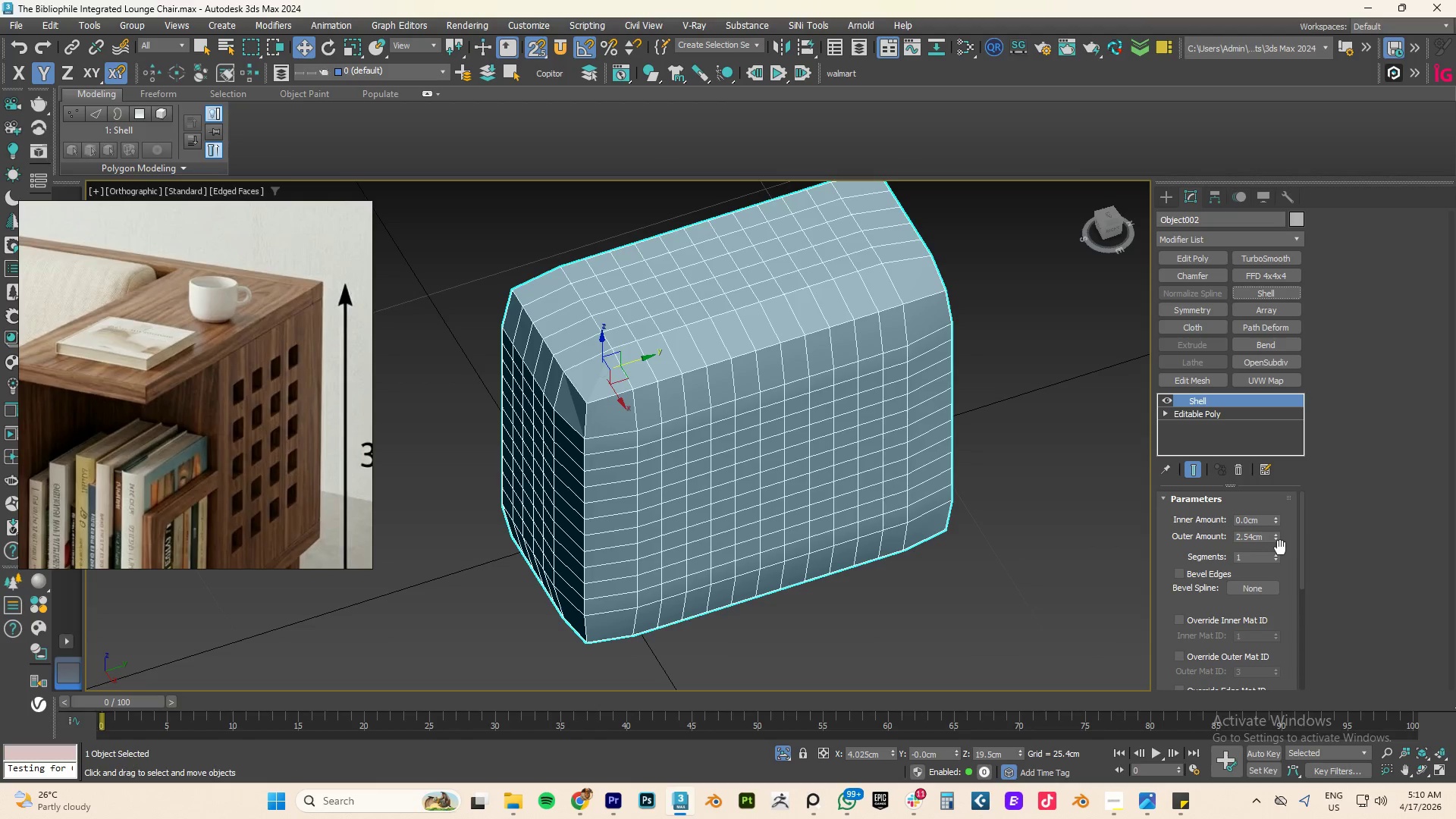 
right_click([1277, 537])
 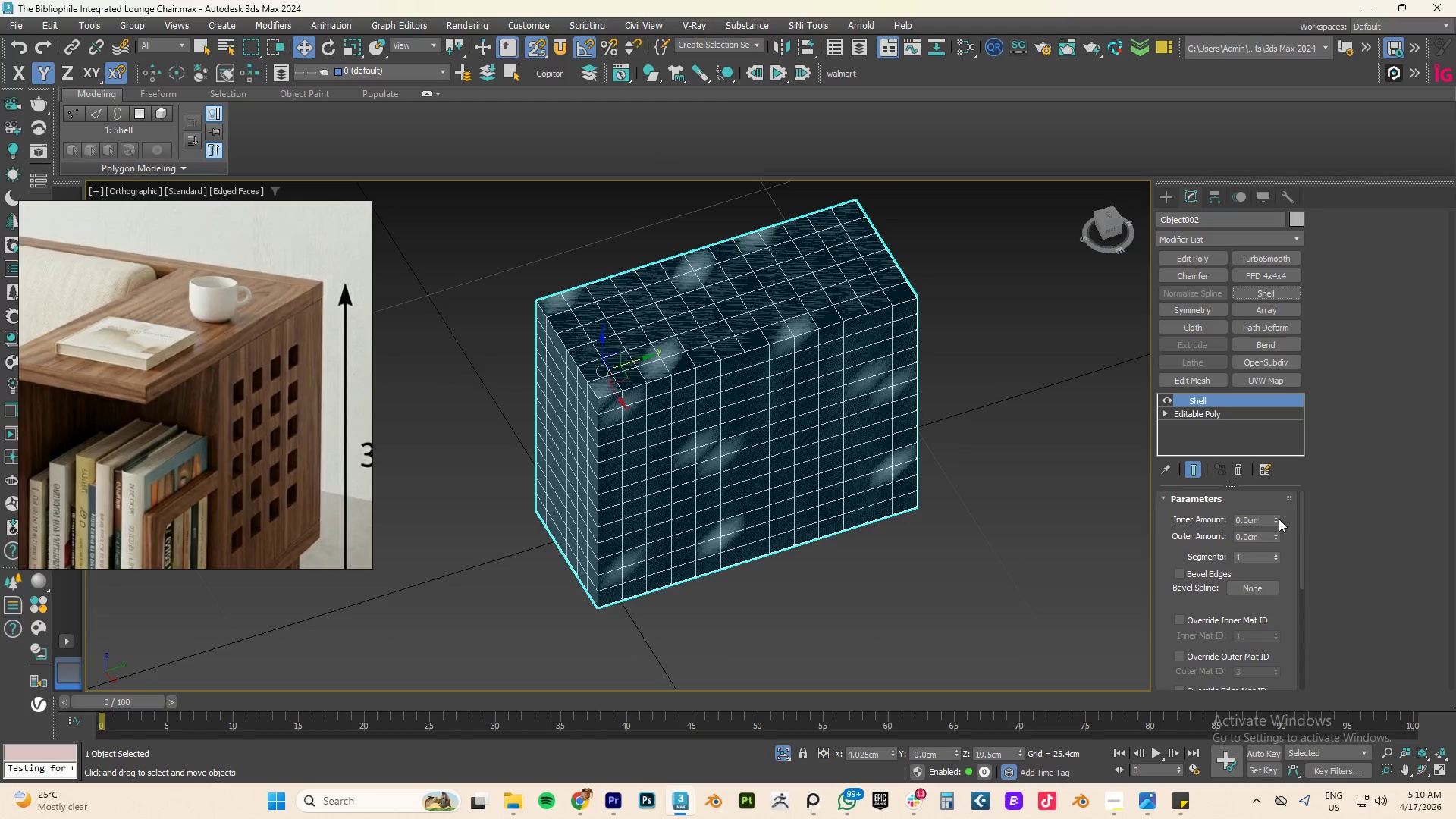 
left_click_drag(start_coordinate=[1279, 517], to_coordinate=[1280, 494])
 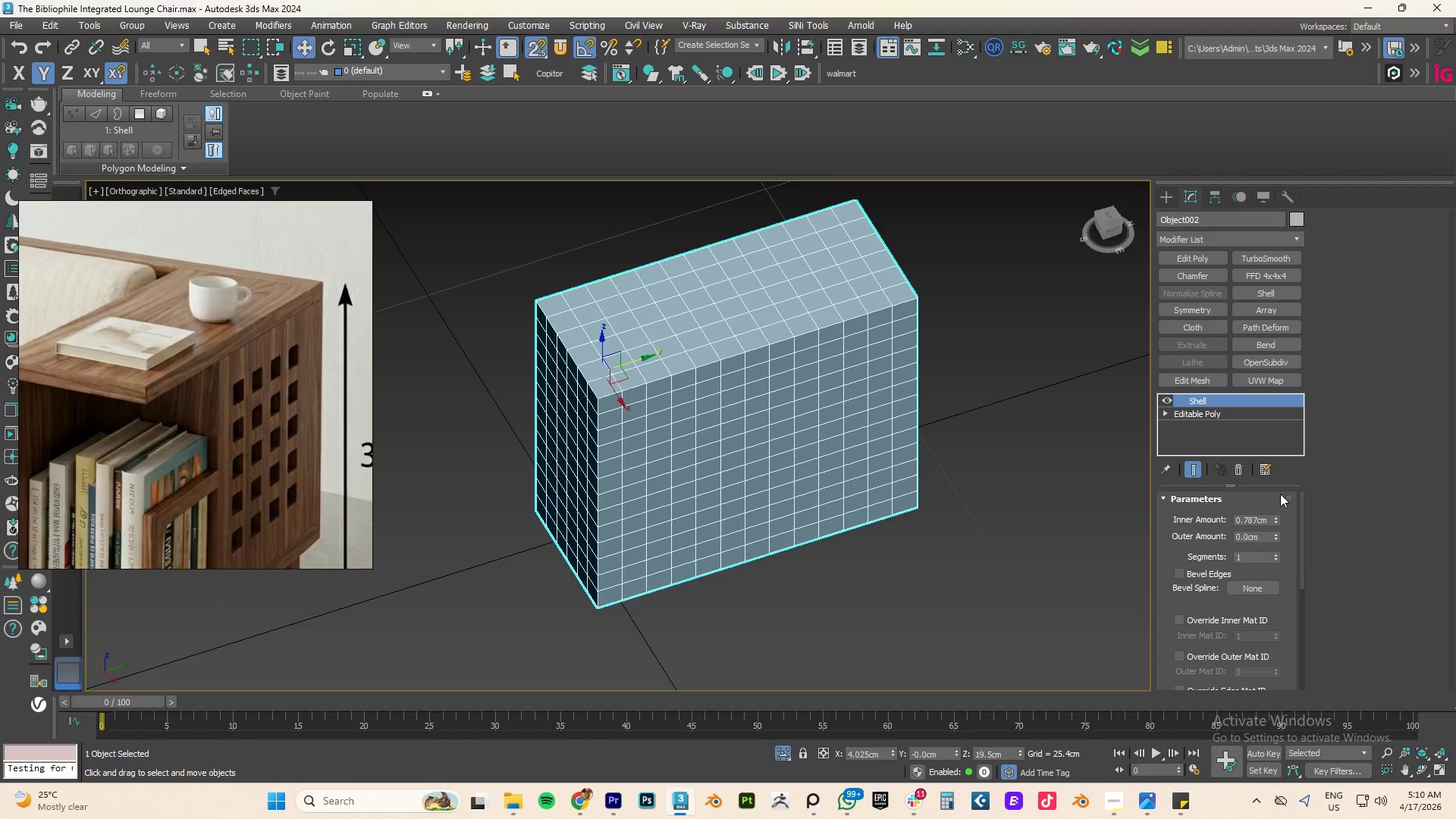 
key(F3)
 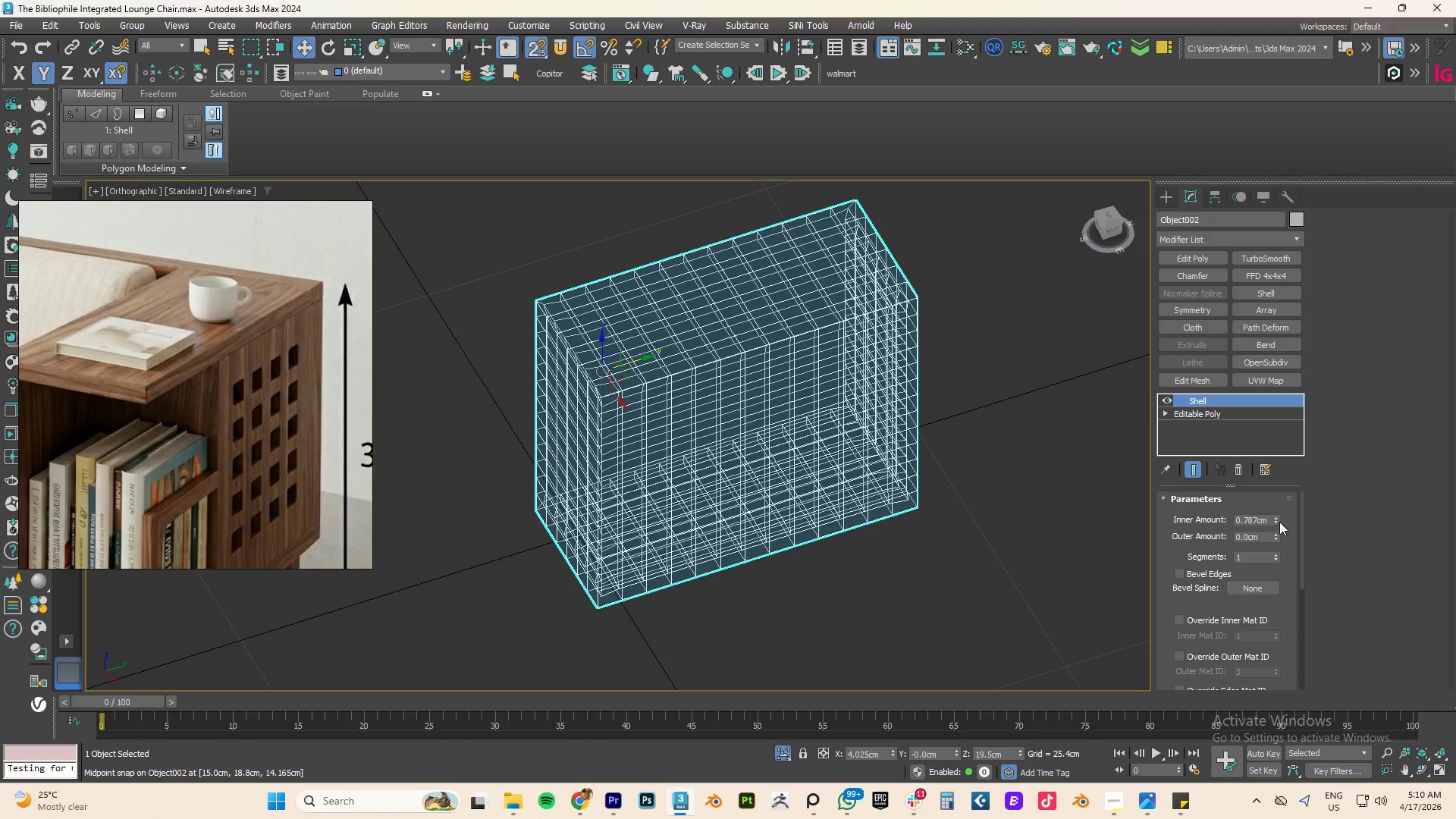 
left_click_drag(start_coordinate=[1276, 521], to_coordinate=[1288, 531])
 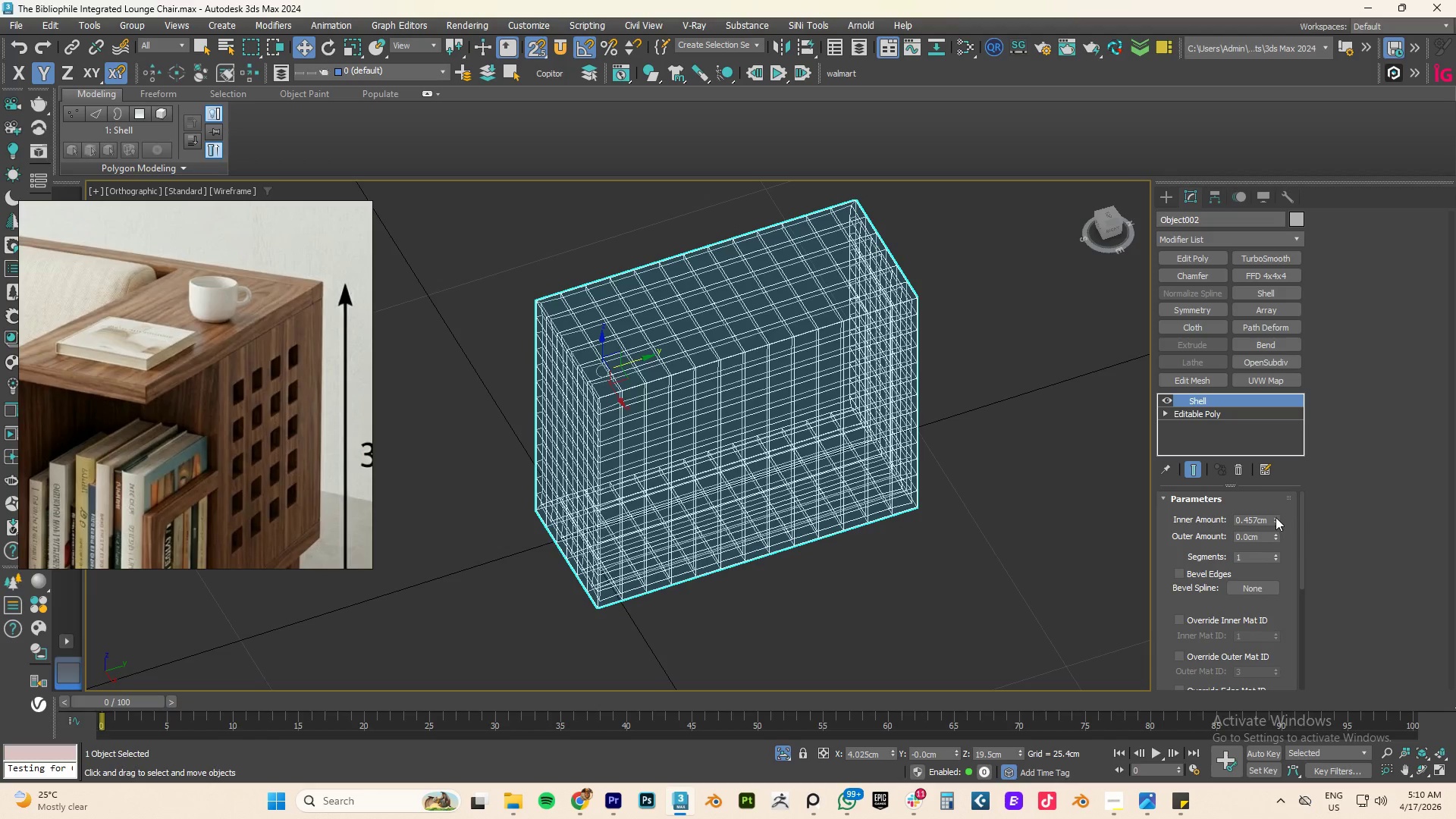 
right_click([1275, 516])
 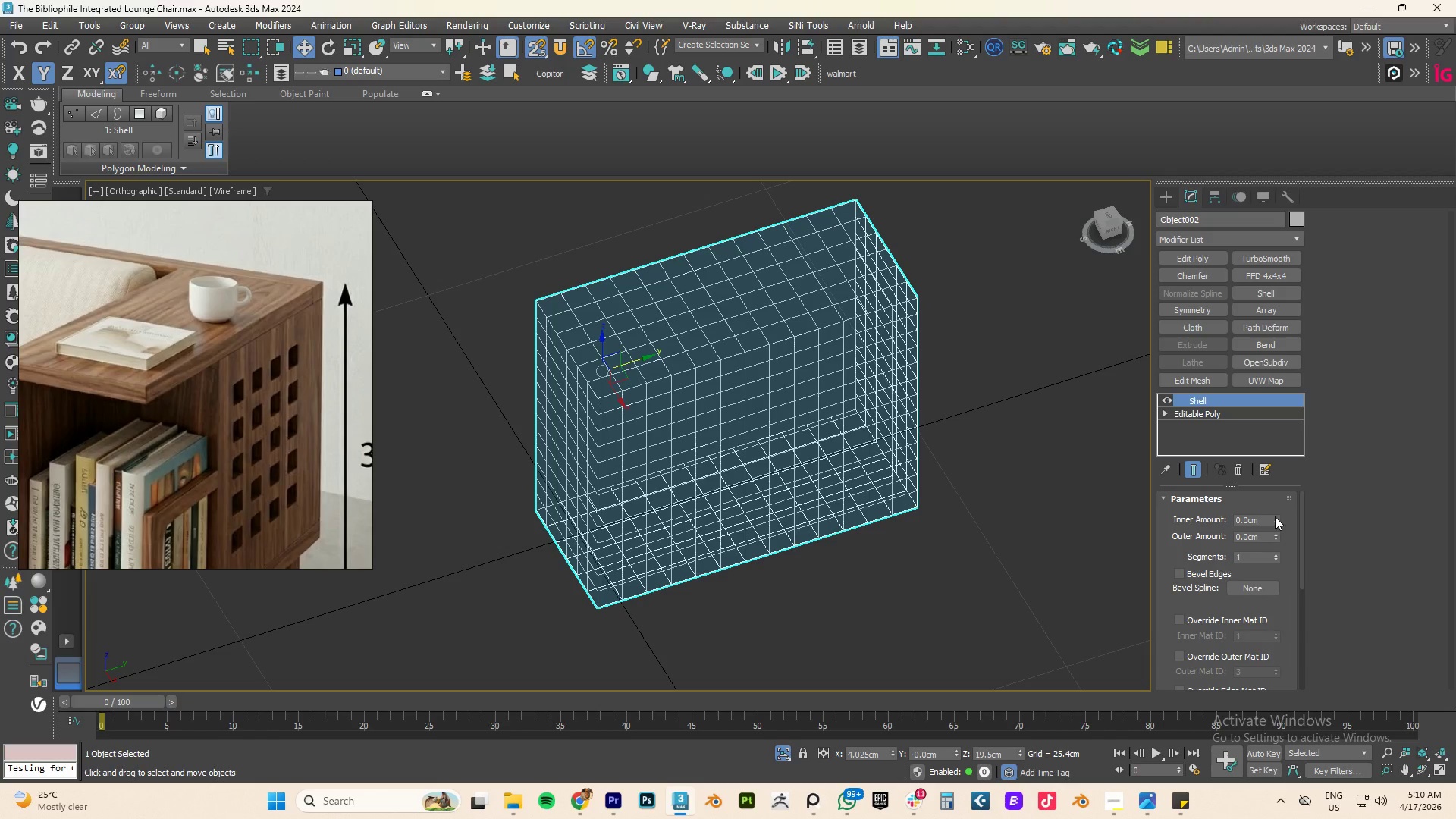 
wait(8.84)
 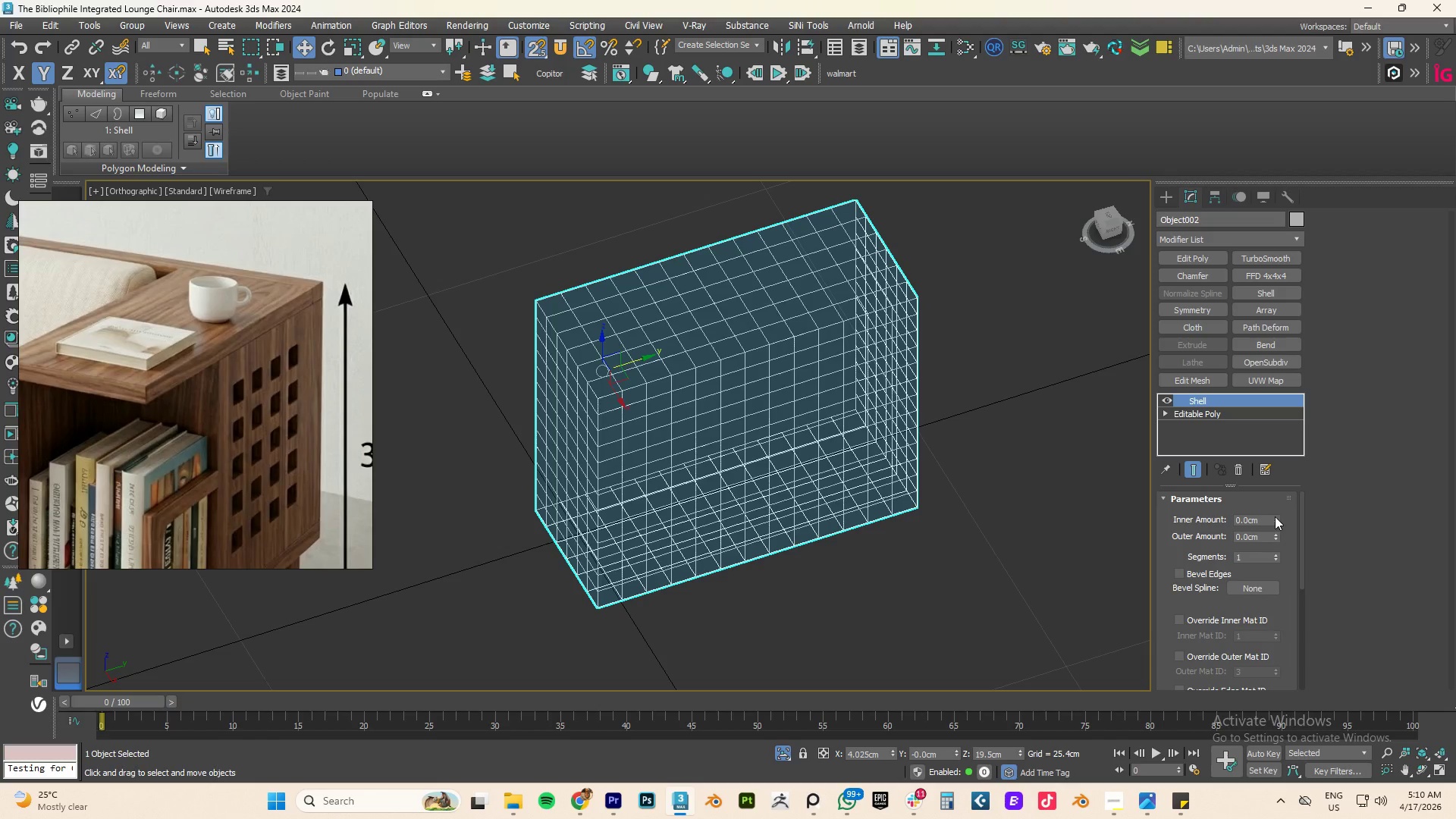 
type(fzxz)
 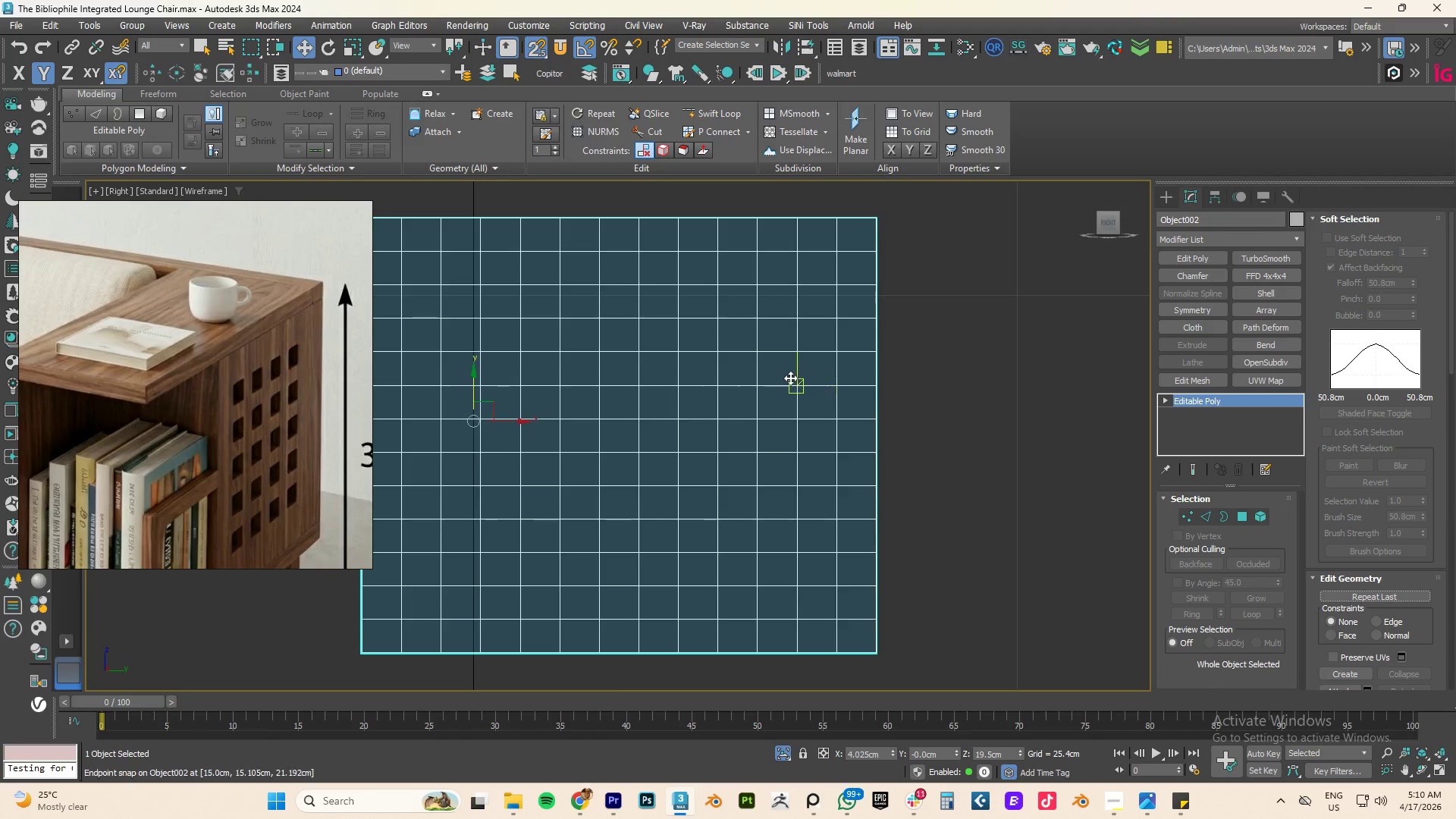 
scroll: coordinate [789, 378], scroll_direction: down, amount: 2.0
 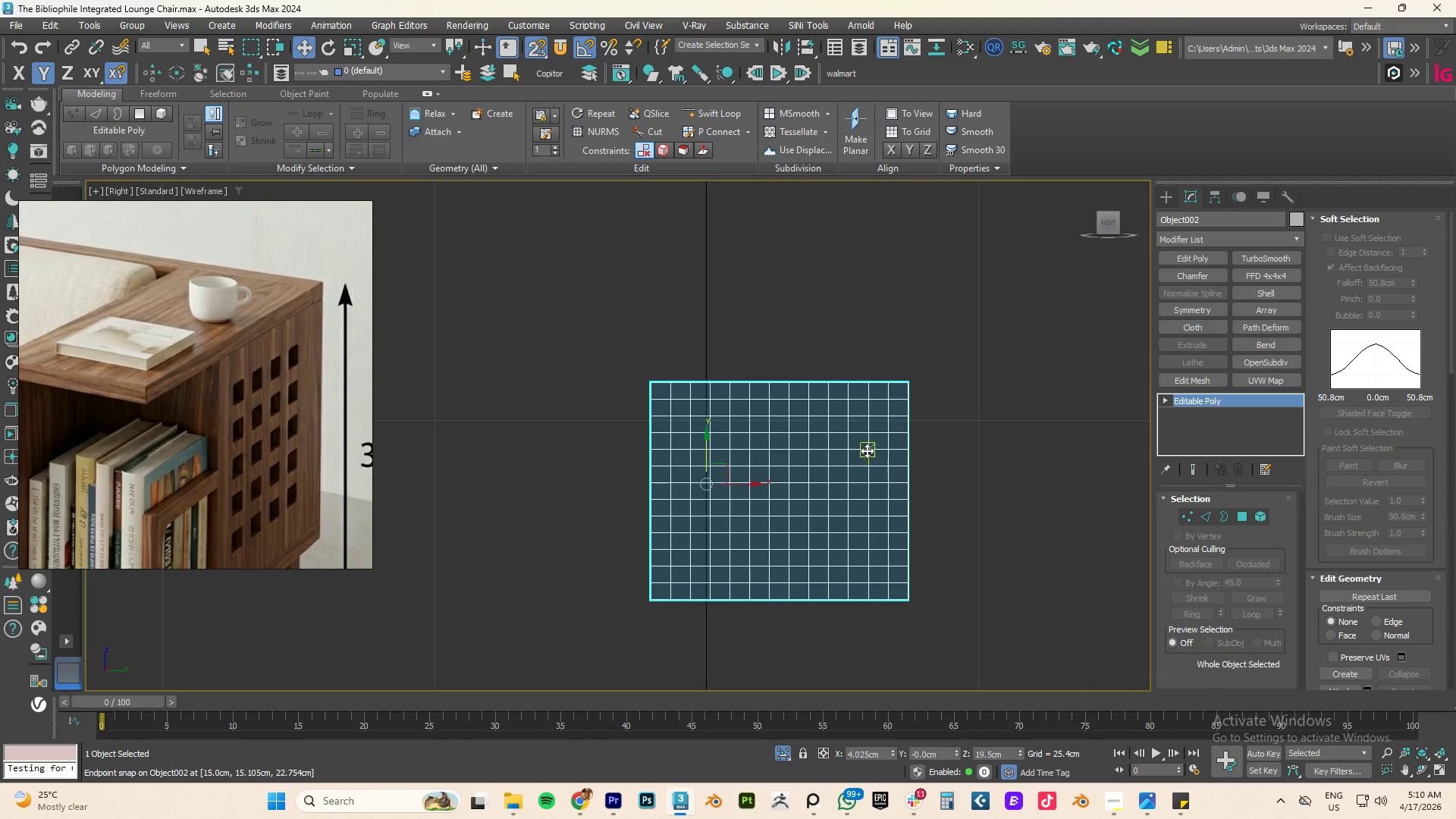 
key(F3)
 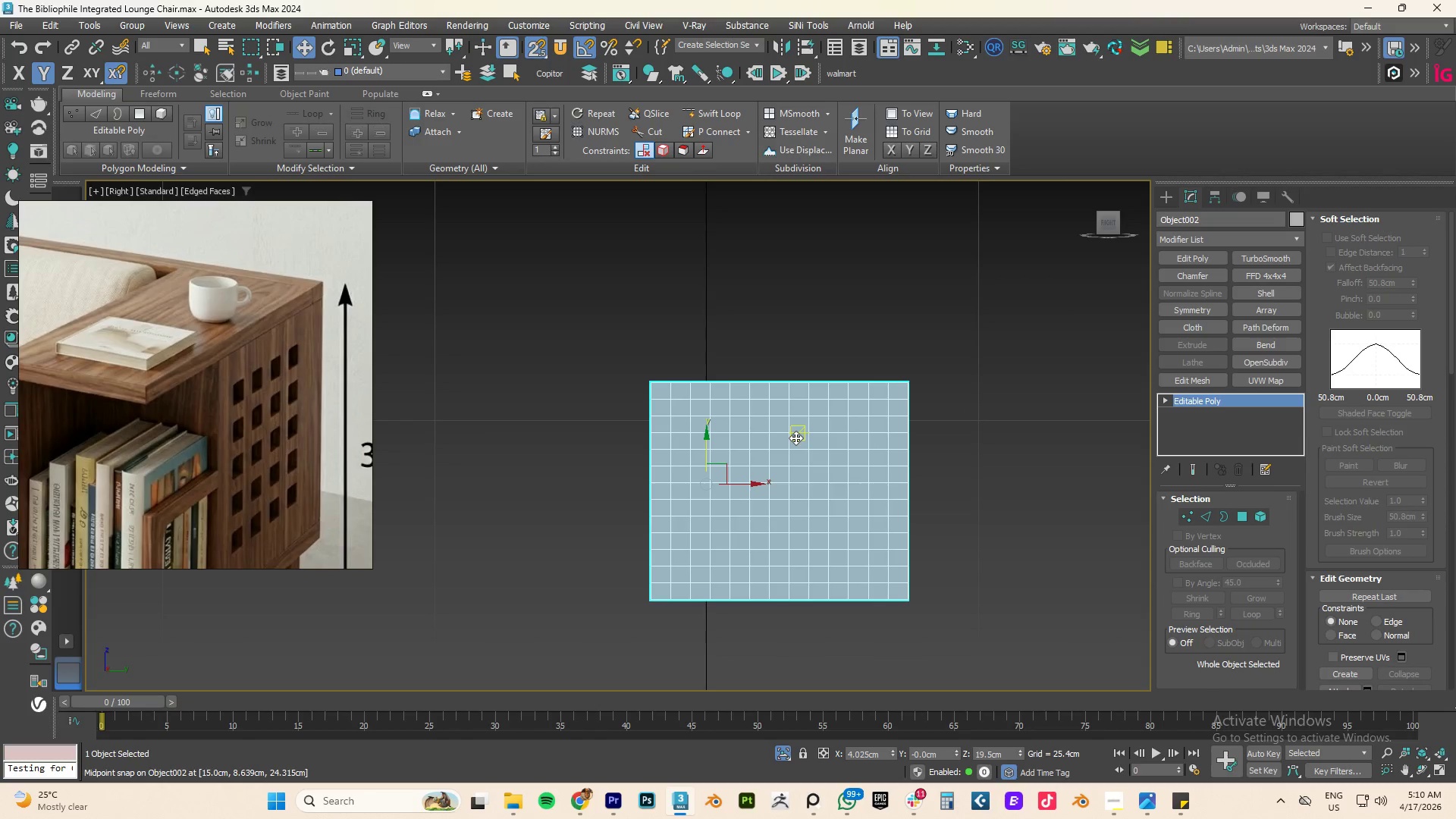 
hold_key(key=AltLeft, duration=1.33)
 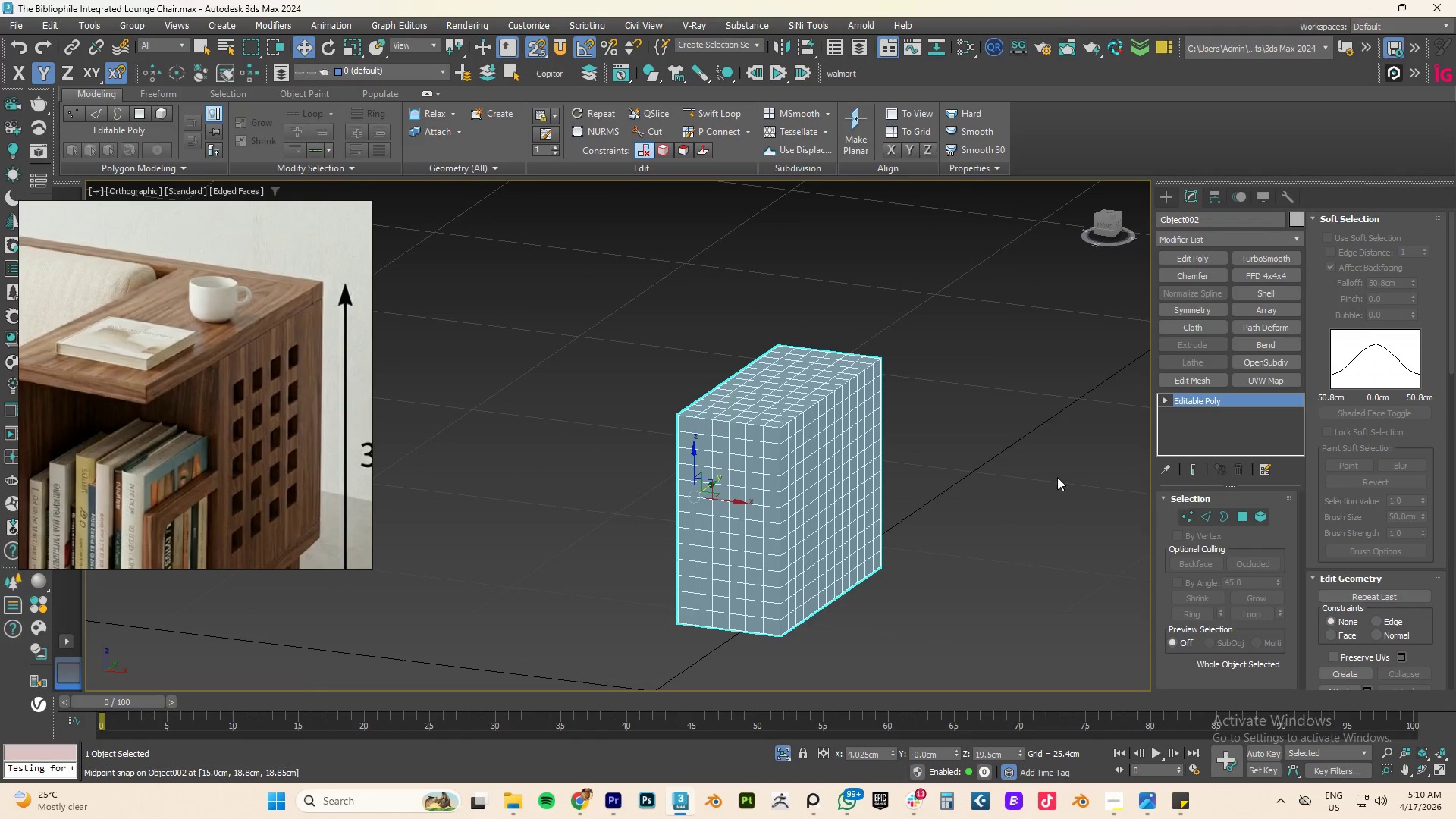 
hold_key(key=AltLeft, duration=3.97)
 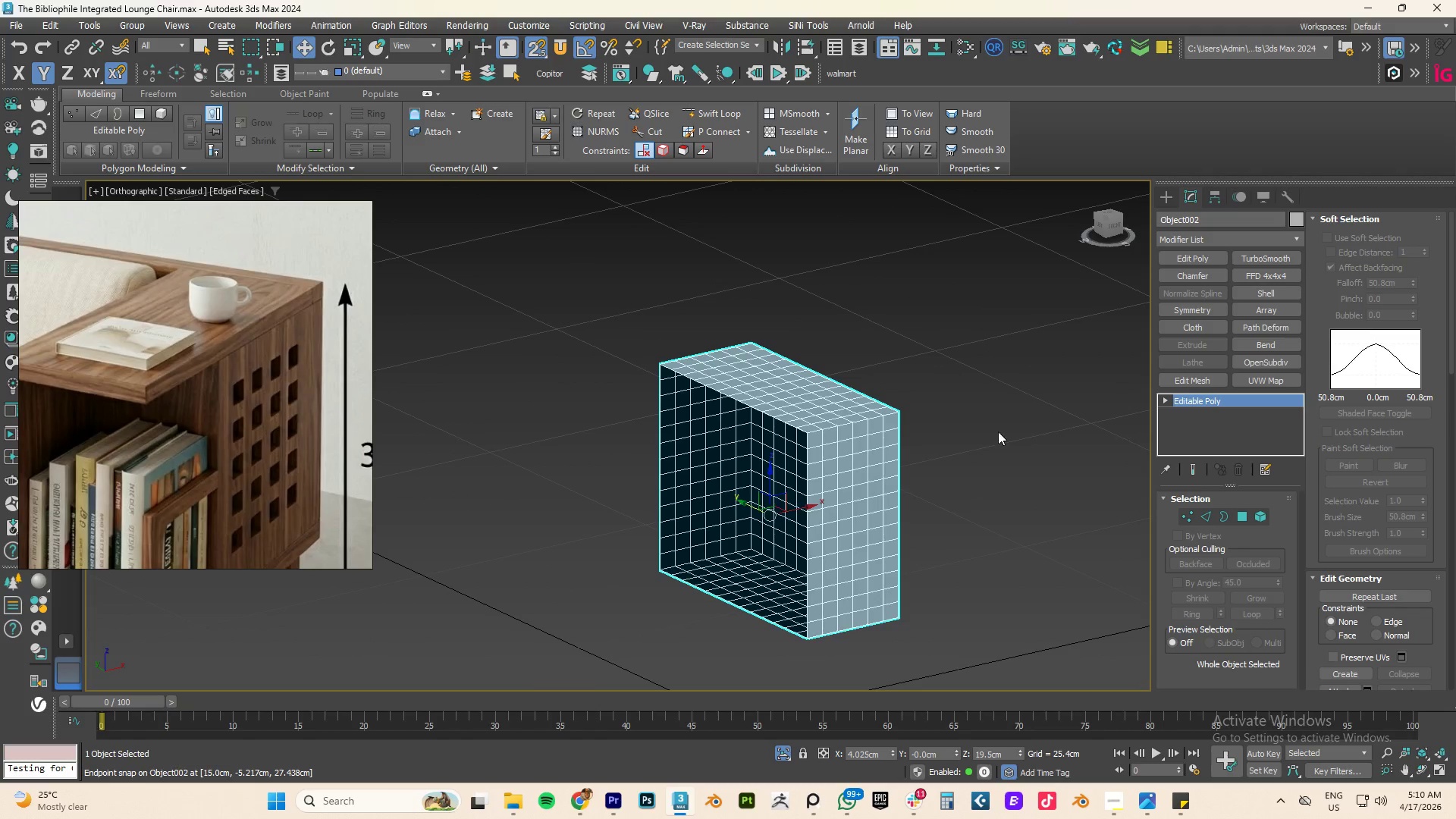 
hold_key(key=AltLeft, duration=1.39)
 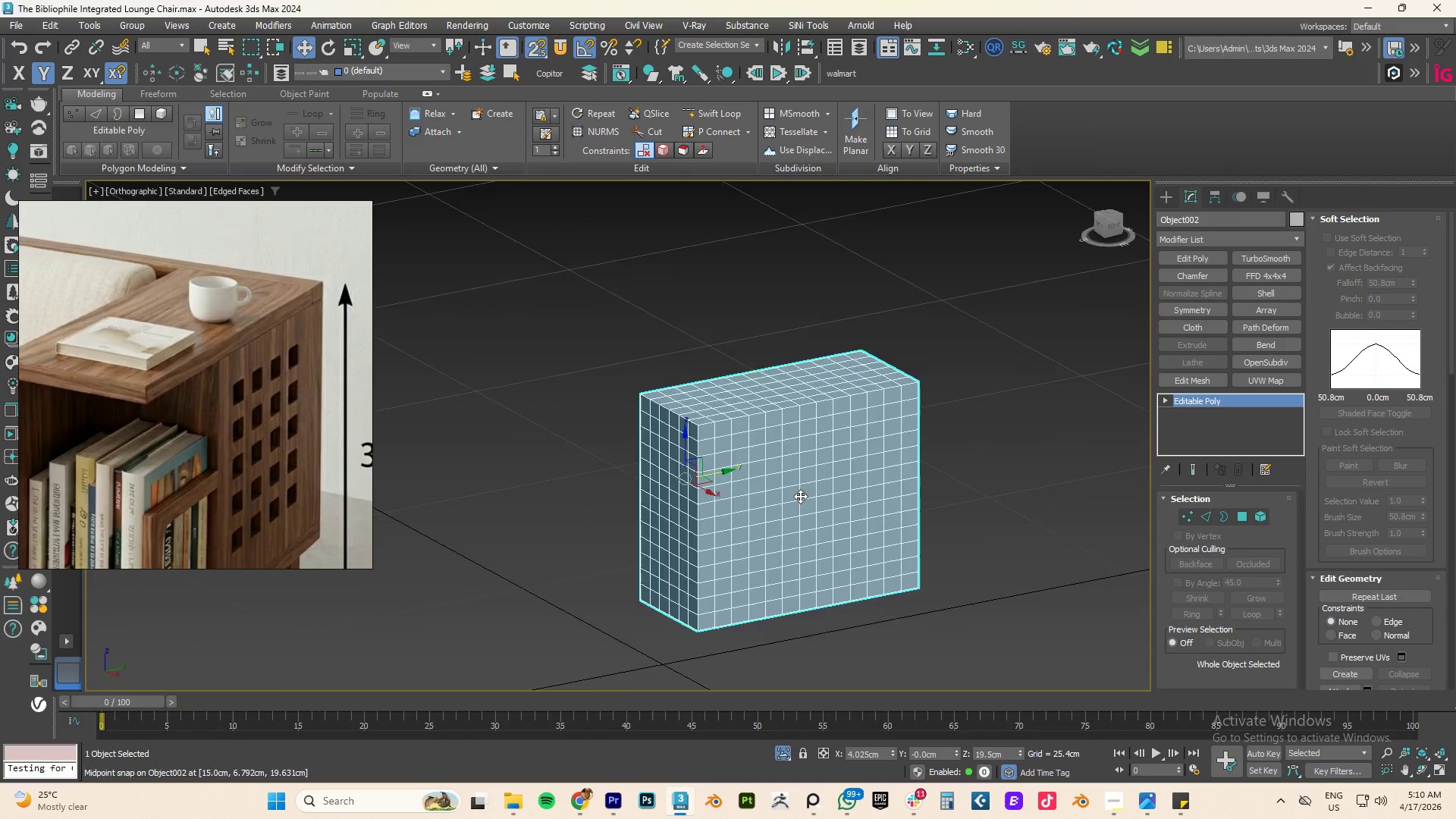 
scroll: coordinate [762, 500], scroll_direction: up, amount: 3.0
 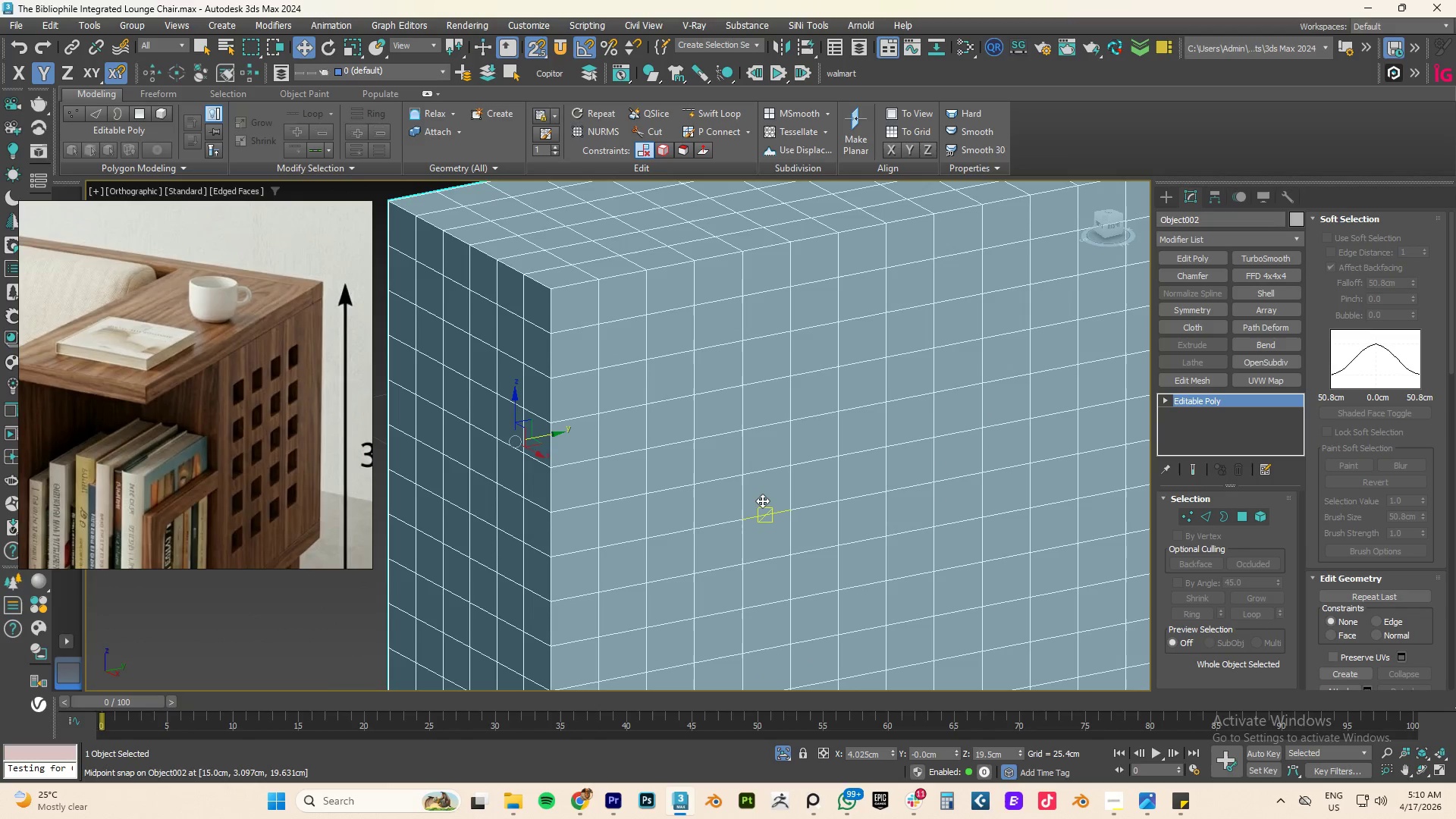 
scroll: coordinate [762, 500], scroll_direction: down, amount: 1.0
 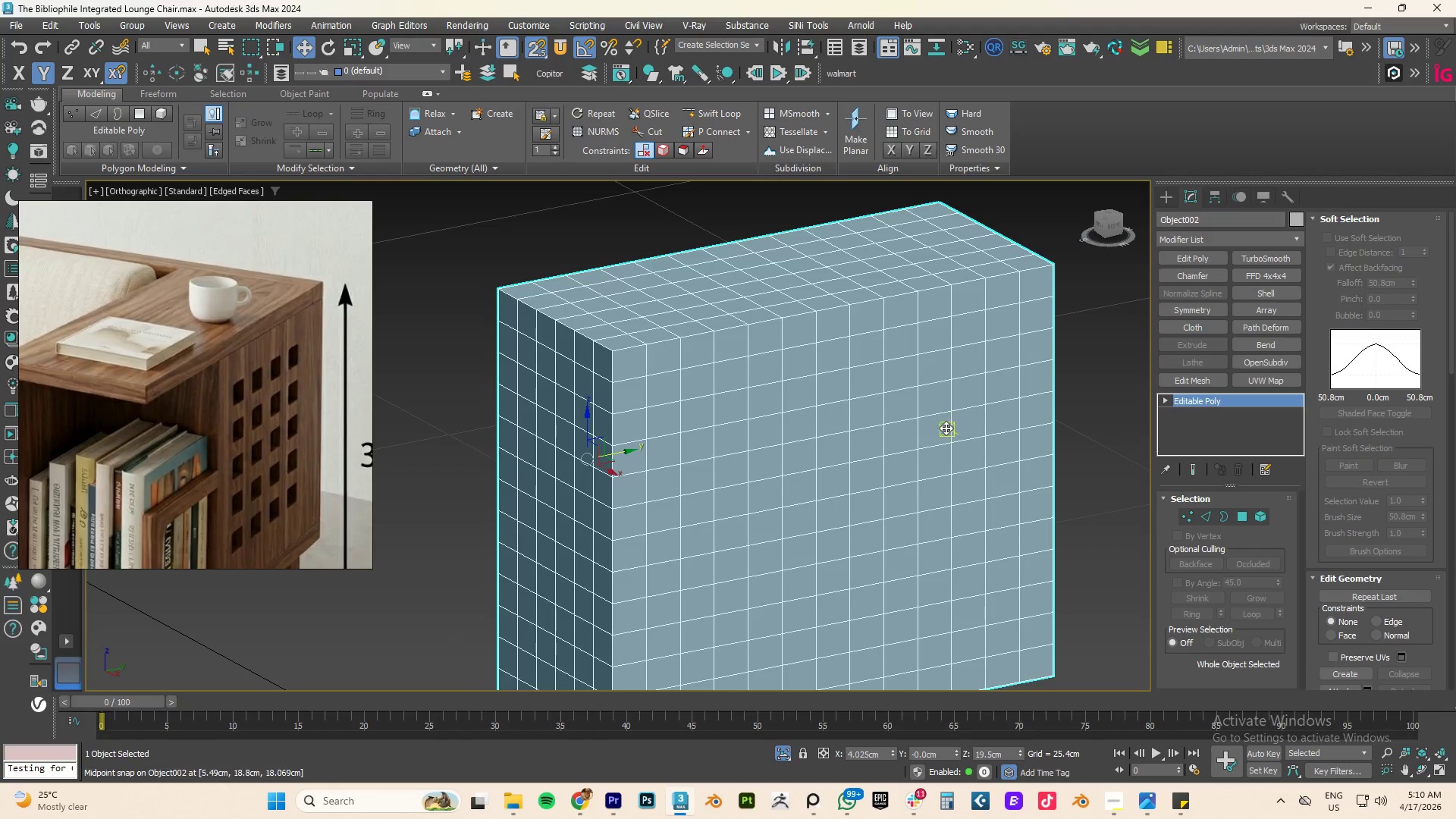 
key(4)
 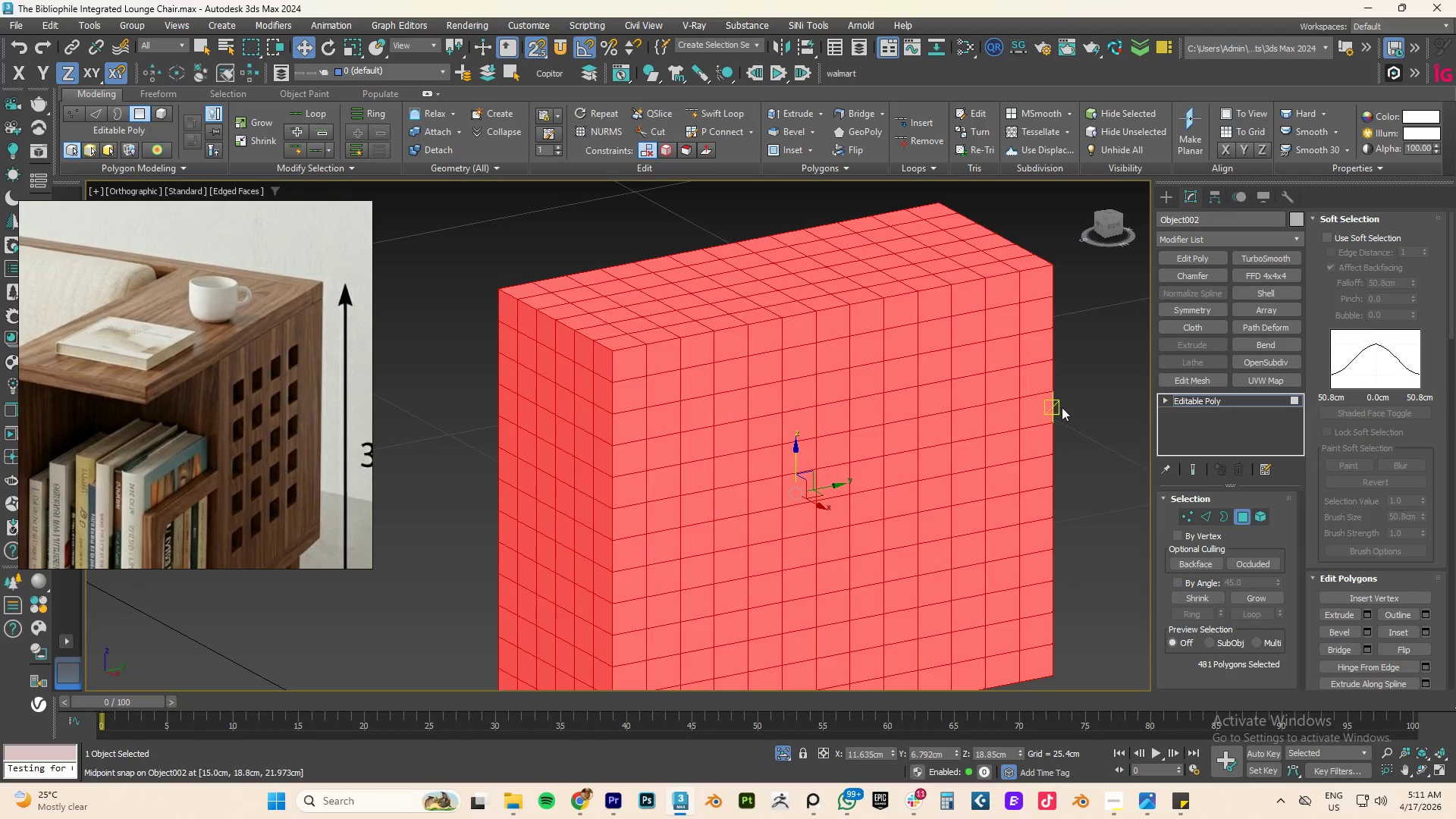 
left_click([730, 420])
 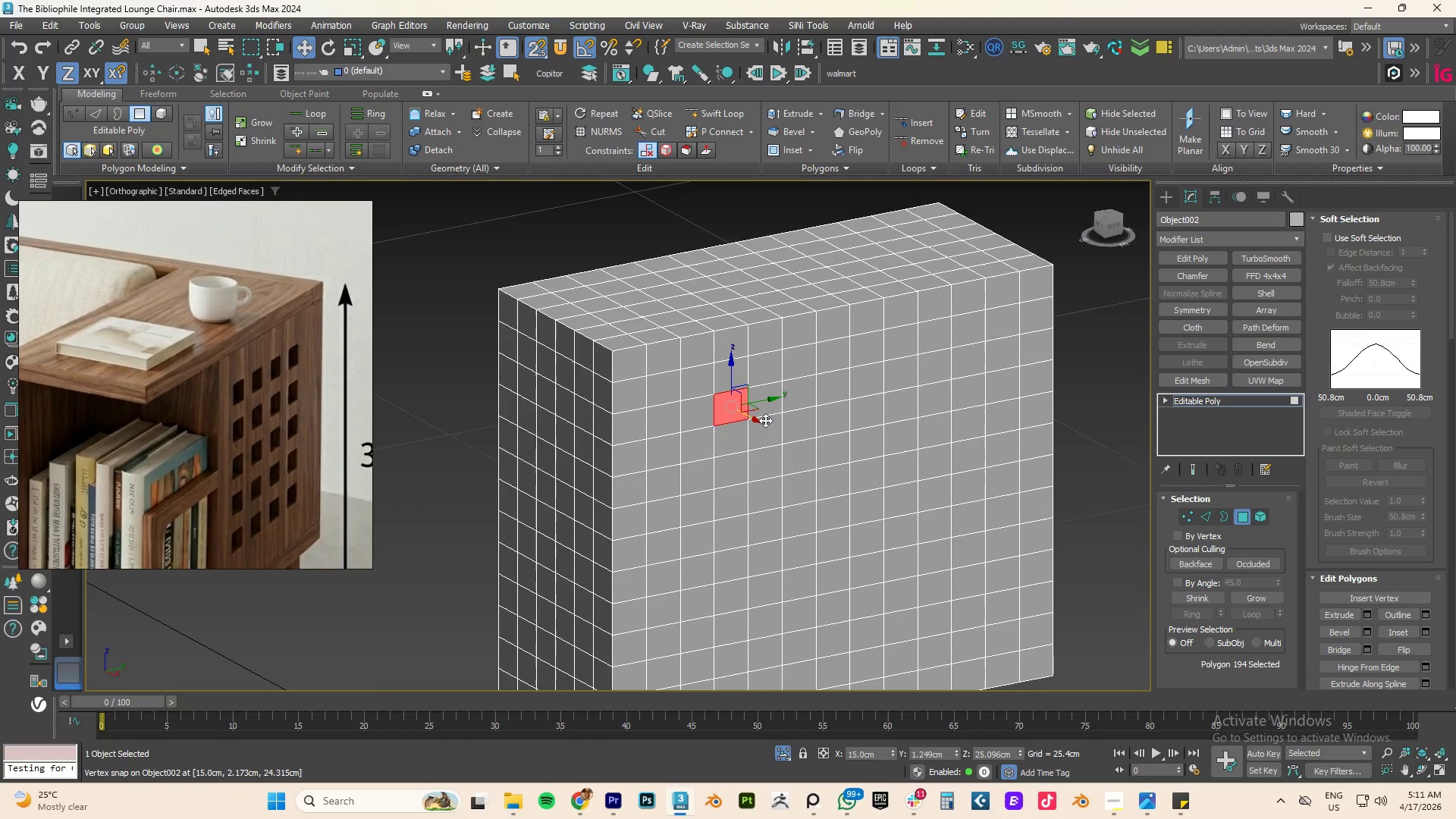 
hold_key(key=AltLeft, duration=1.66)
 